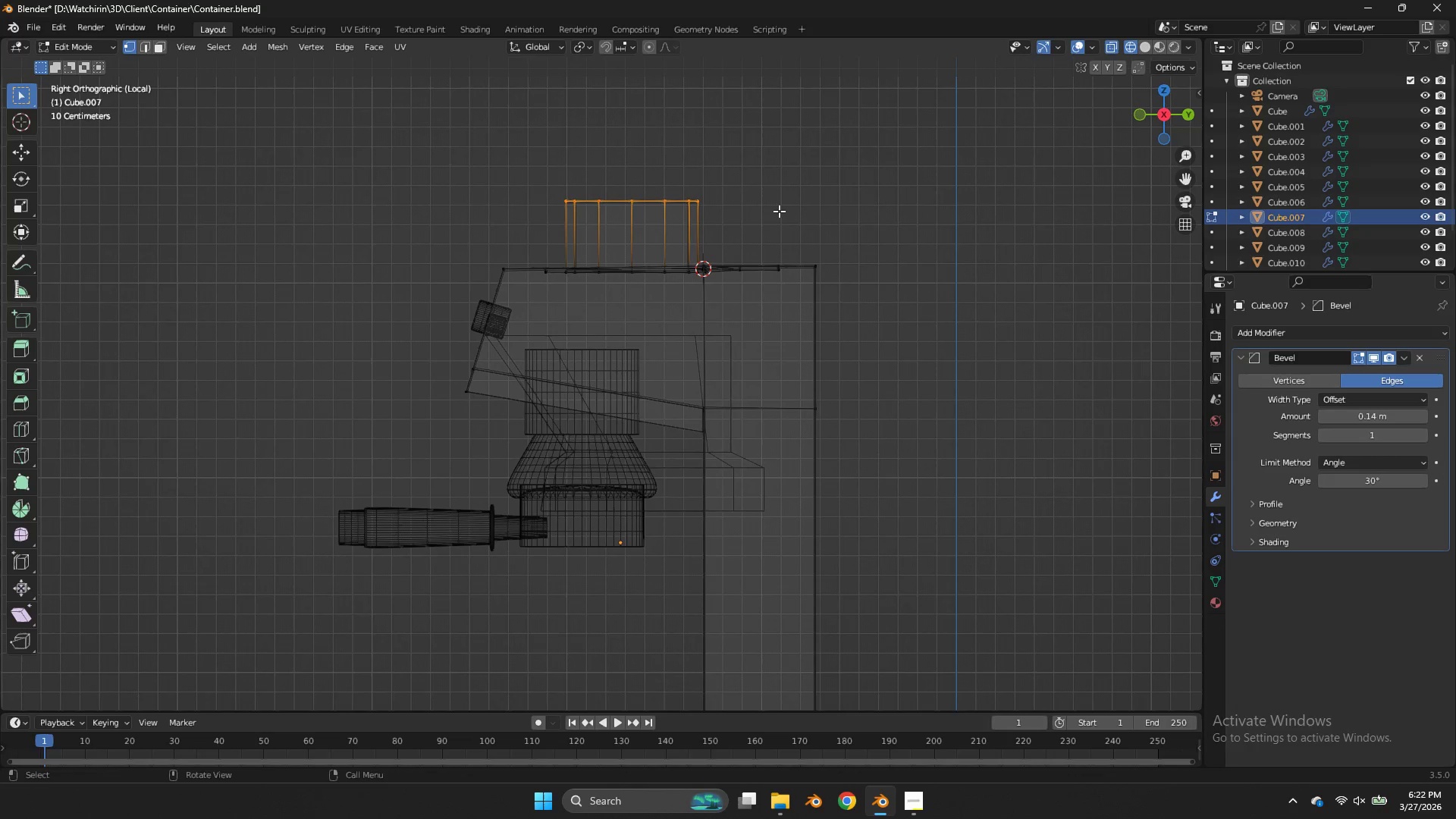 
type(gz)
 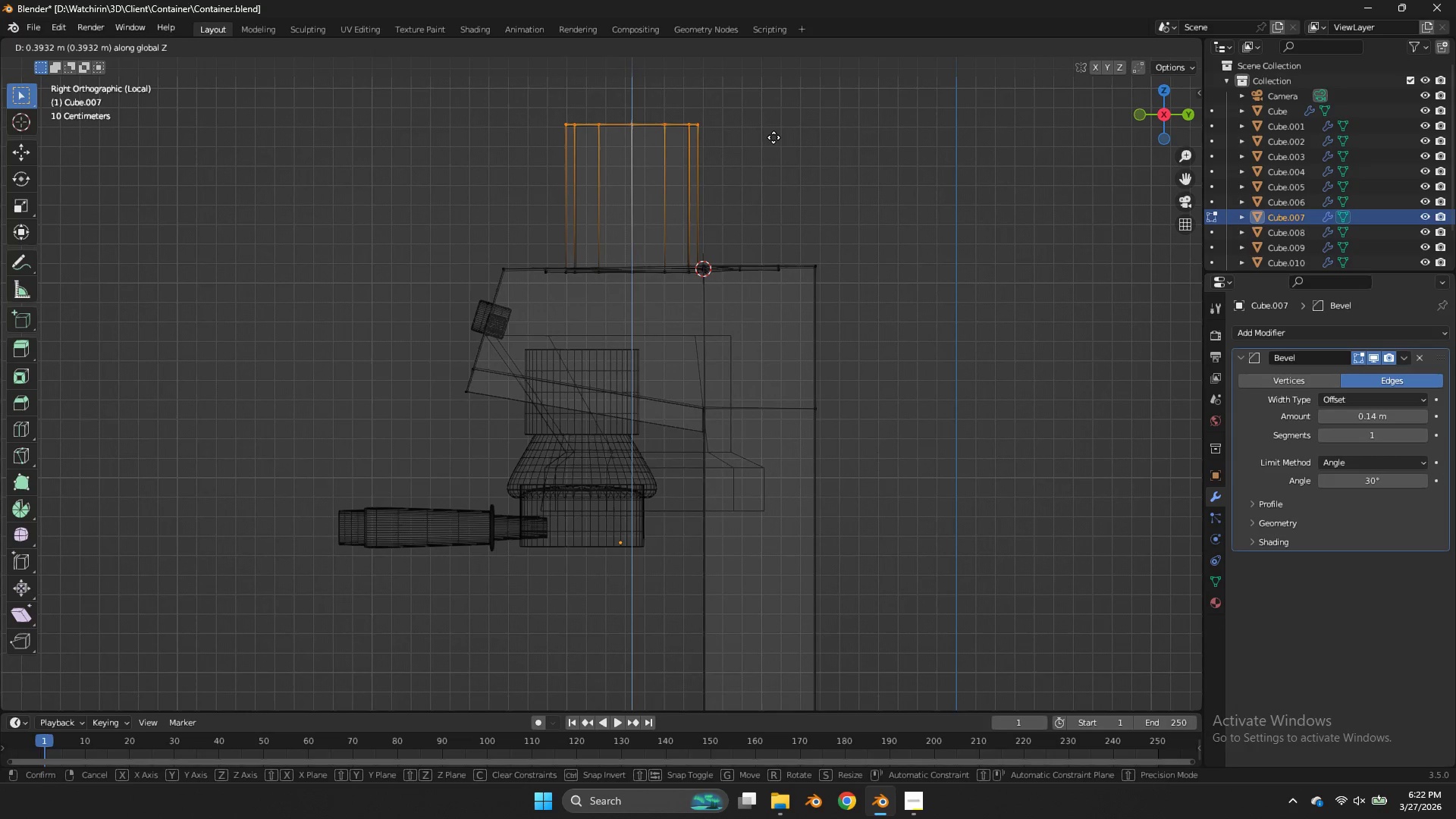 
left_click([773, 140])
 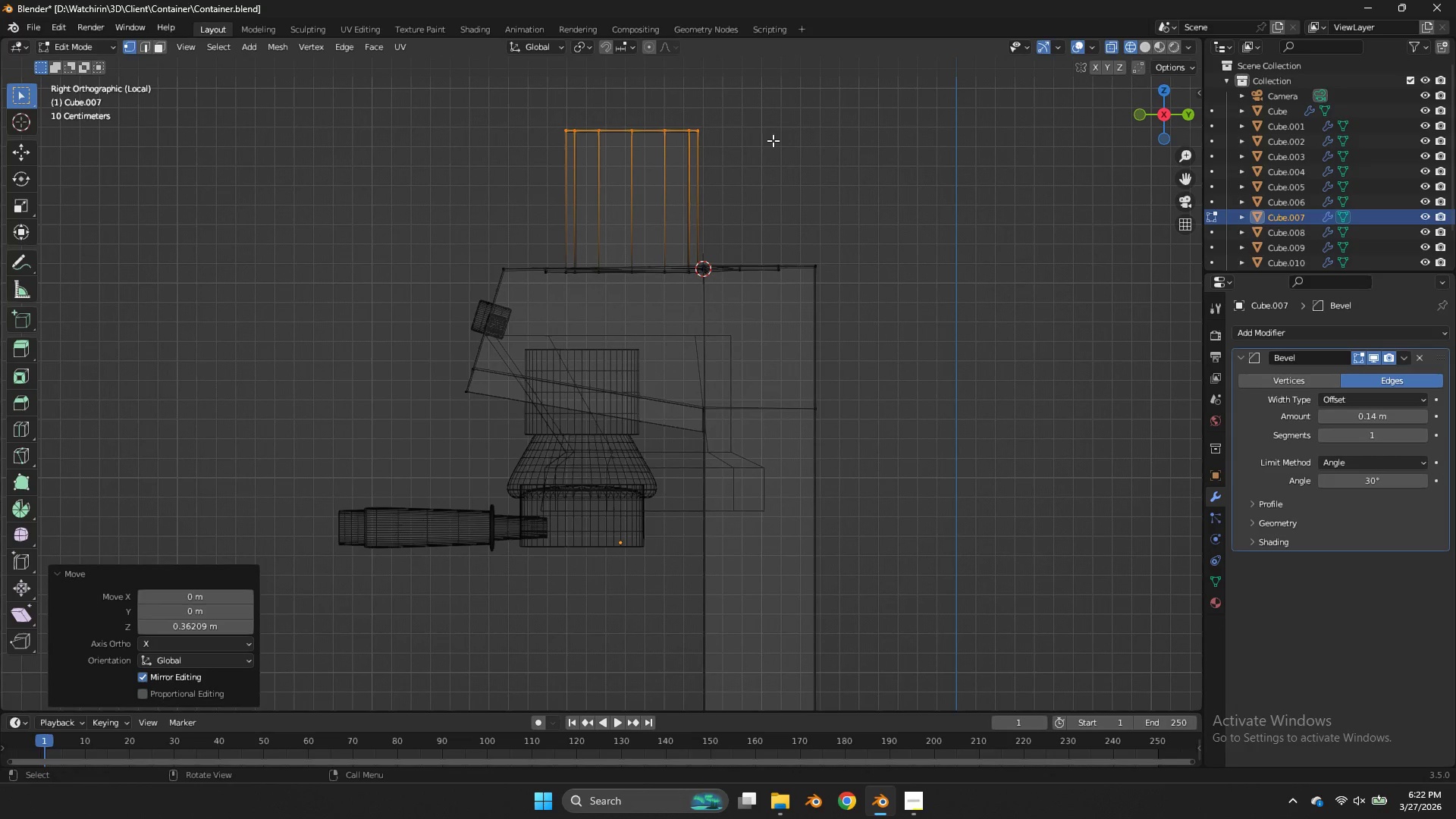 
key(S)
 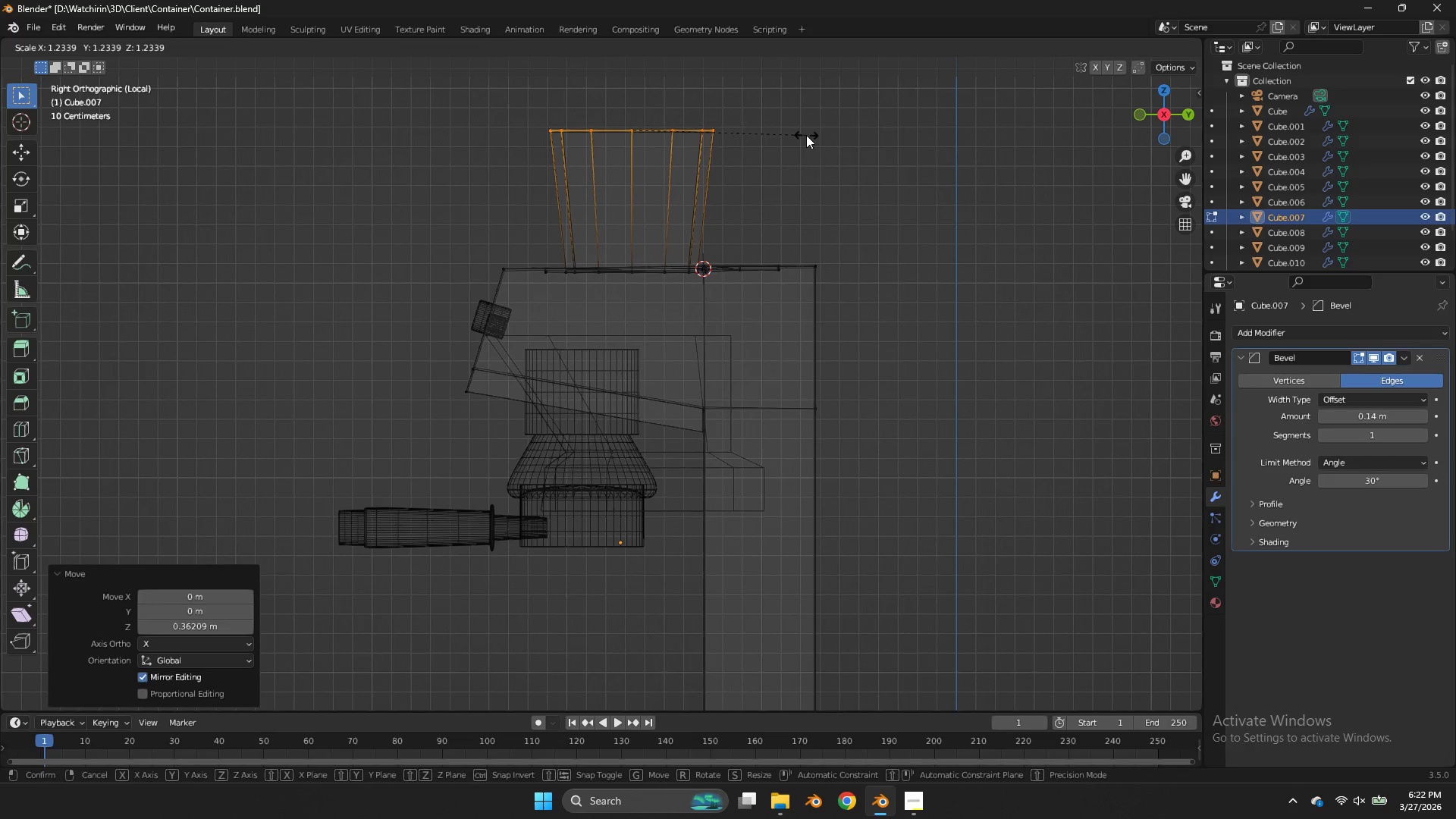 
left_click([806, 135])
 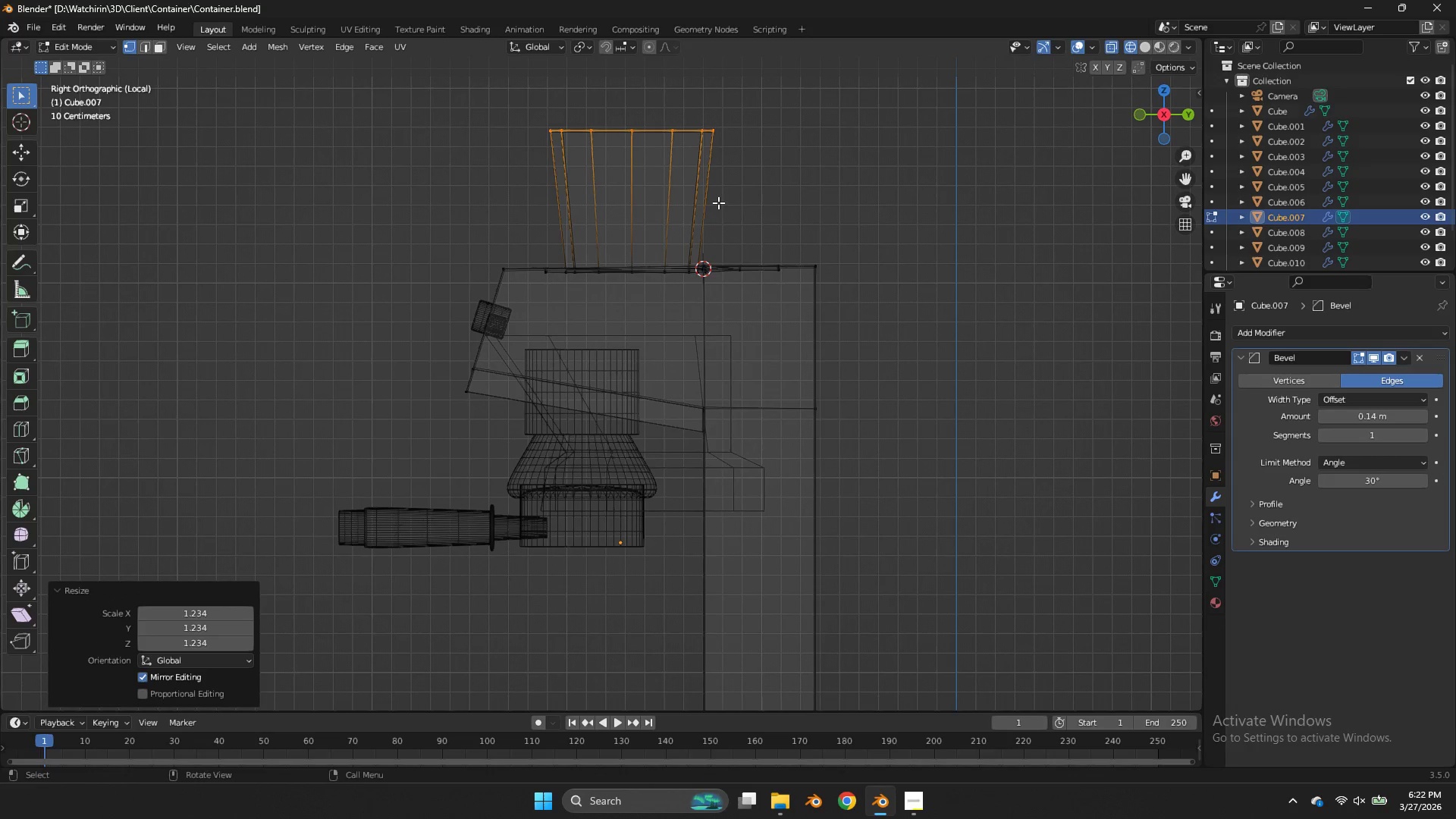 
key(Control+ControlLeft)
 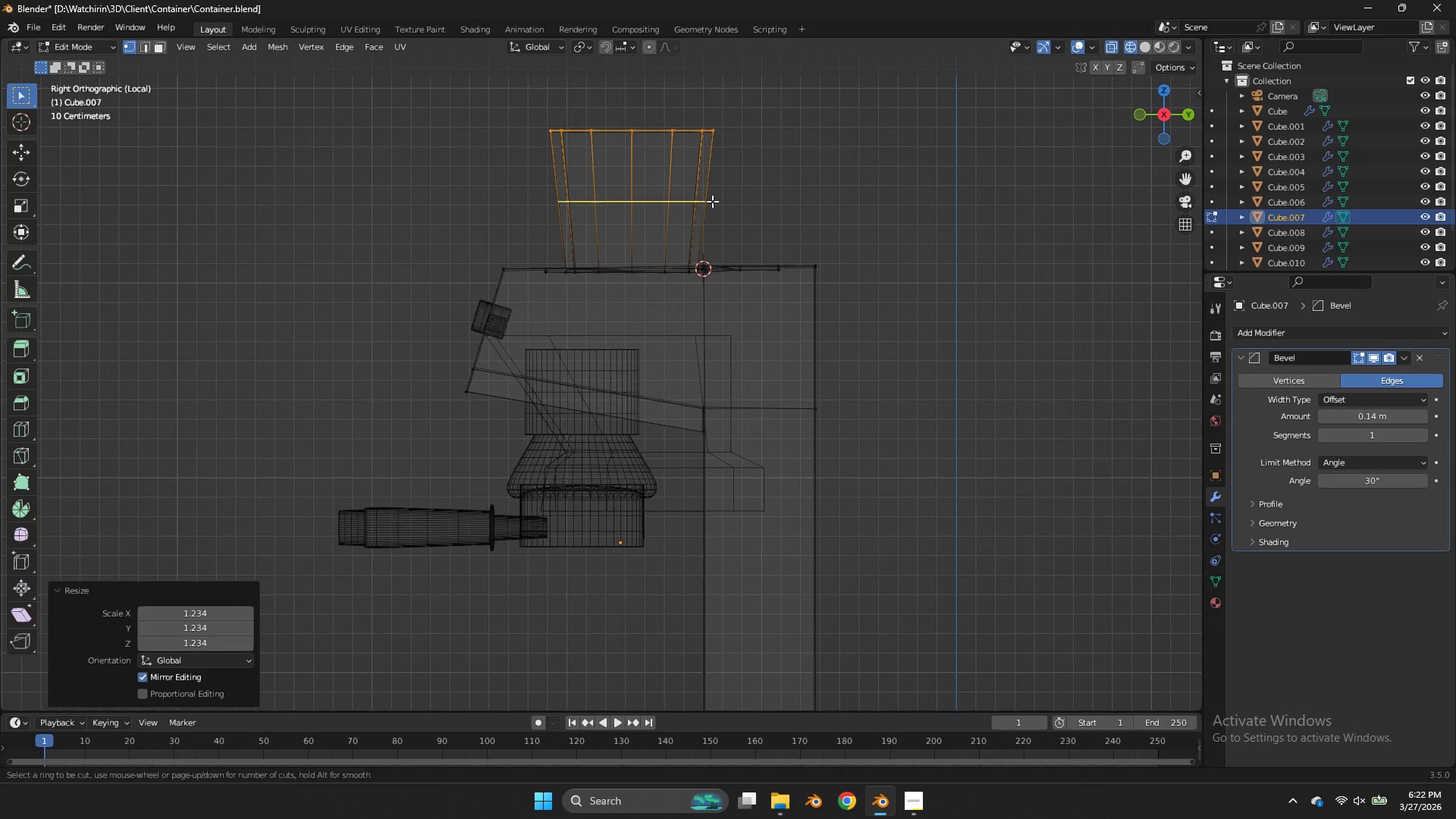 
key(Control+R)
 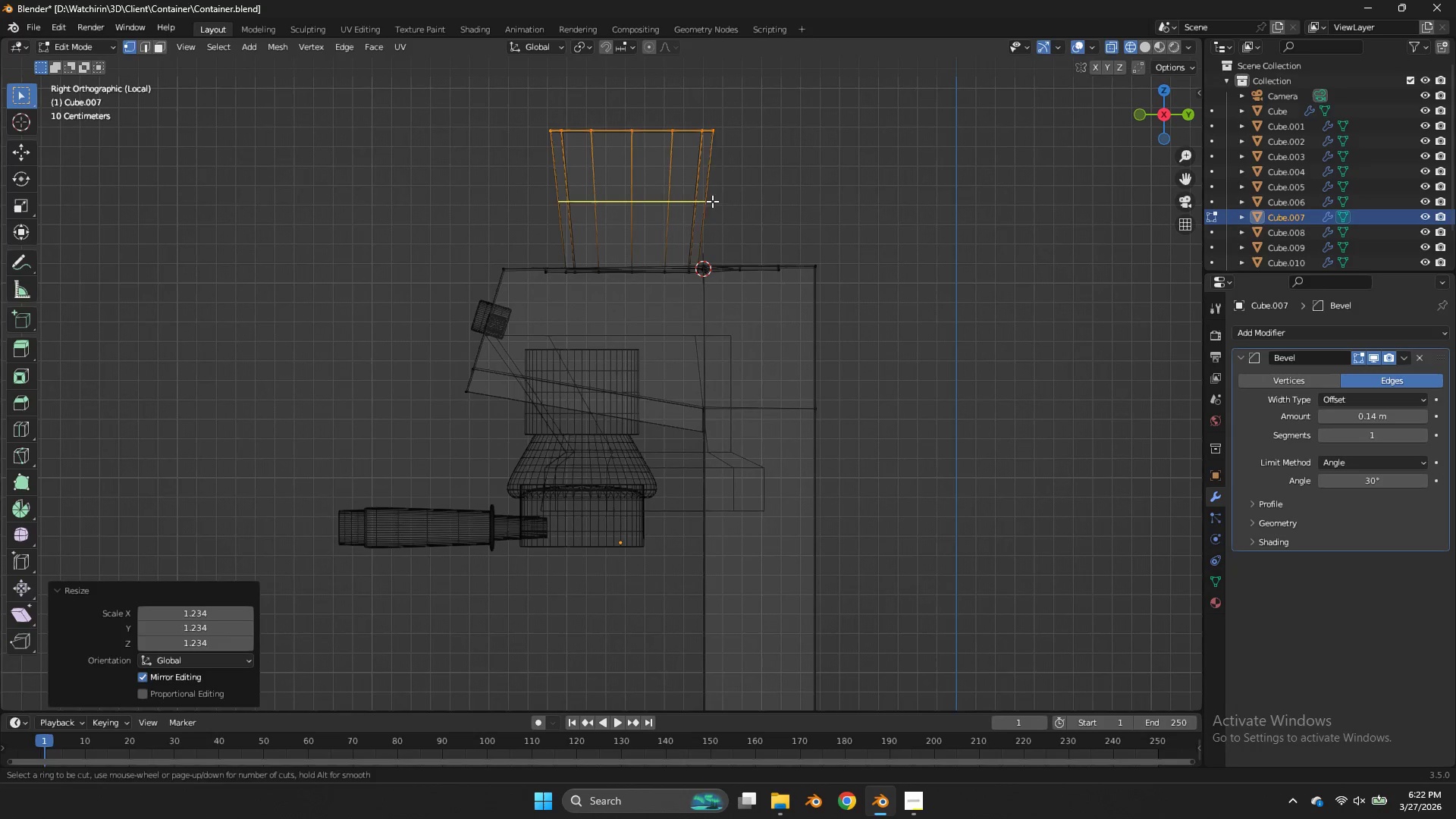 
left_click([712, 201])
 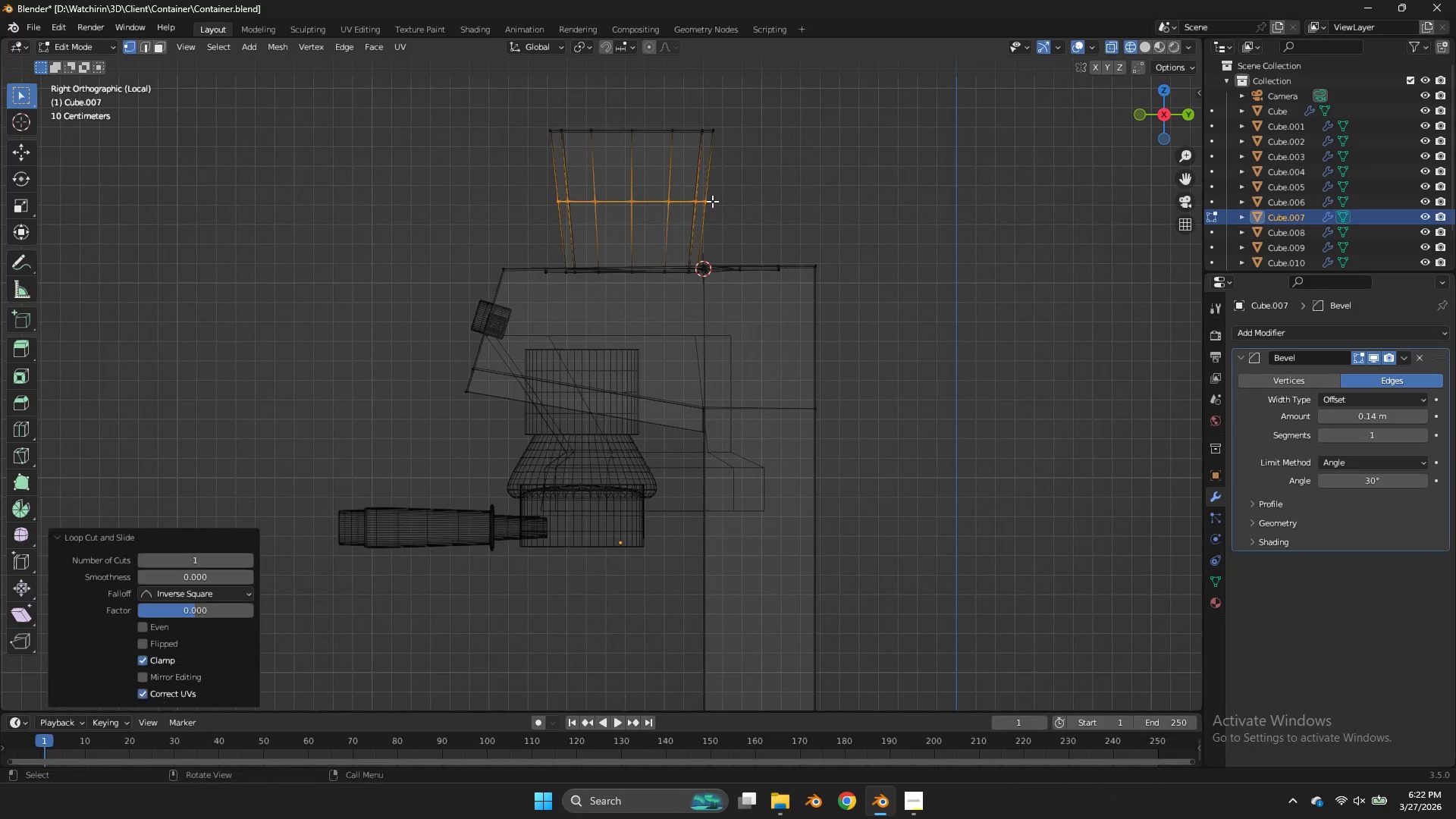 
right_click([712, 201])
 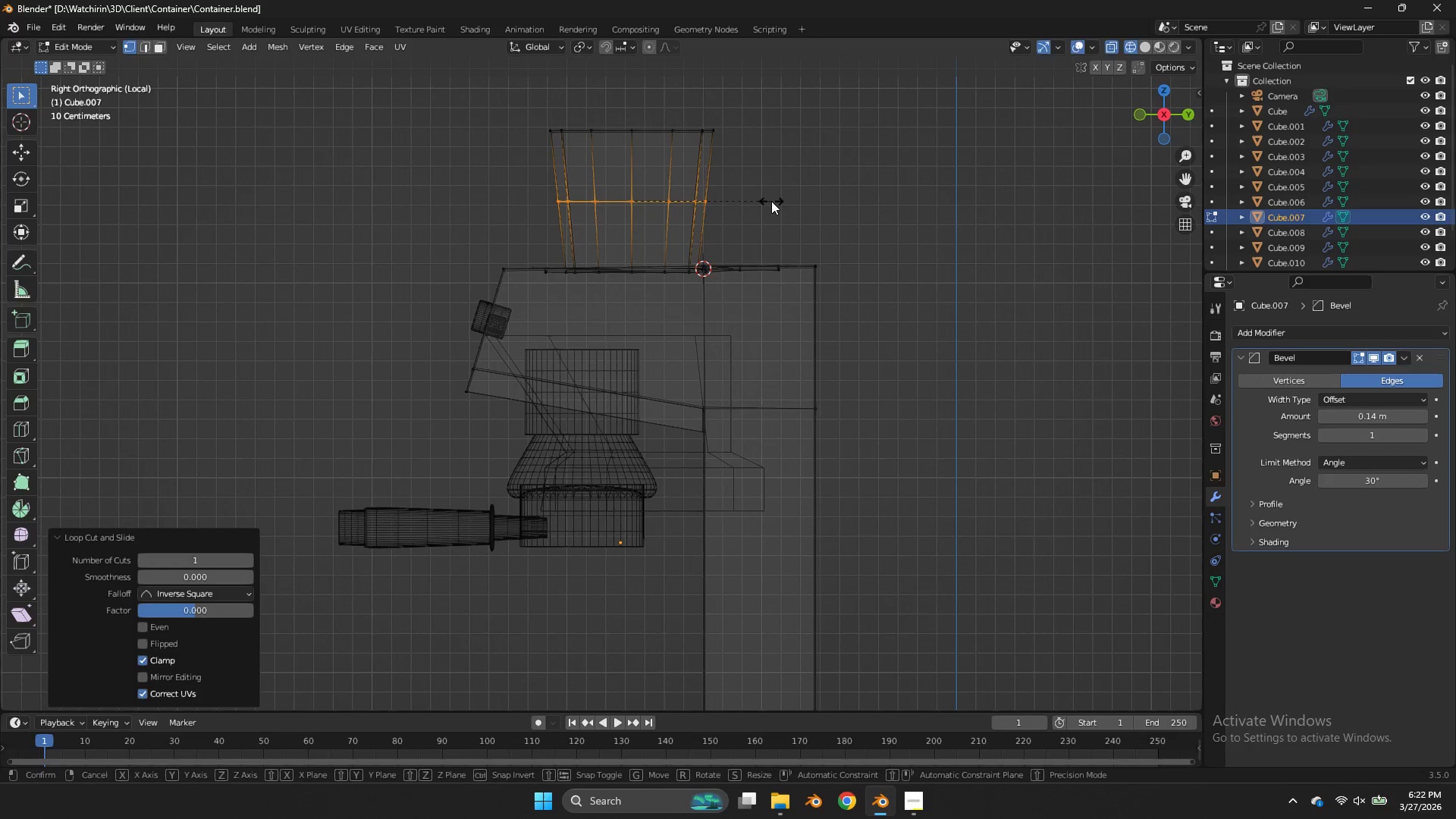 
key(S)
 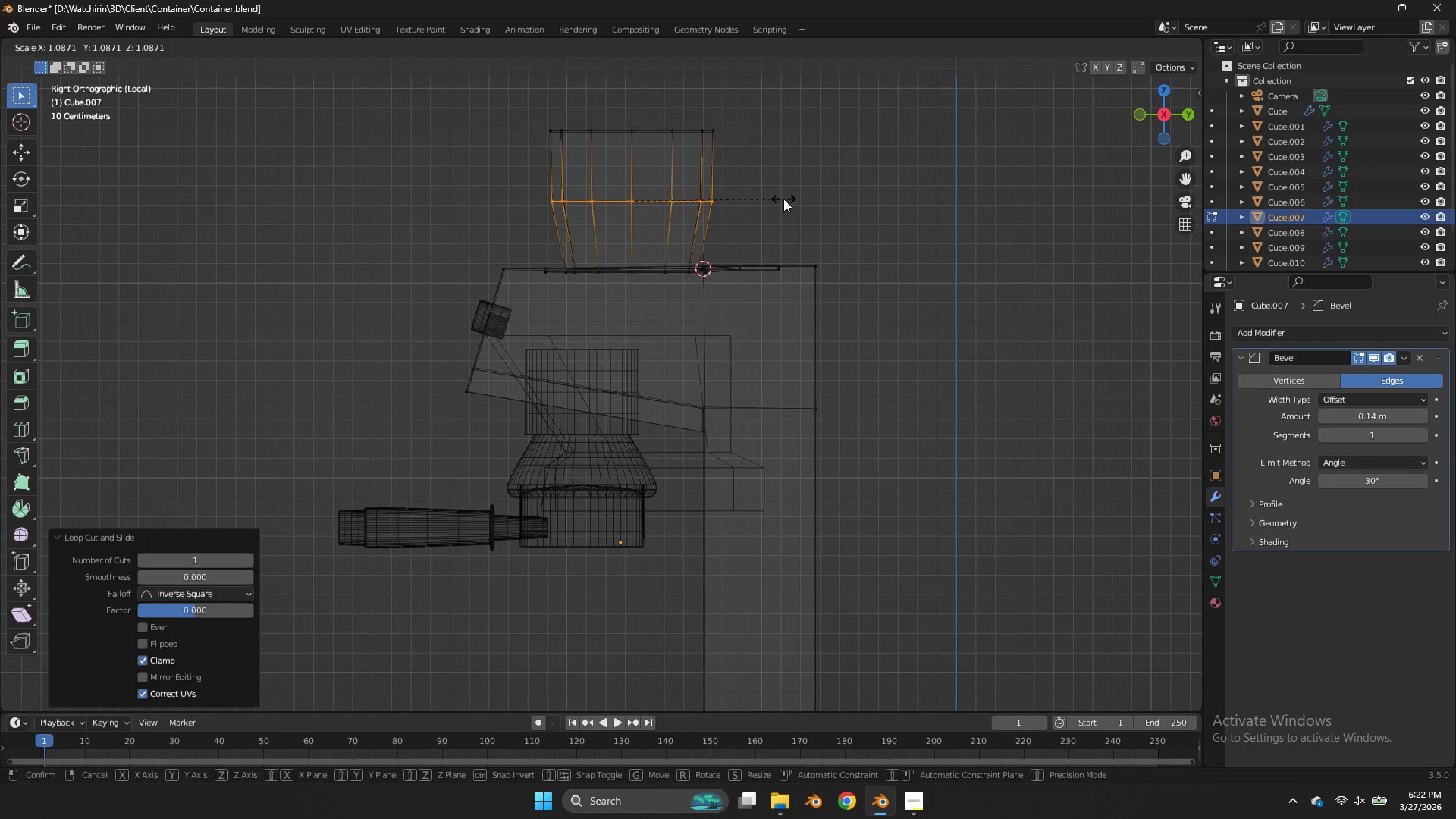 
left_click([785, 199])
 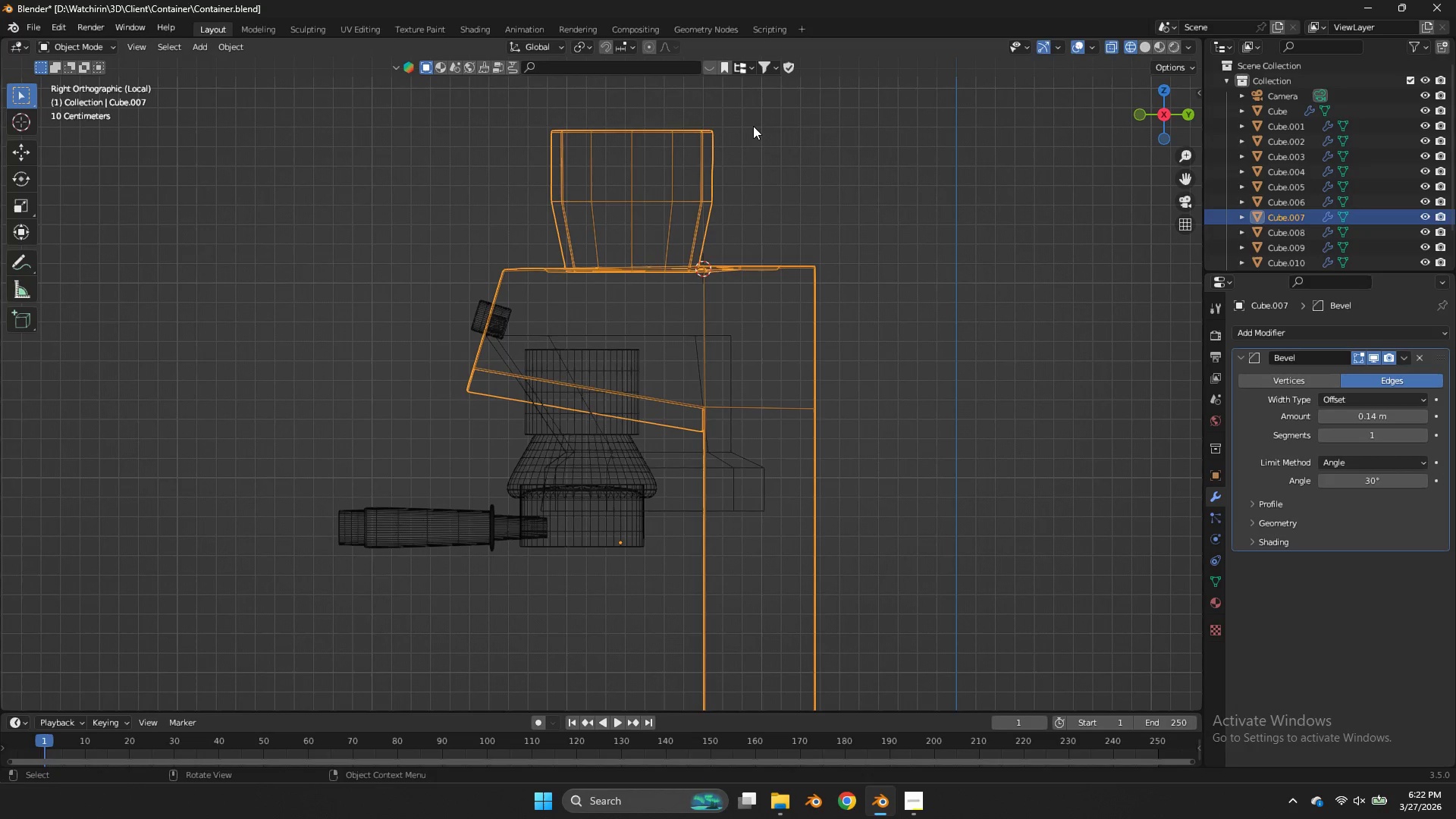 
key(Tab)
key(Tab)
type(ezz)
 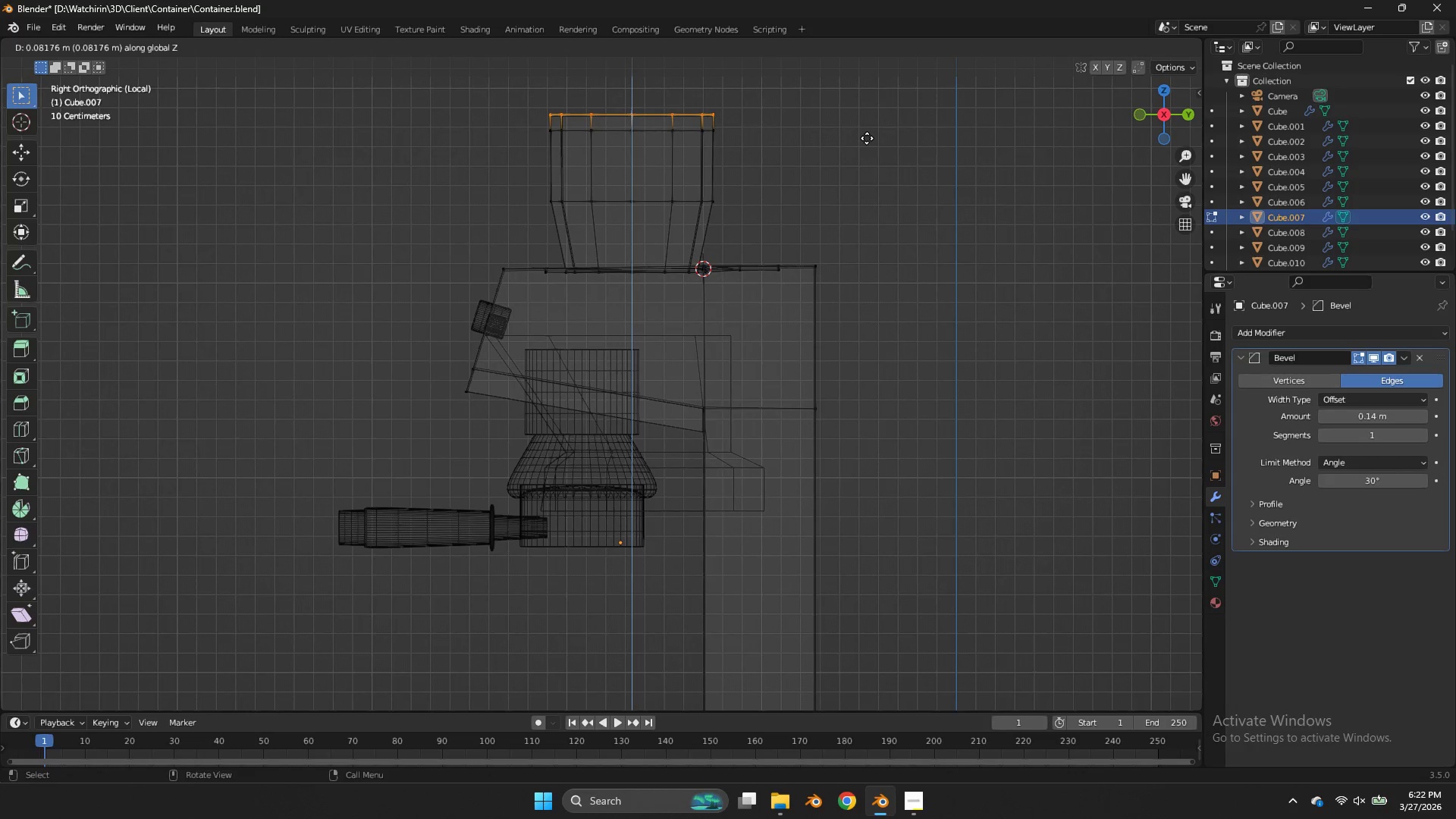 
left_click_drag(start_coordinate=[773, 97], to_coordinate=[396, 143])
 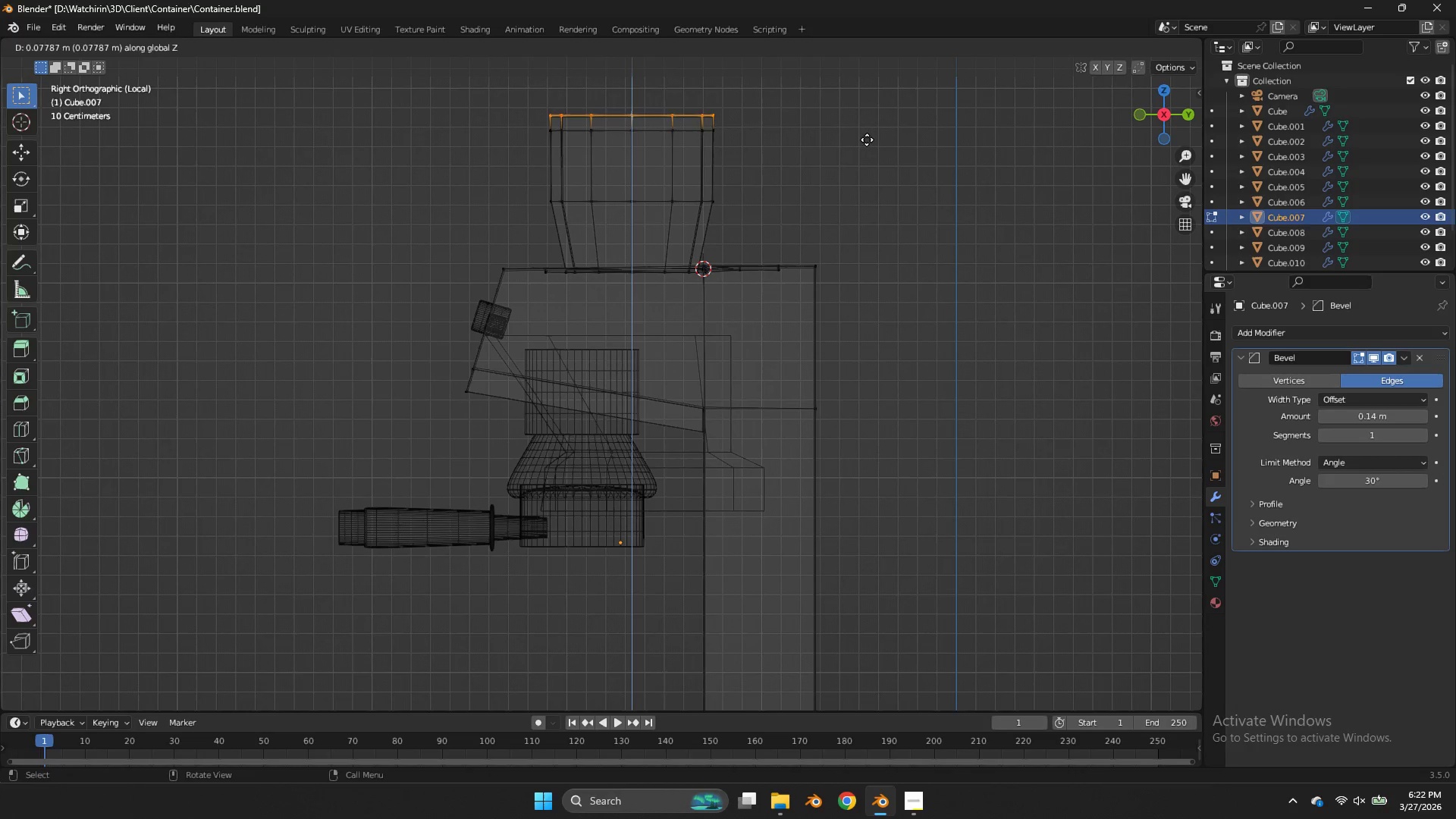 
hold_key(key=ShiftLeft, duration=0.59)
left_click([871, 136])
 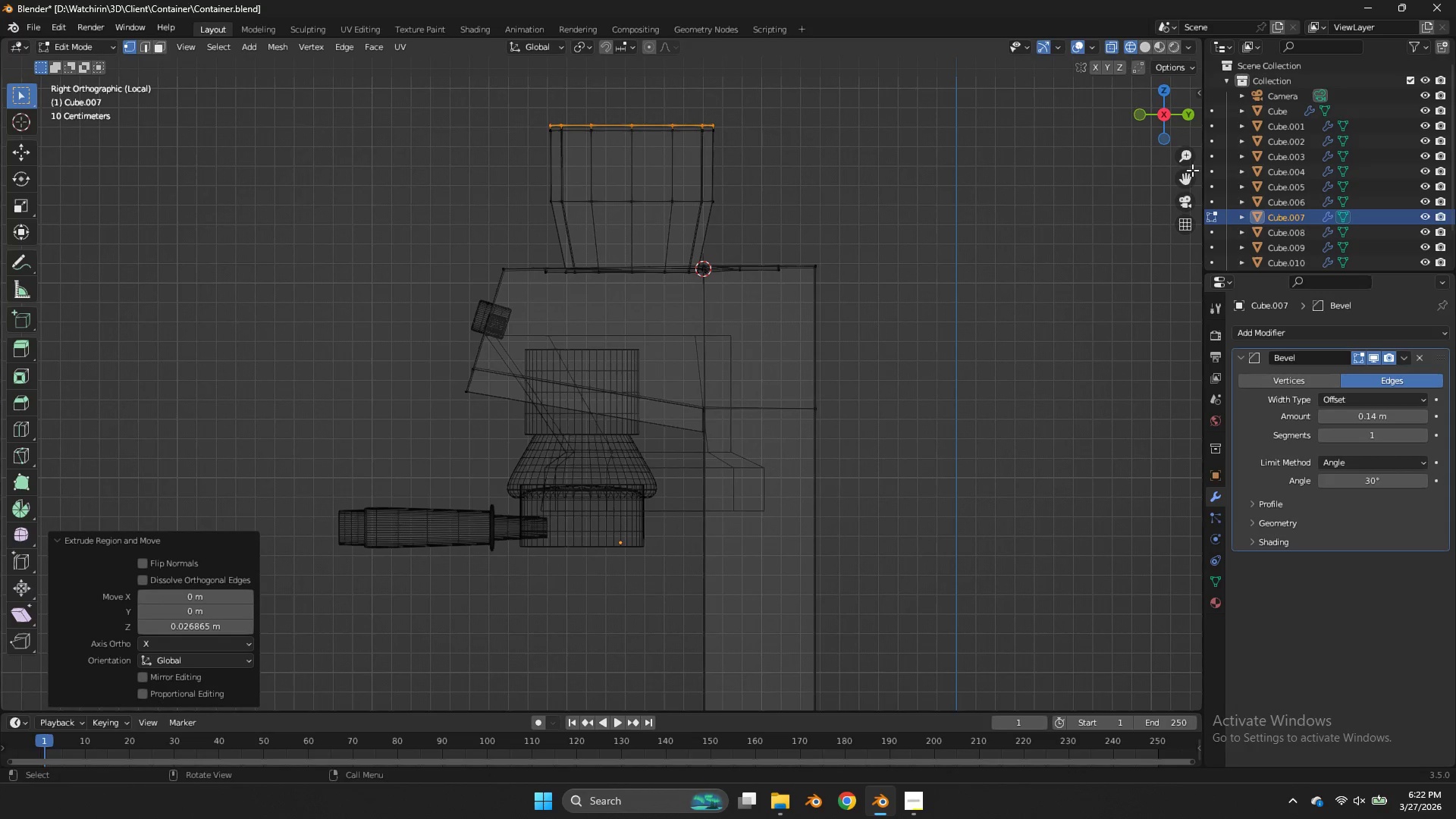 
left_click_drag(start_coordinate=[1187, 174], to_coordinate=[1184, 361])
 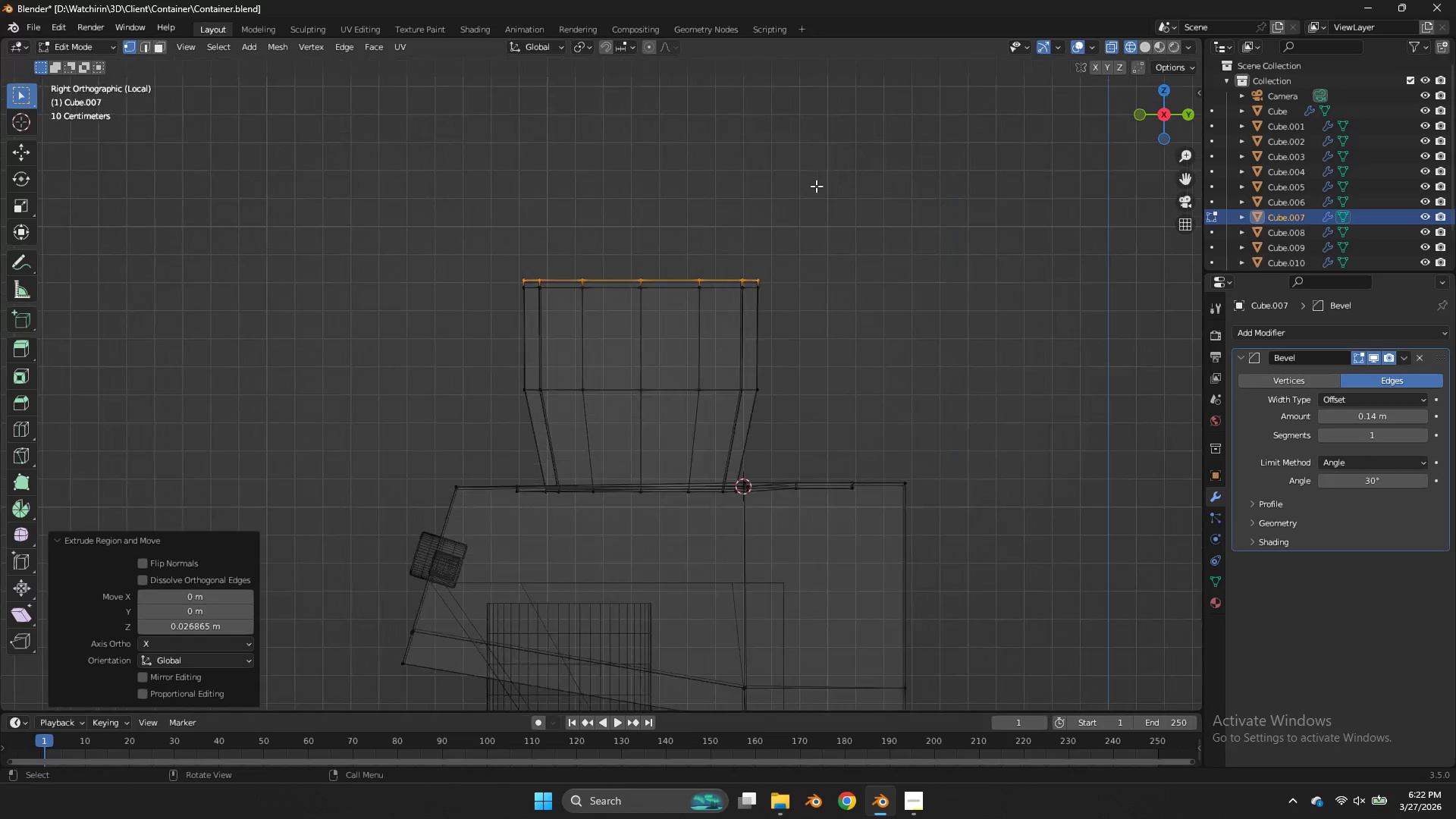 
key(E)
 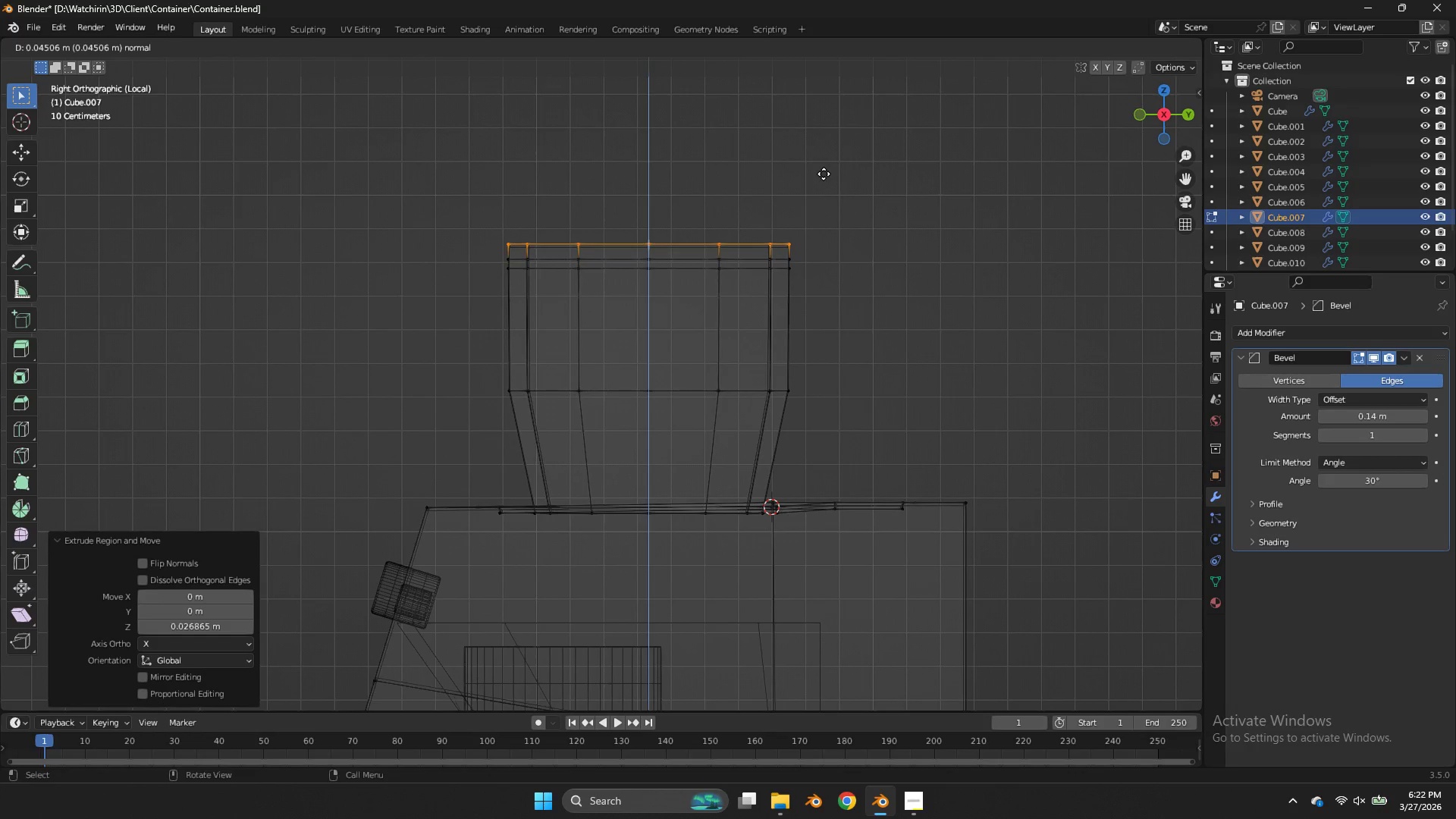 
scroll: coordinate [816, 186], scroll_direction: up, amount: 3.0
 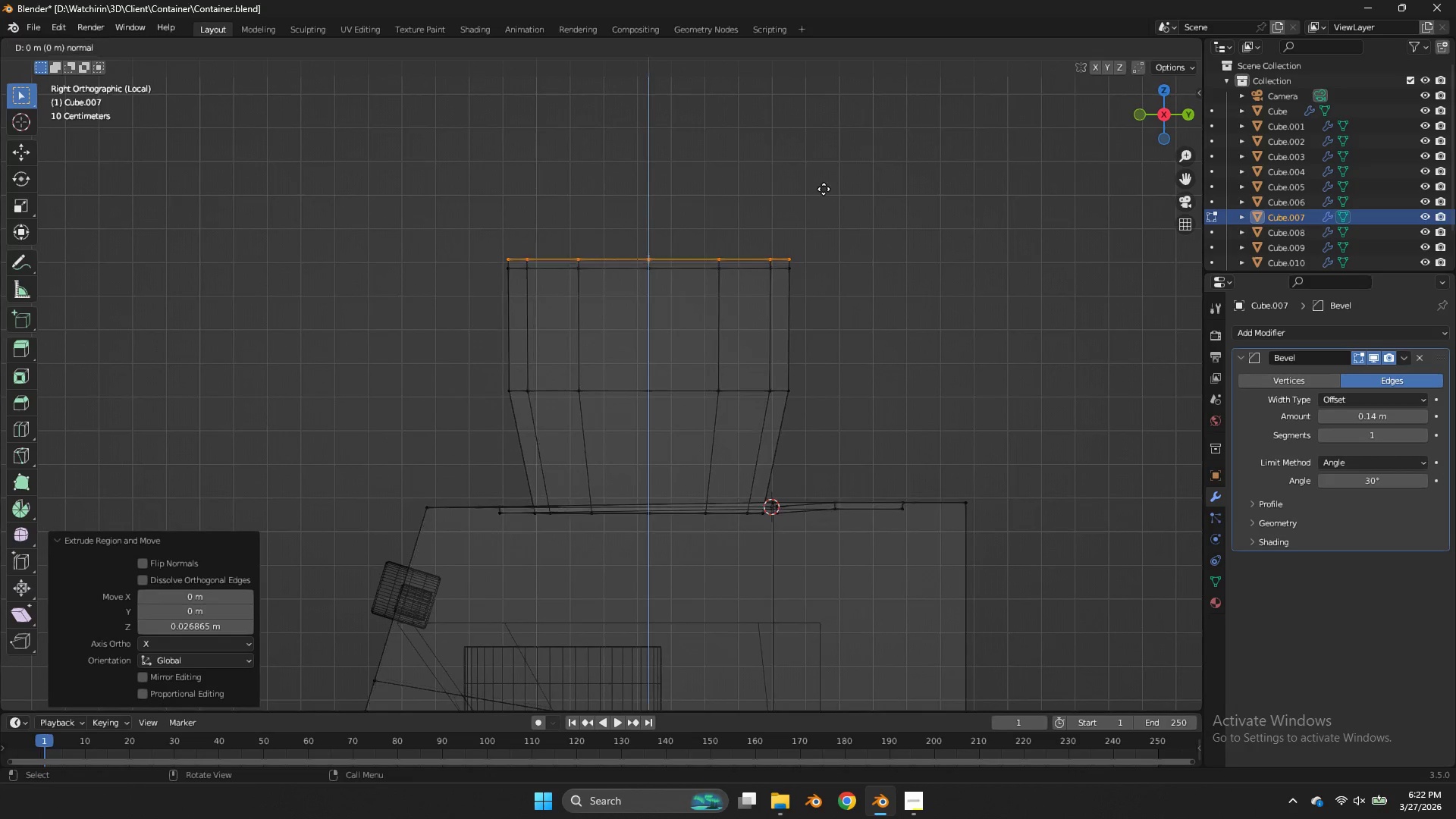 
key(Z)
 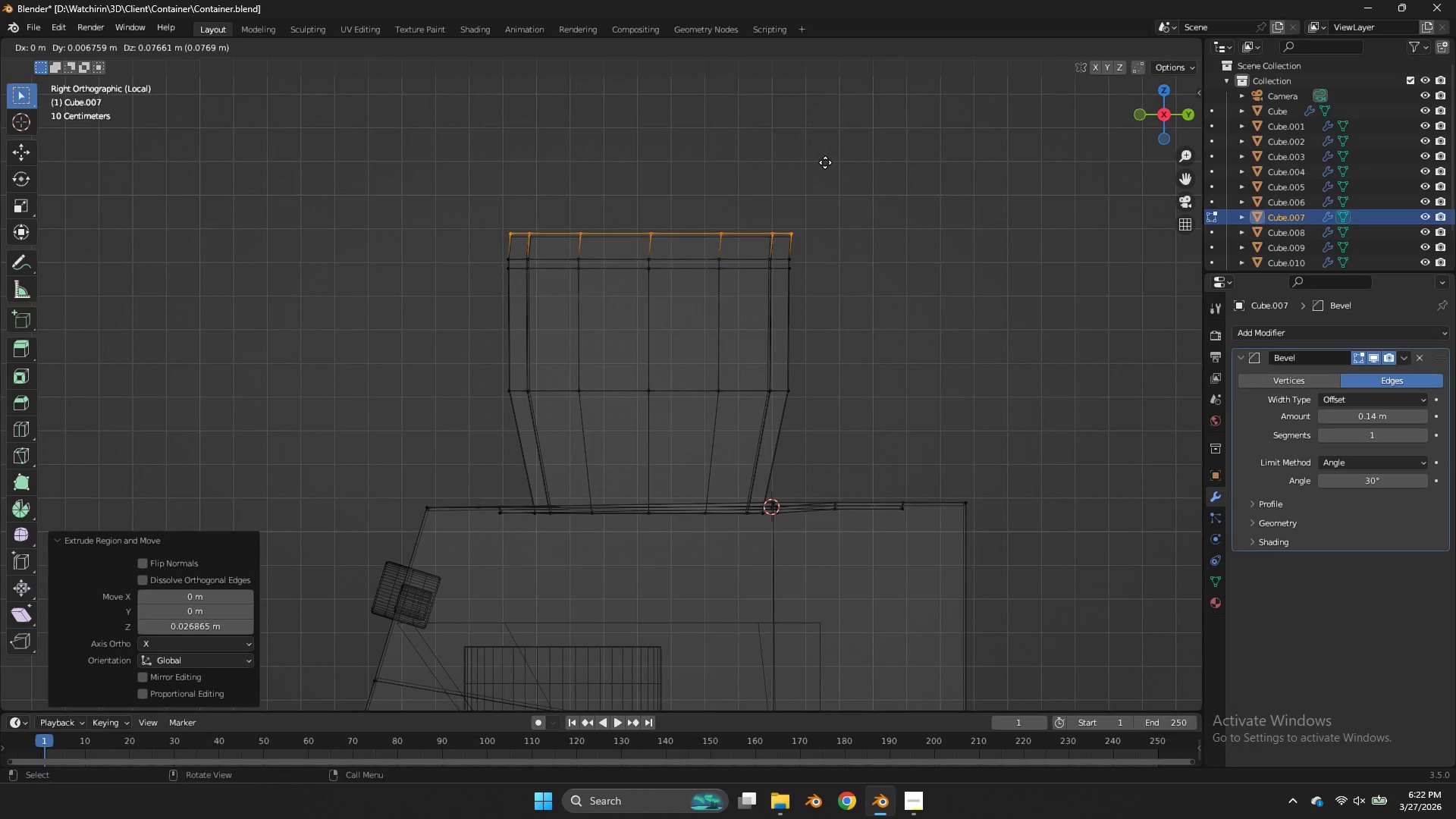 
key(Z)
 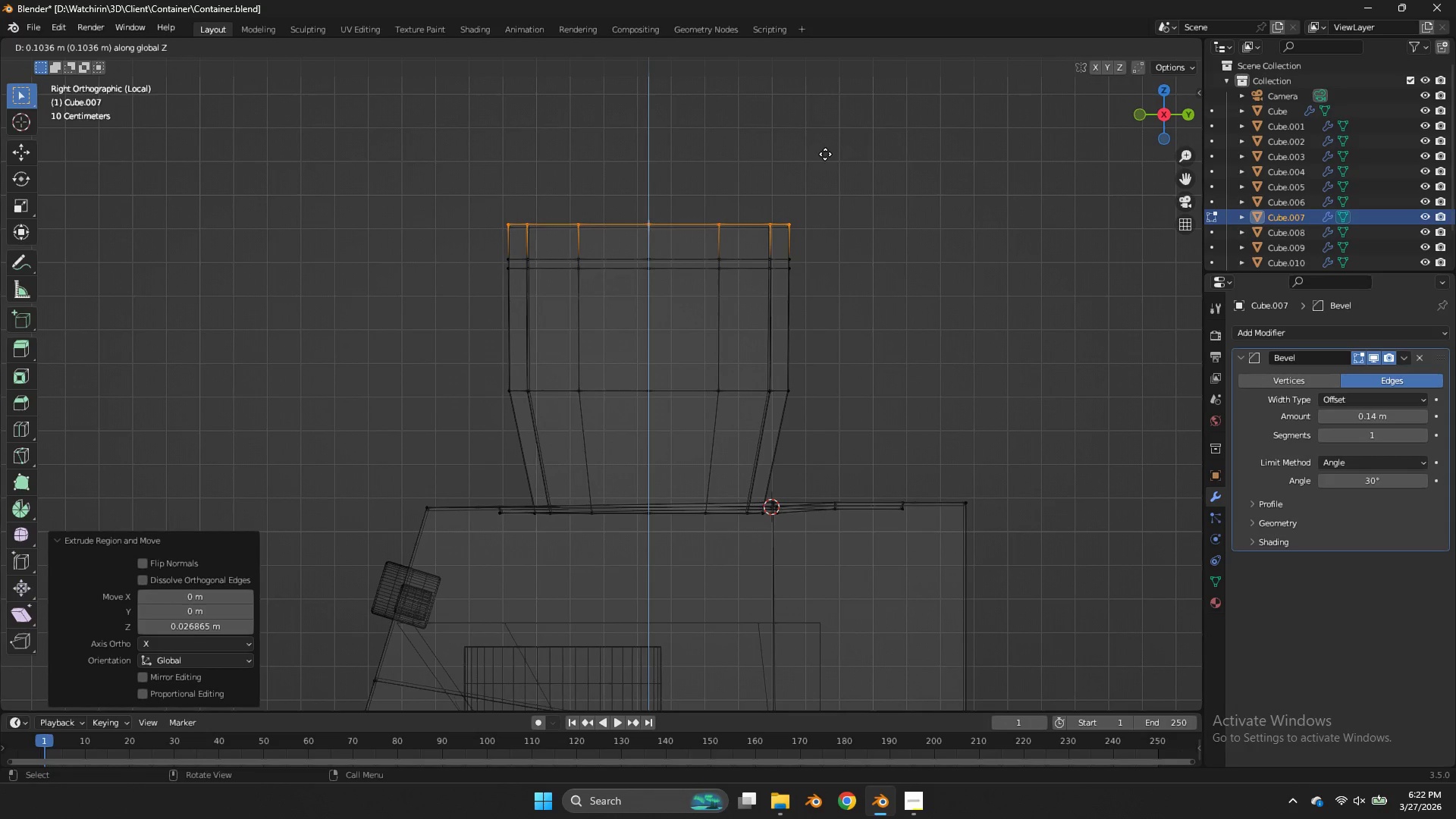 
left_click([825, 154])
 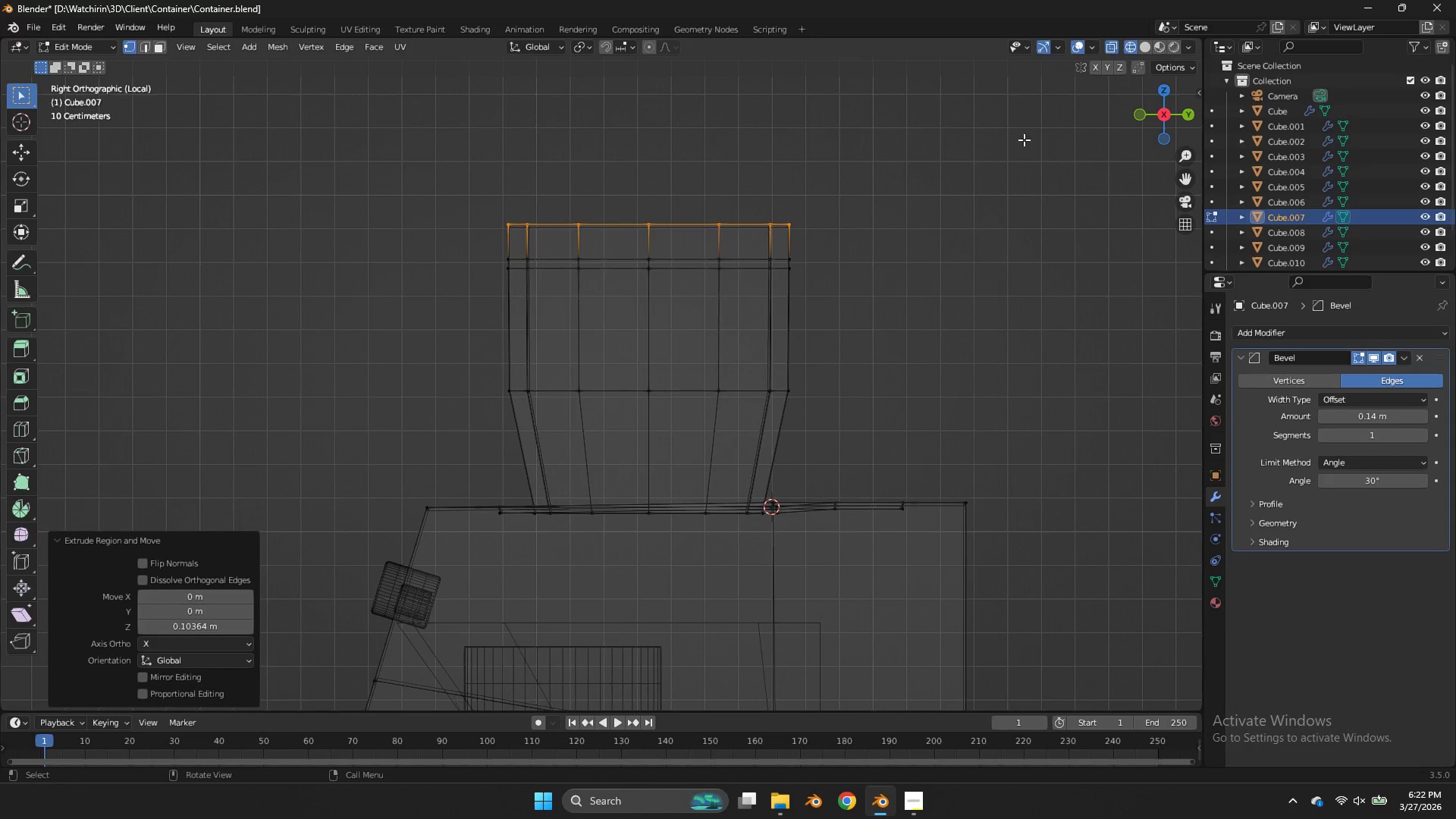 
key(S)
 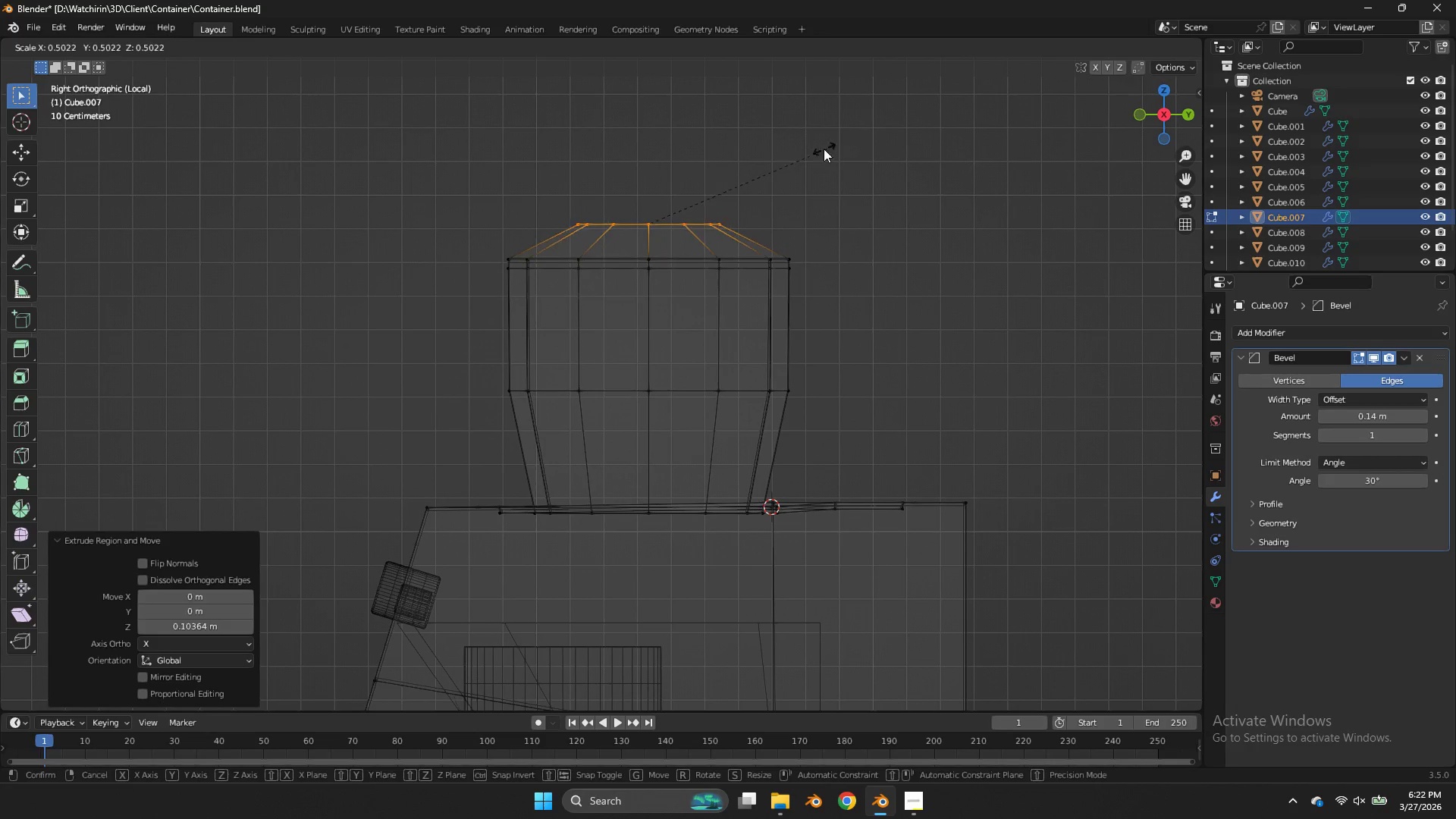 
left_click([824, 149])
 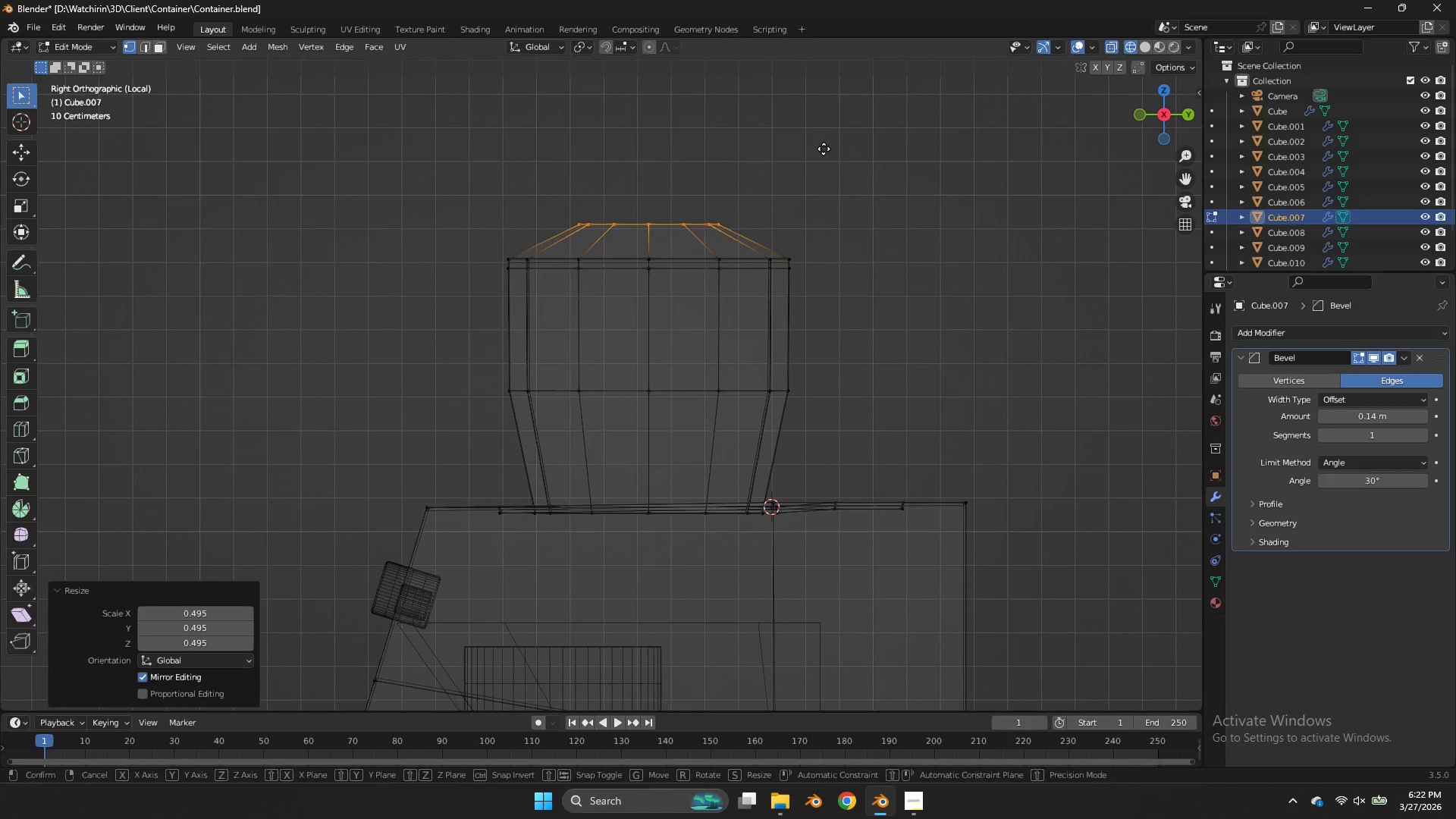 
type(gz)
 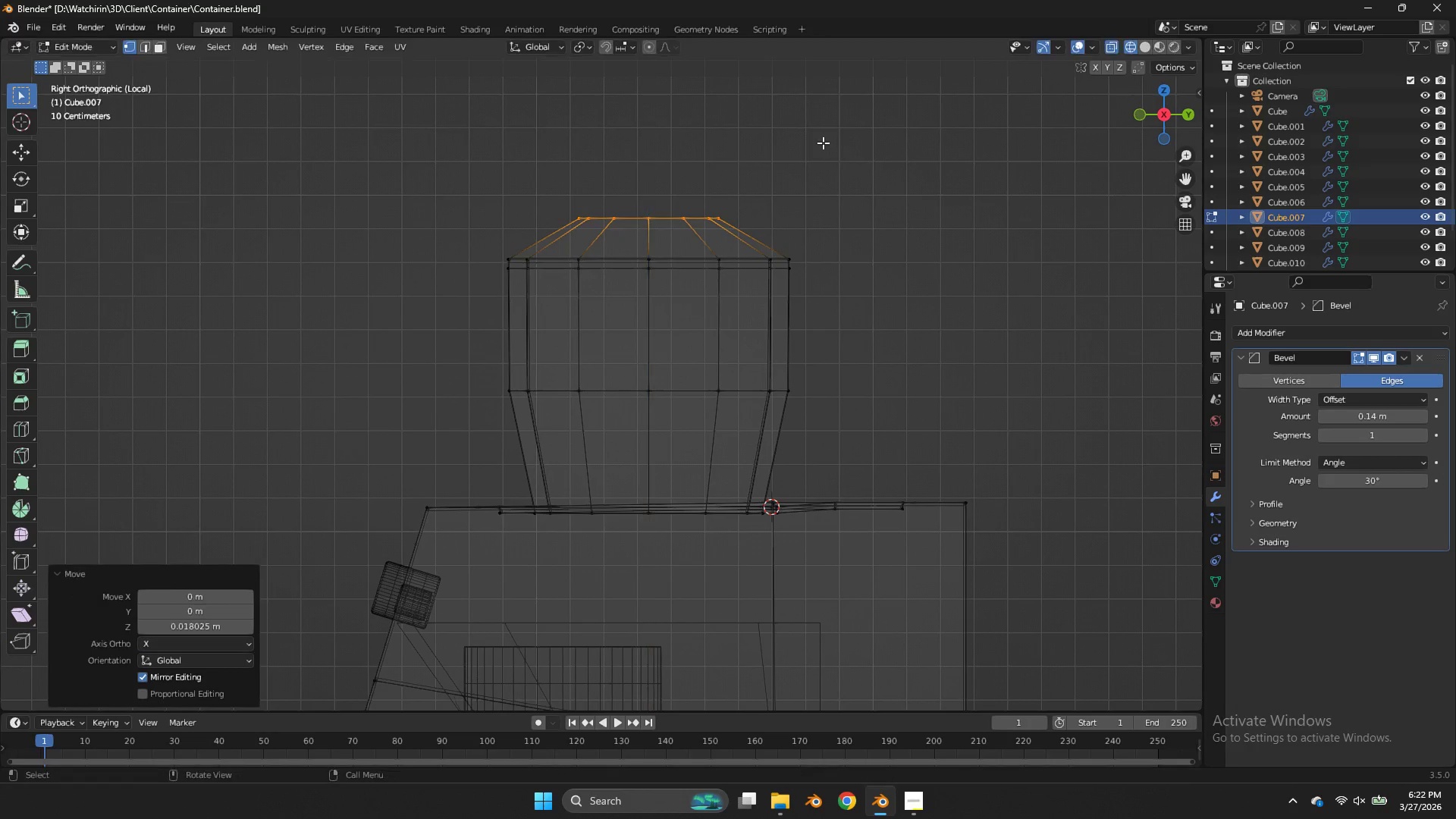 
left_click([823, 143])
 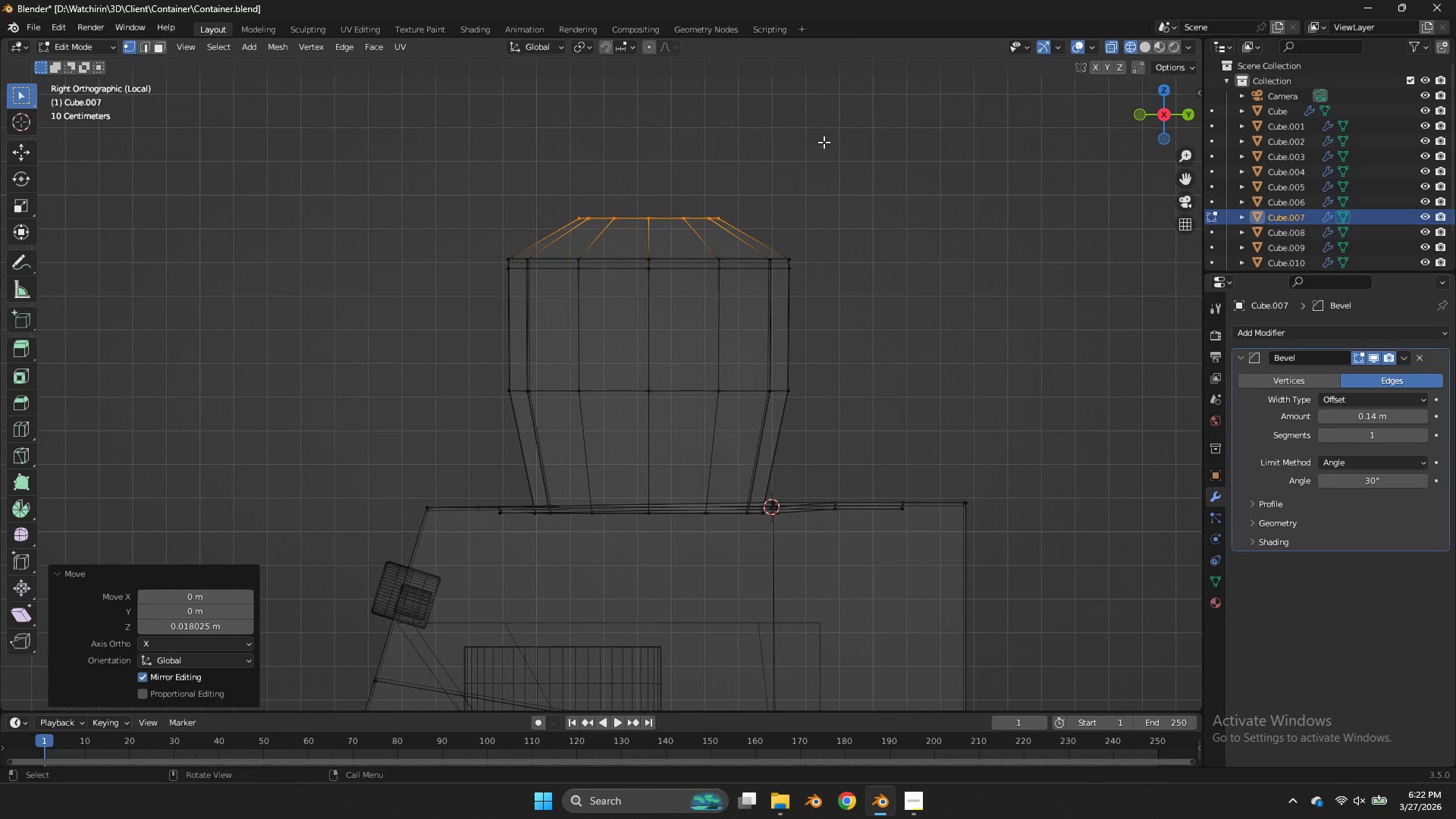 
key(Z)
 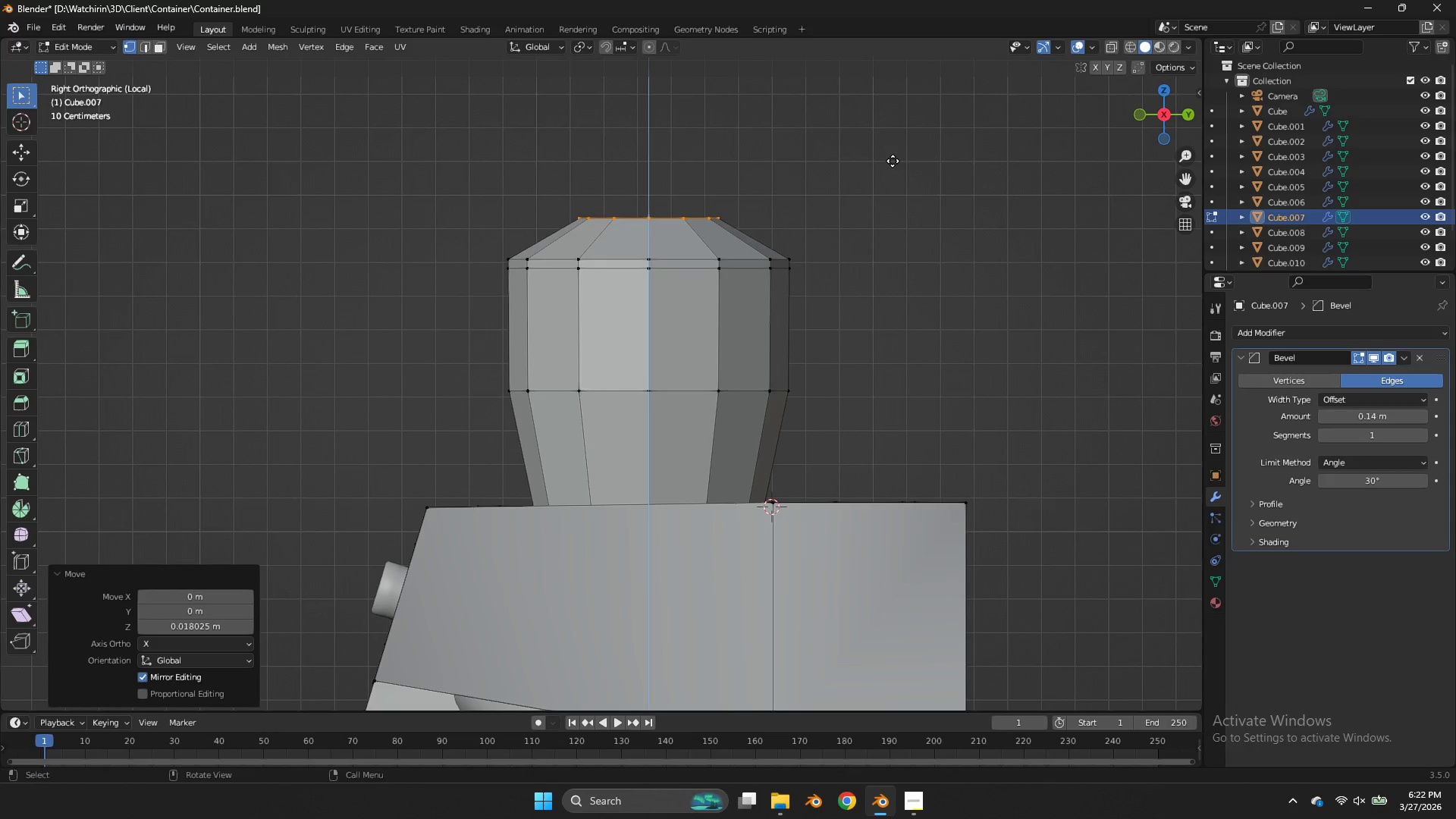 
type(ez)
 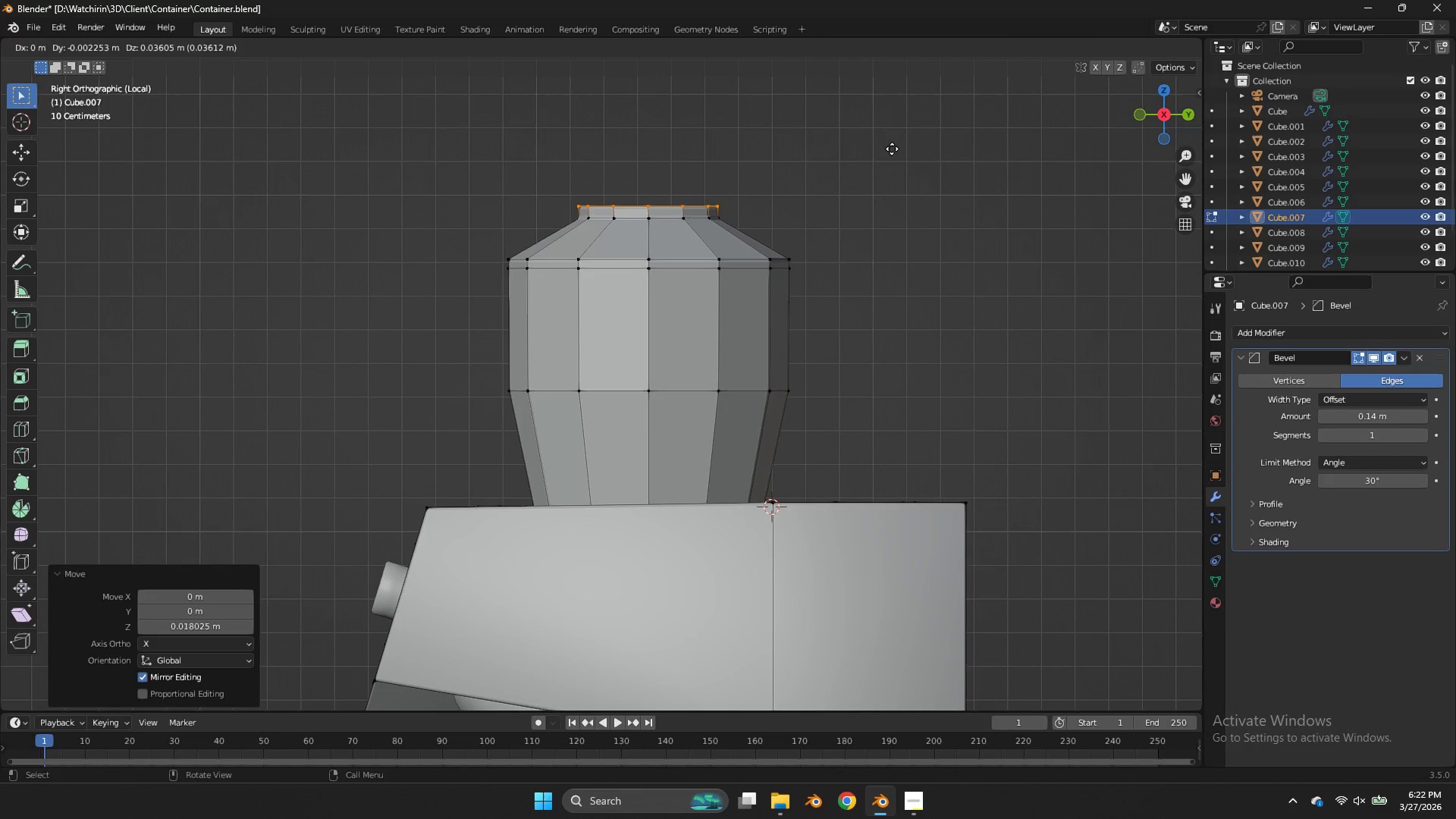 
left_click([892, 149])
 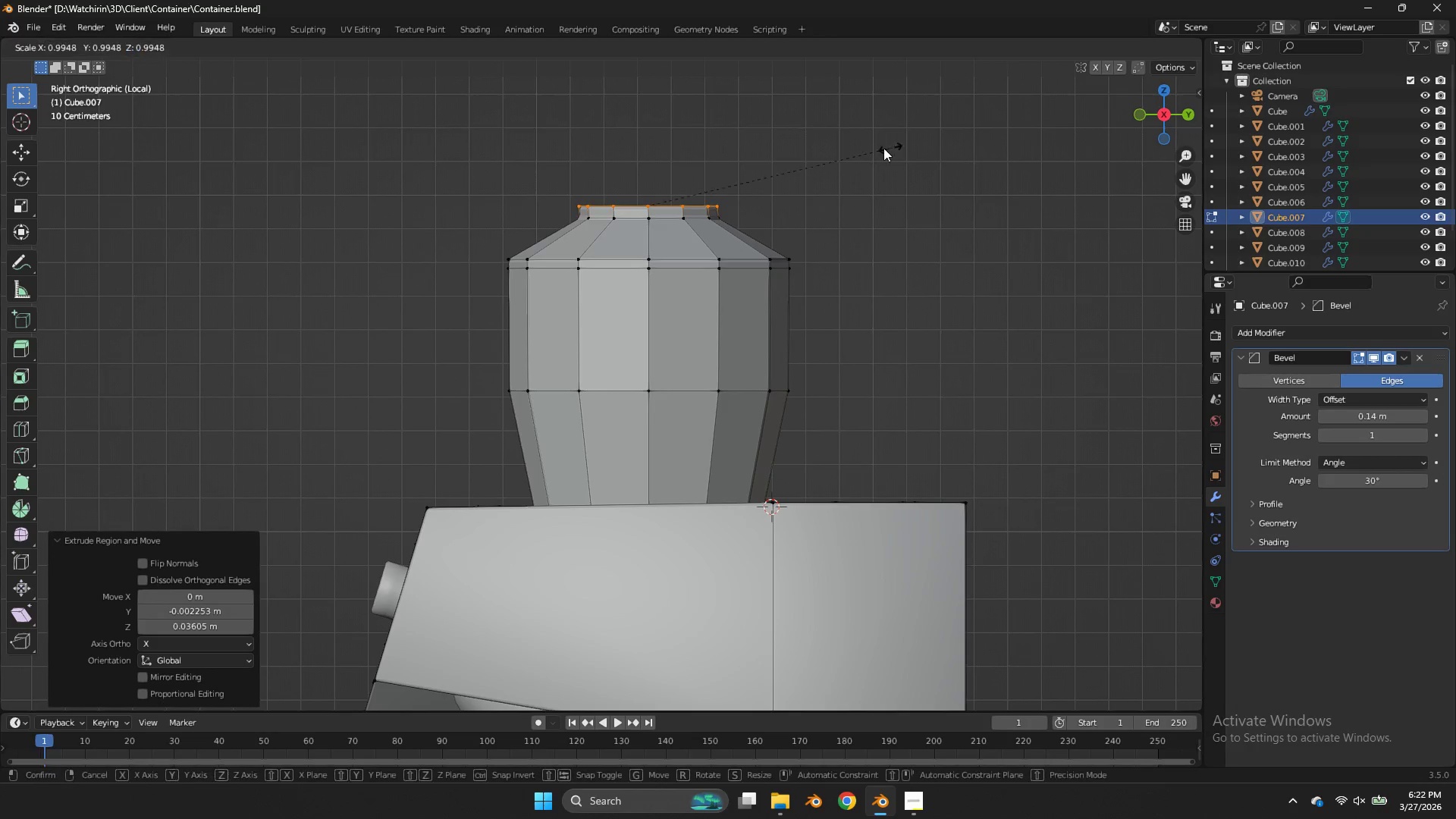 
key(S)
 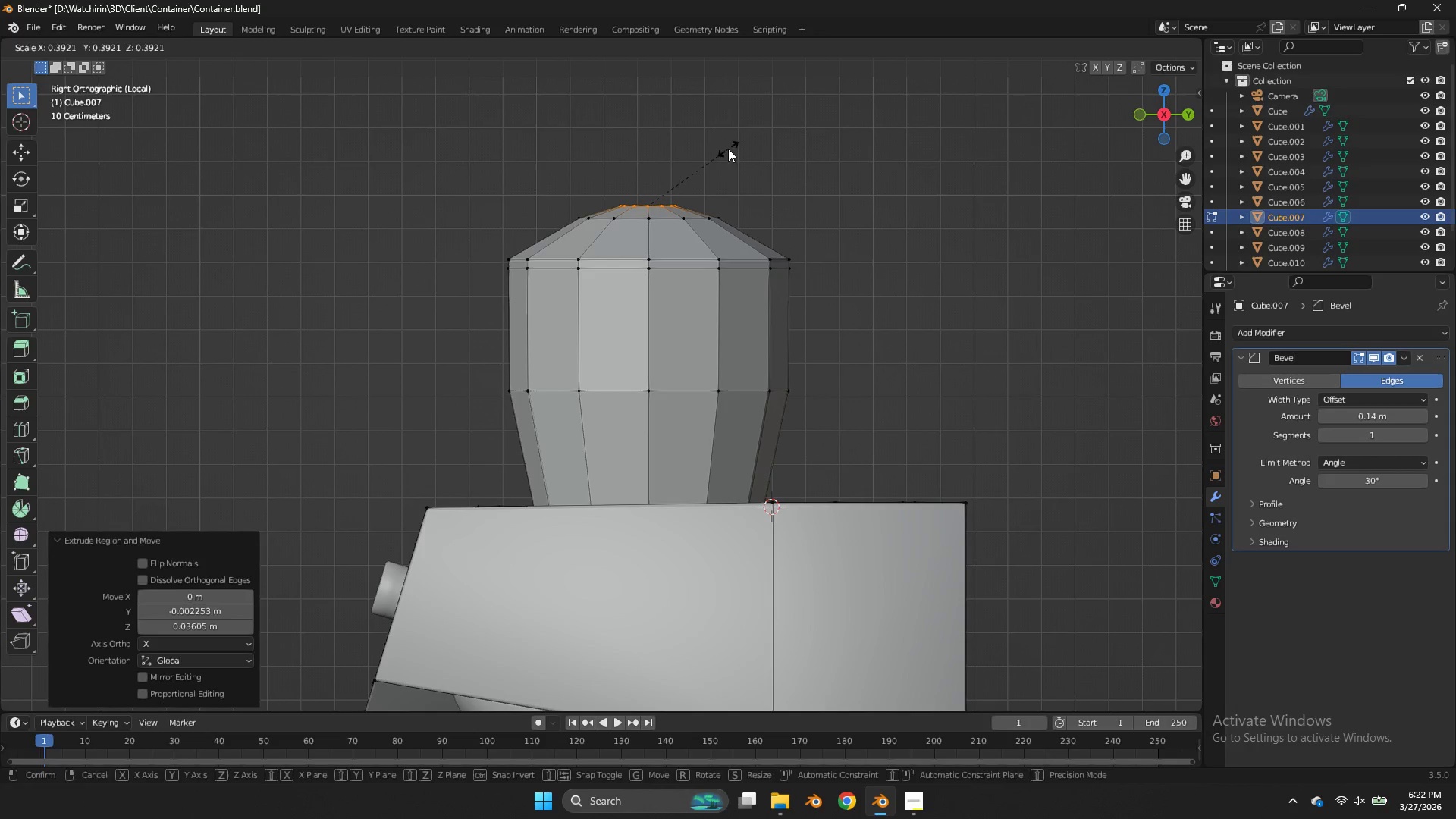 
left_click([728, 149])
 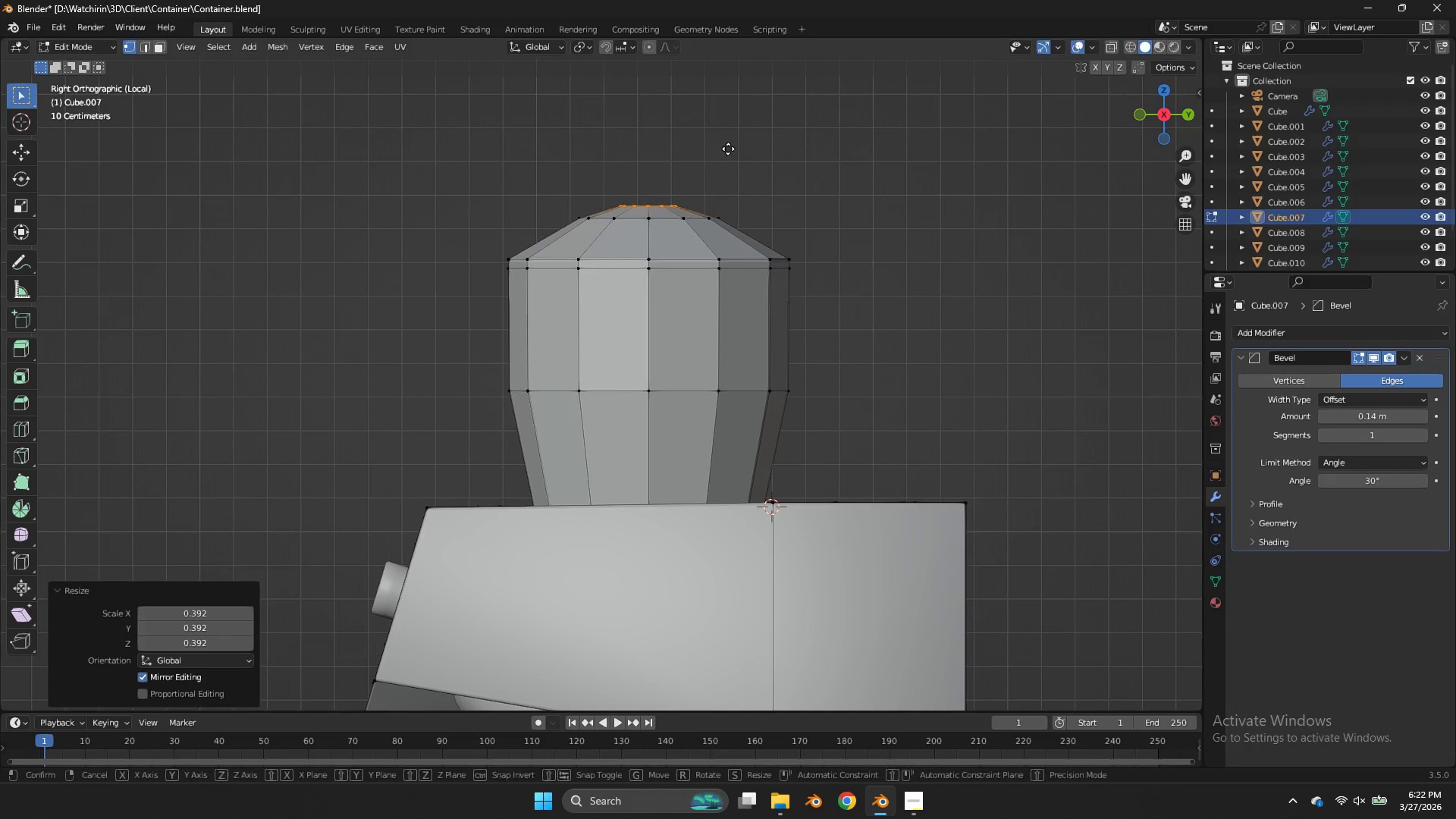 
type(gz)
key(Tab)
 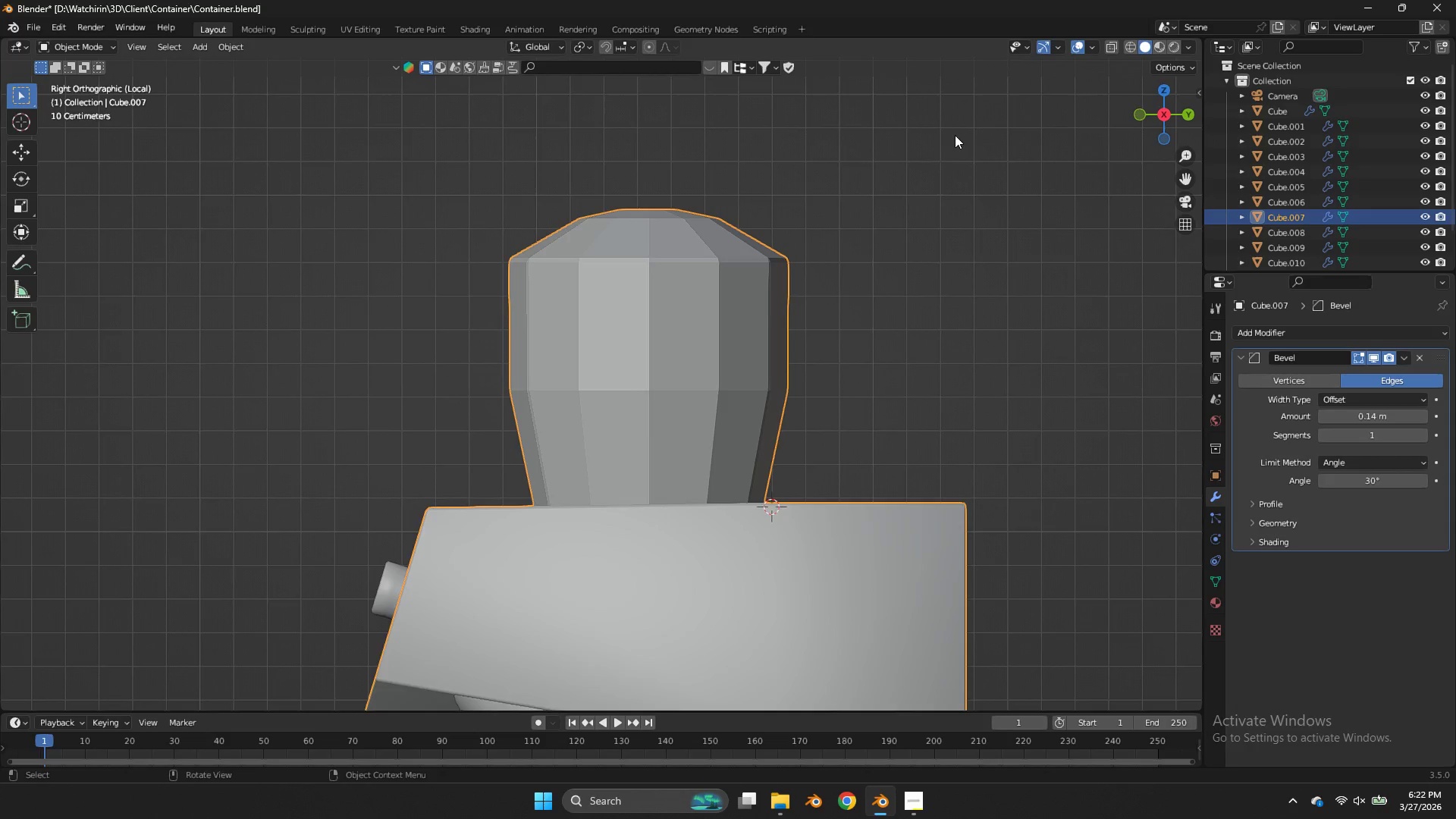 
scroll: coordinate [955, 135], scroll_direction: up, amount: 2.0
 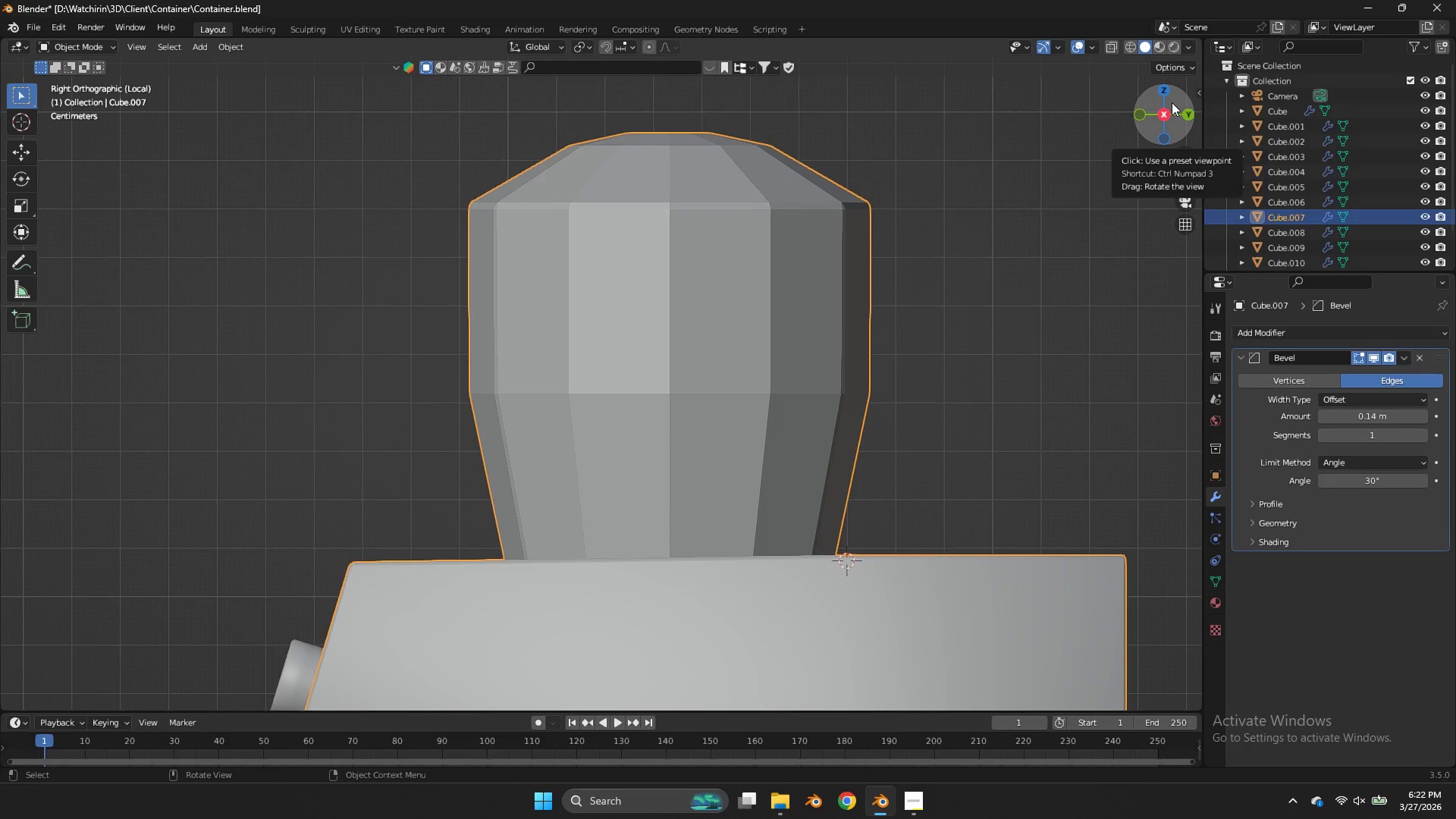 
left_click_drag(start_coordinate=[1172, 102], to_coordinate=[1168, 136])
 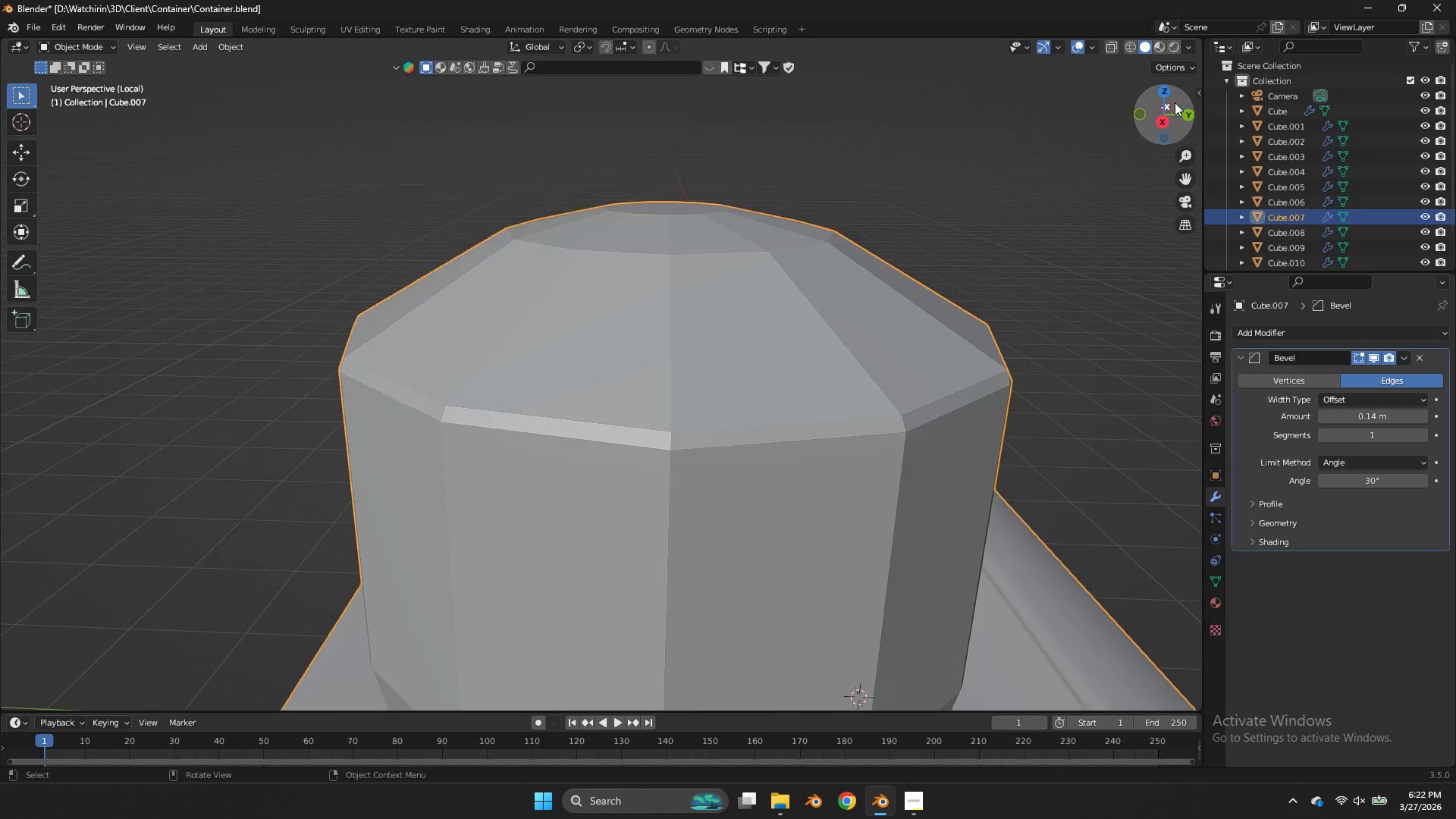 
key(Tab)
 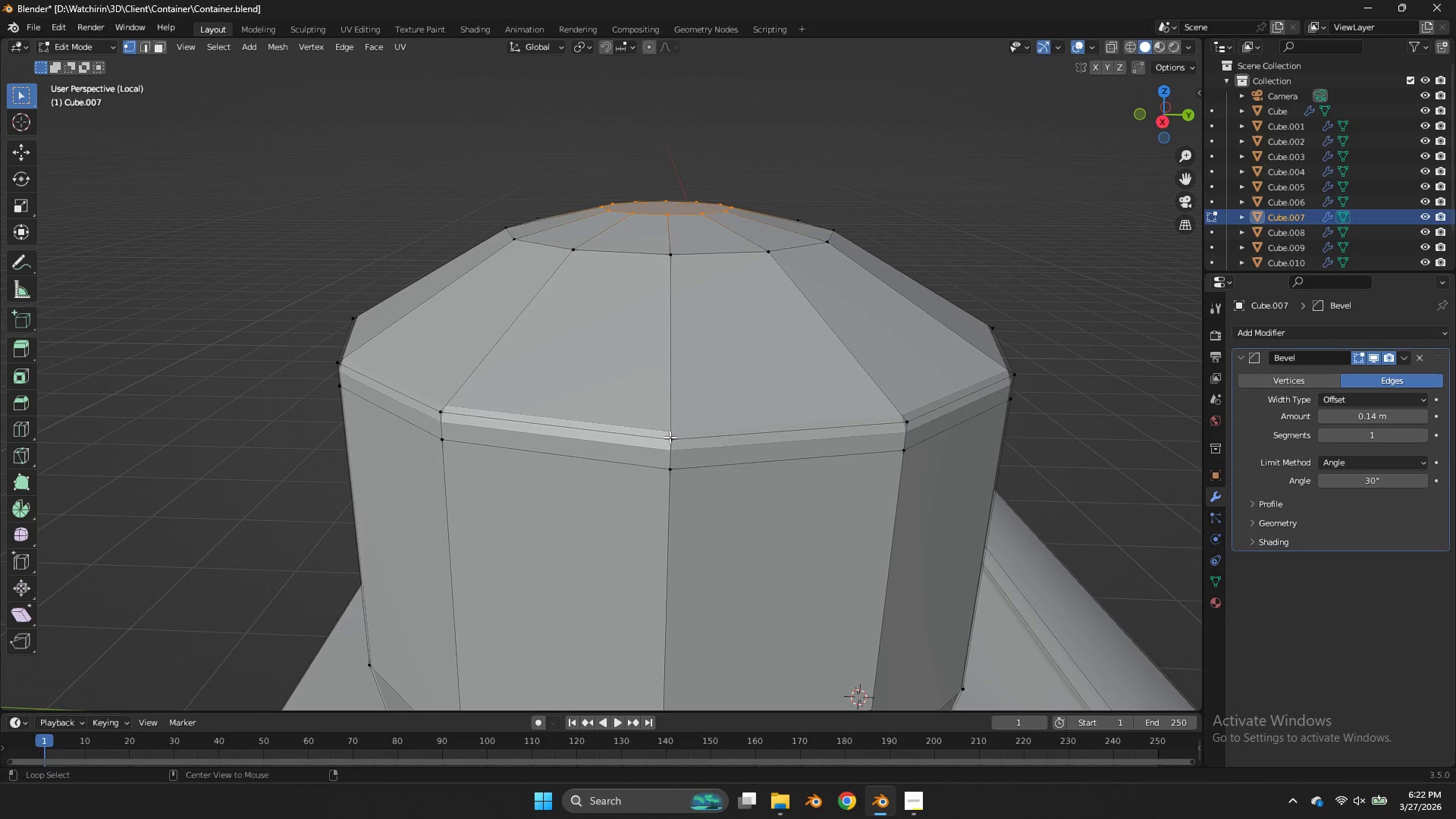 
scroll: coordinate [1175, 102], scroll_direction: down, amount: 1.0
 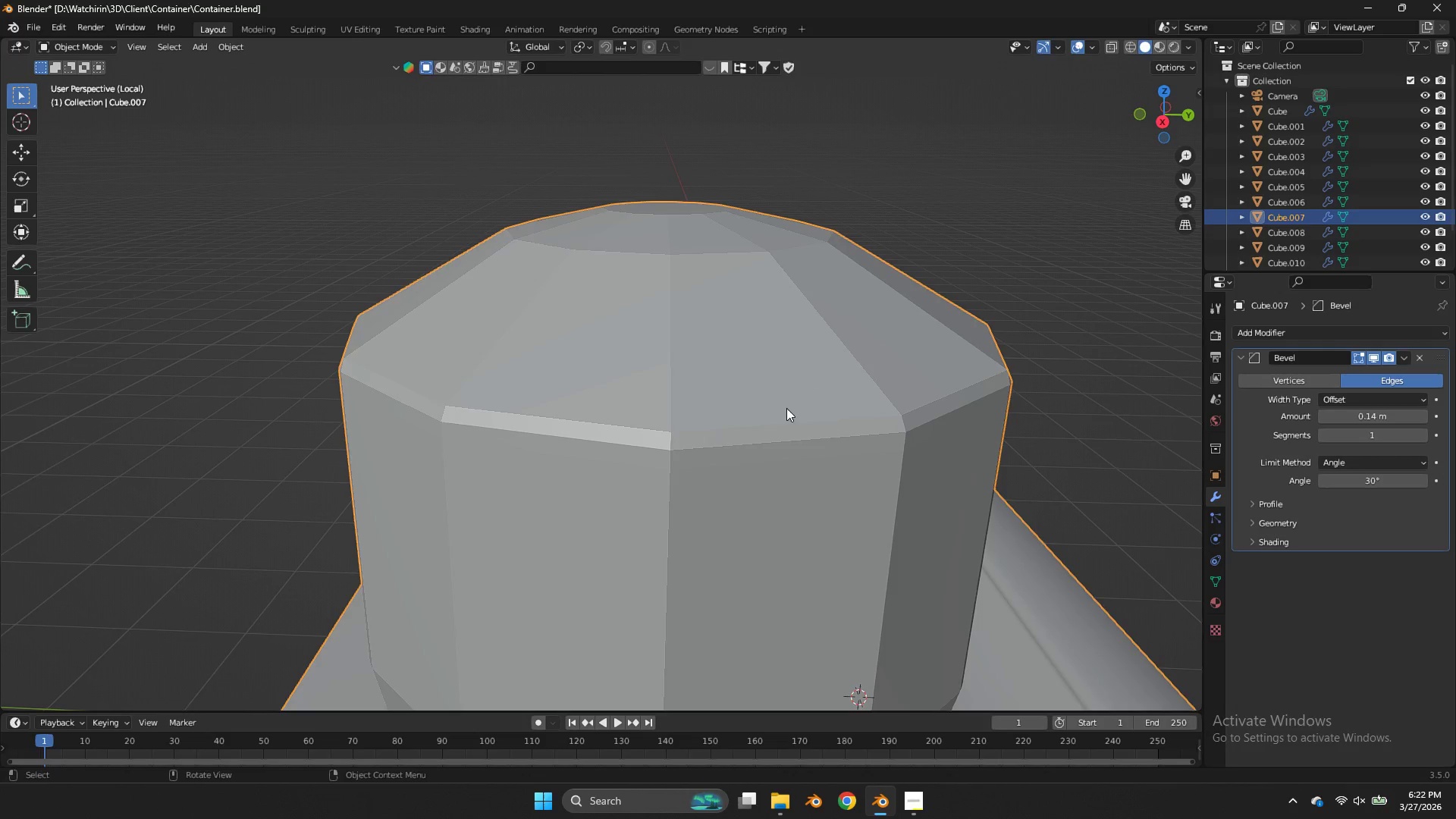 
hold_key(key=AltLeft, duration=1.83)
left_click([667, 451])
 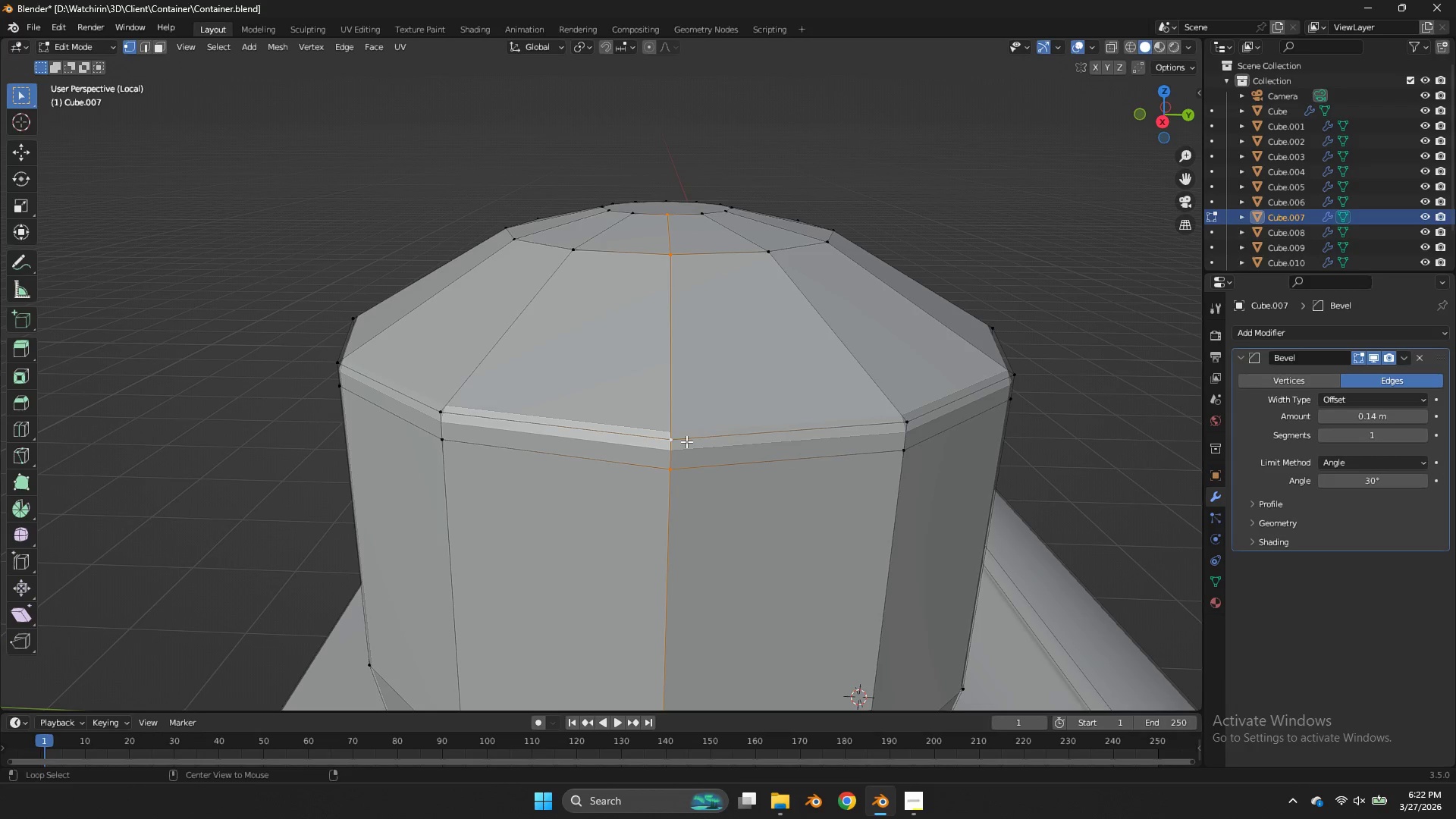 
left_click([686, 441])
 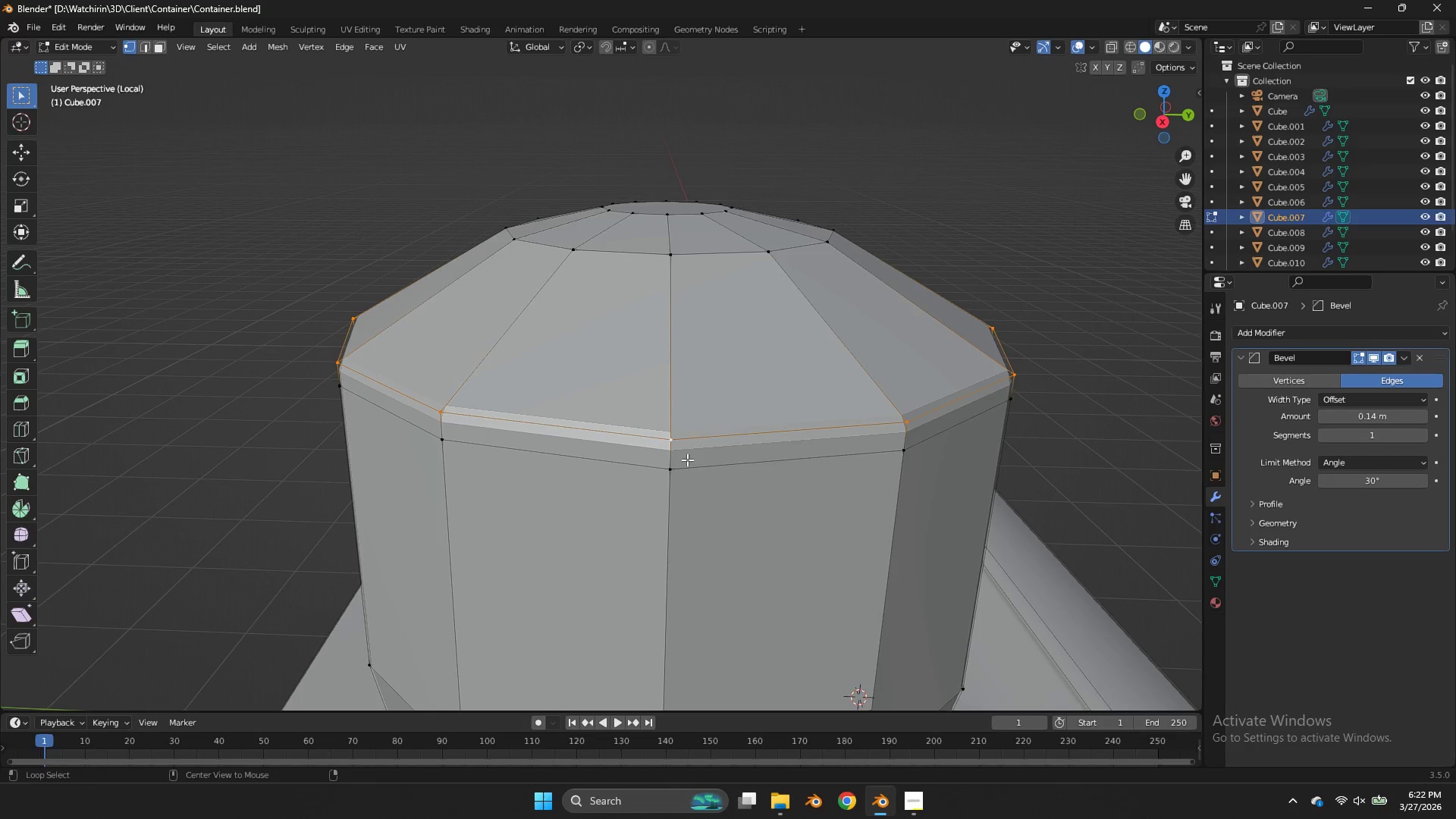 
hold_key(key=ShiftLeft, duration=0.41)
double_click([688, 468])
 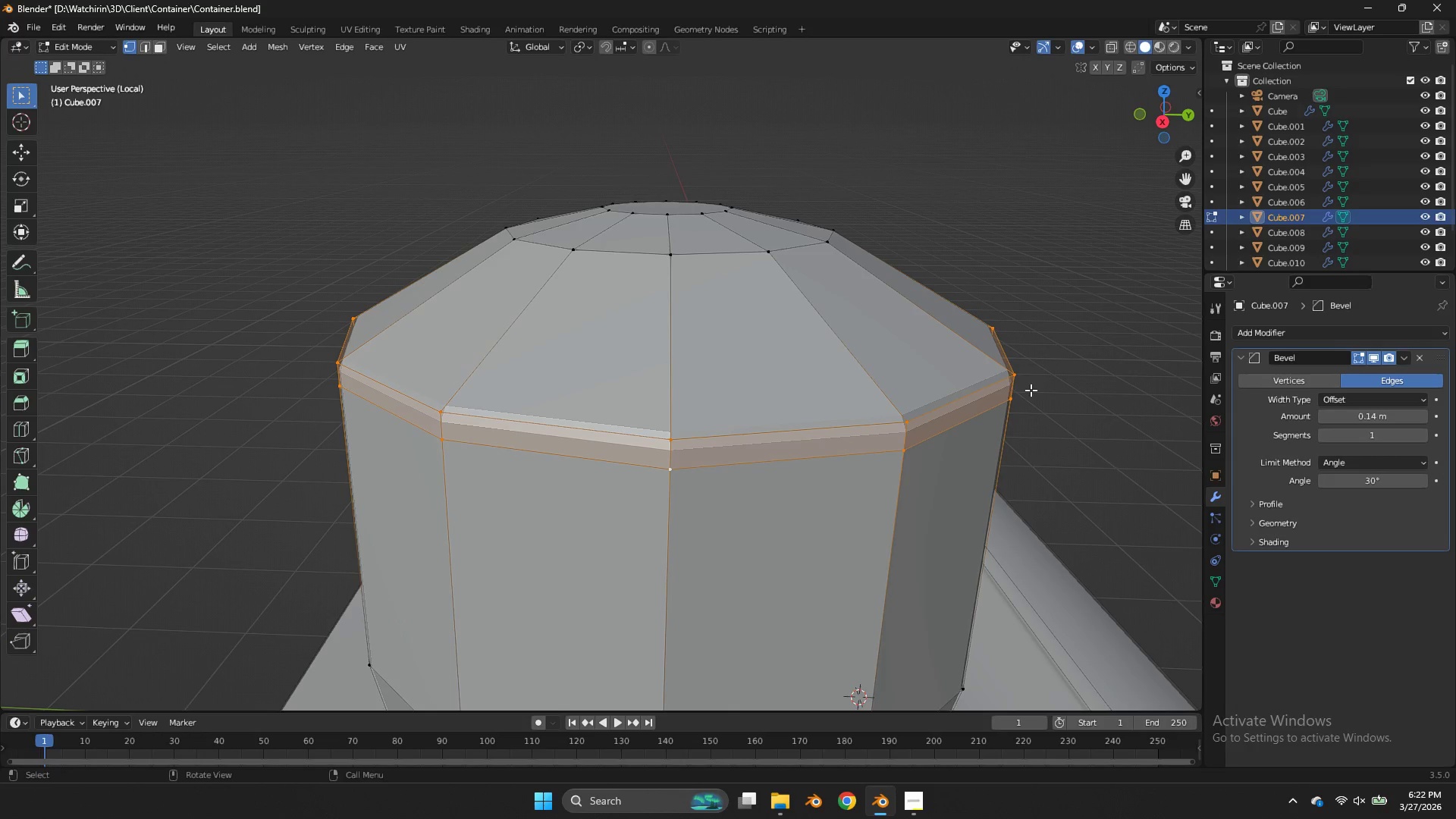 
key(E)
 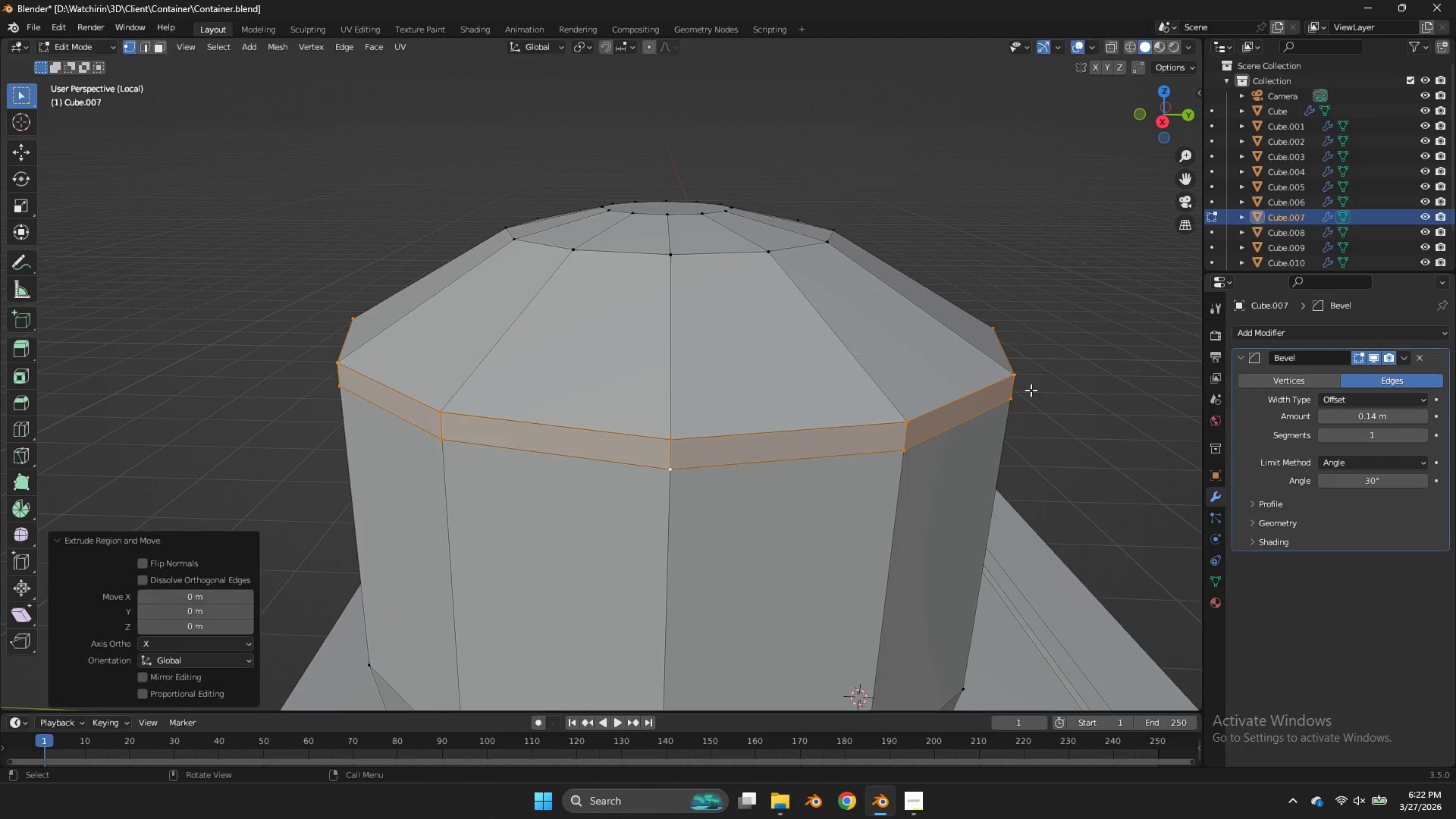 
right_click([1031, 390])
 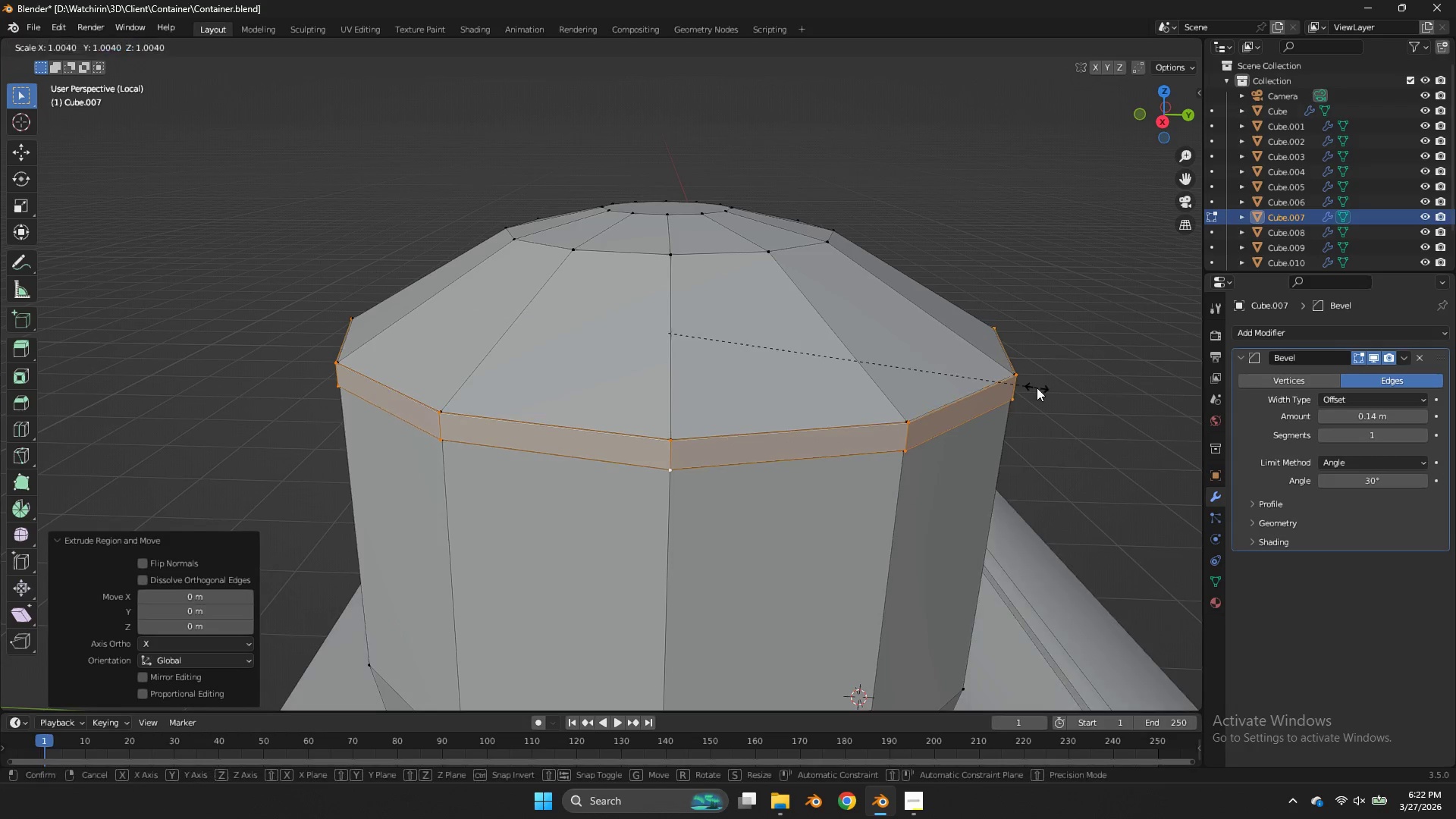 
key(S)
 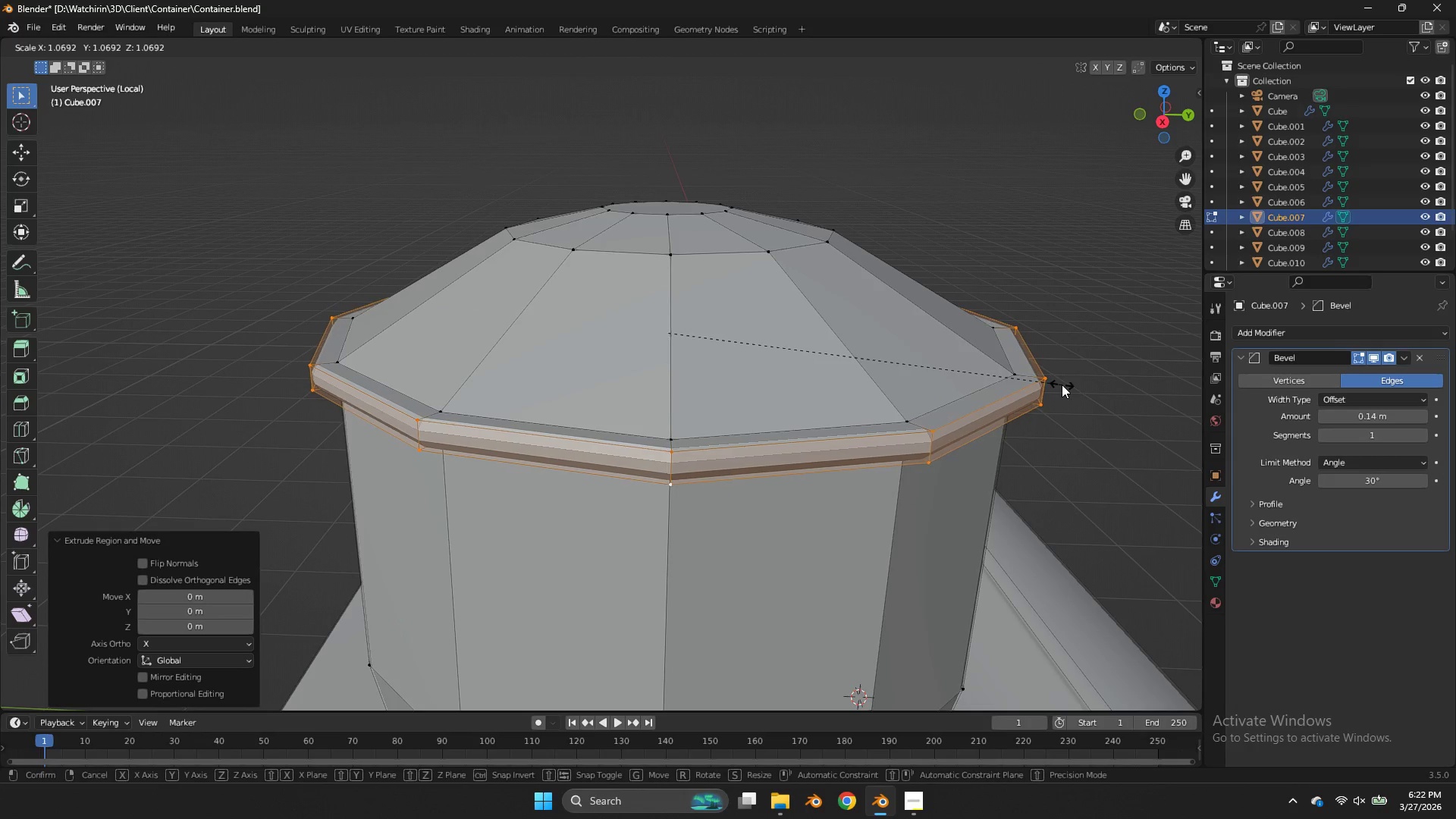 
left_click([1062, 384])
 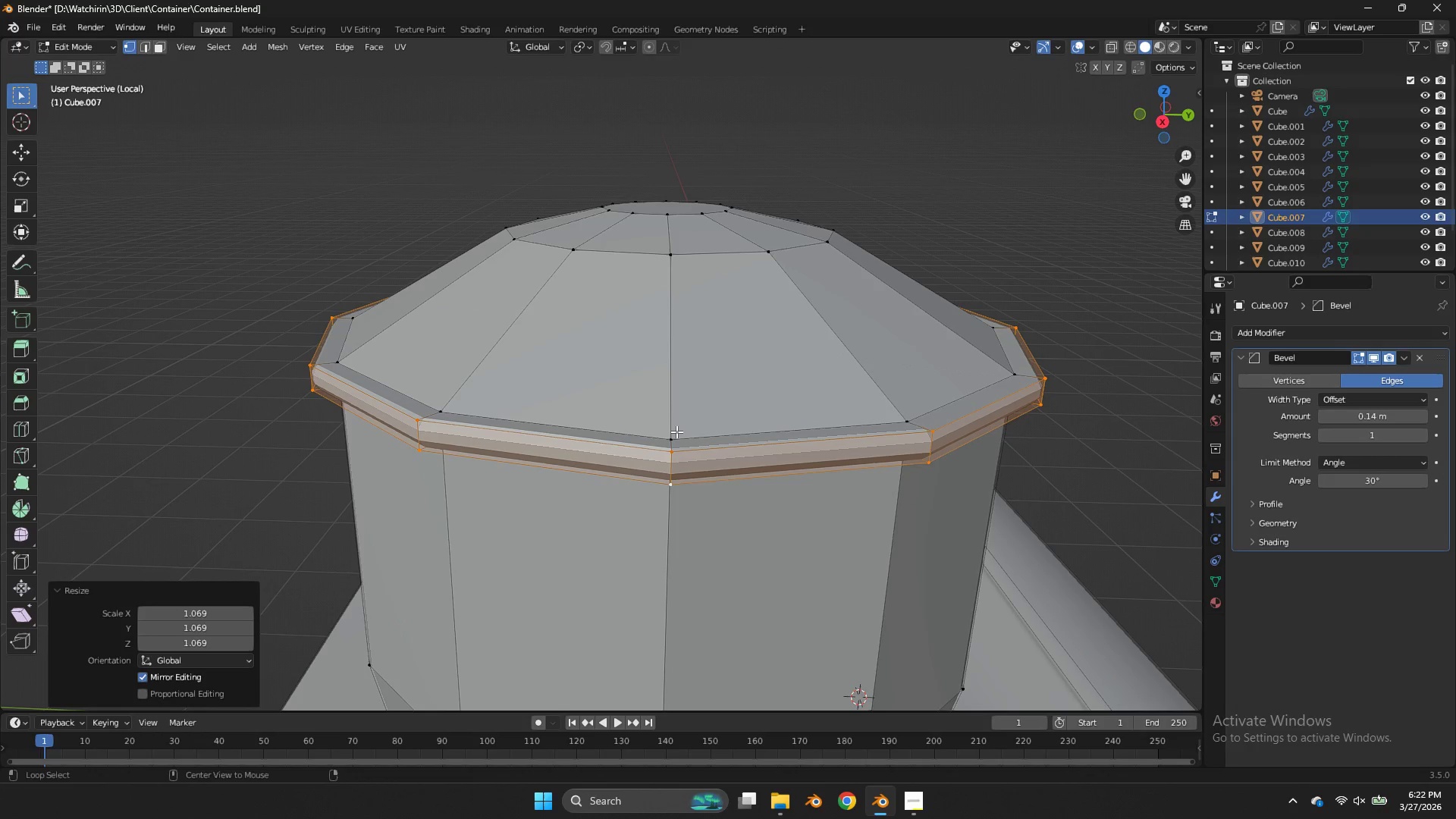 
hold_key(key=AltLeft, duration=0.75)
 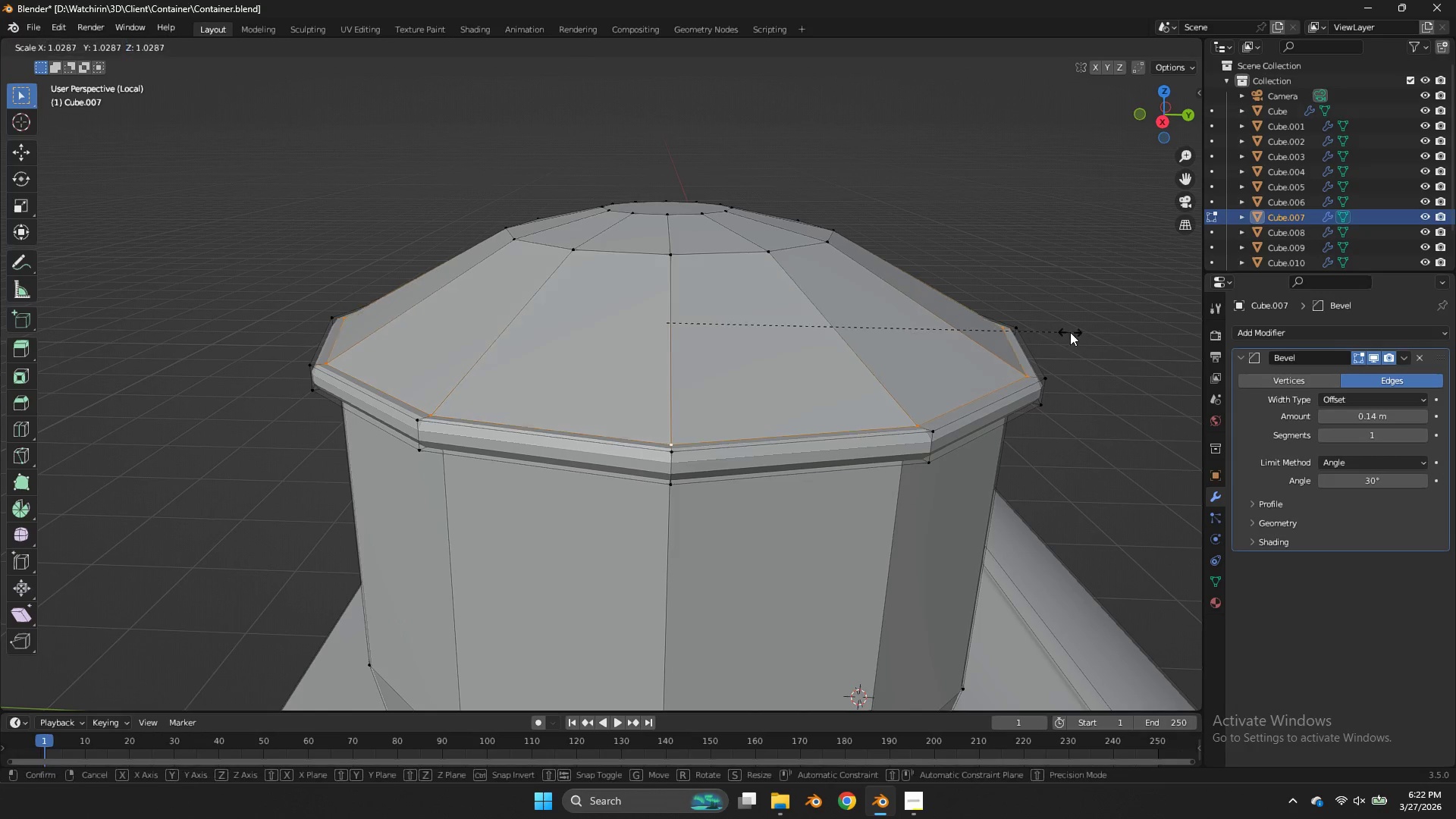 
key(S)
 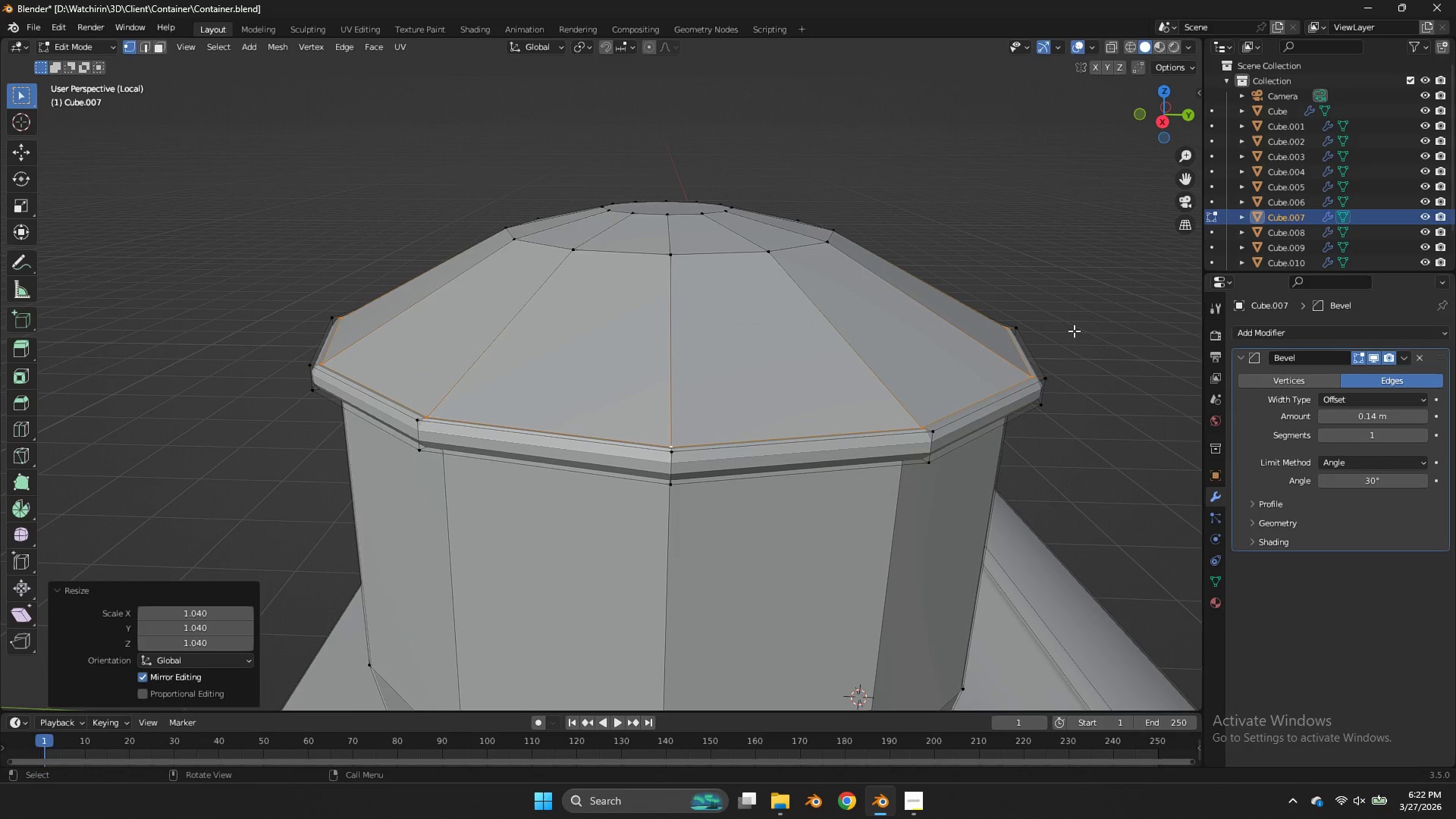 
left_click([1074, 331])
 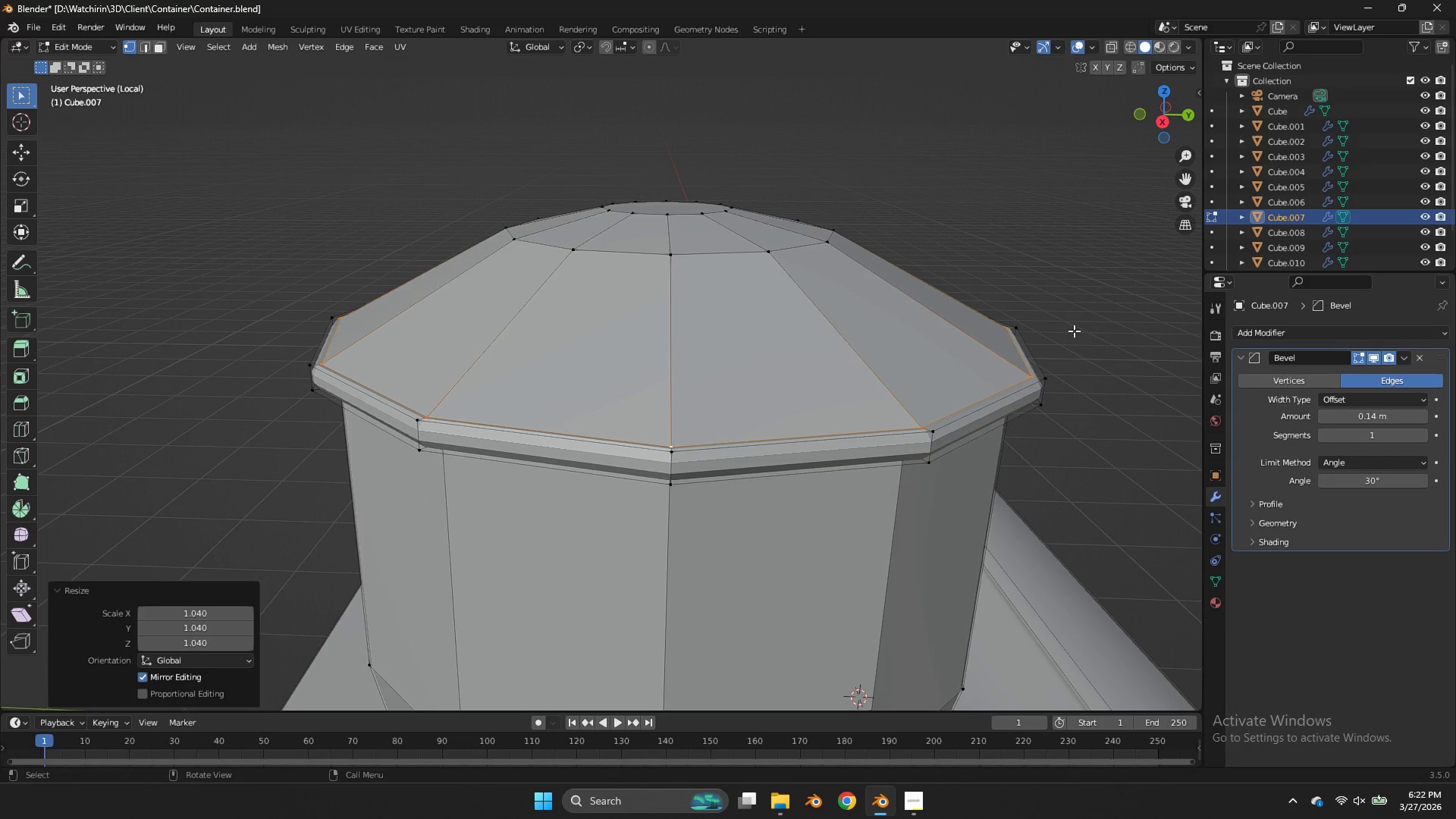 
type(gz)
 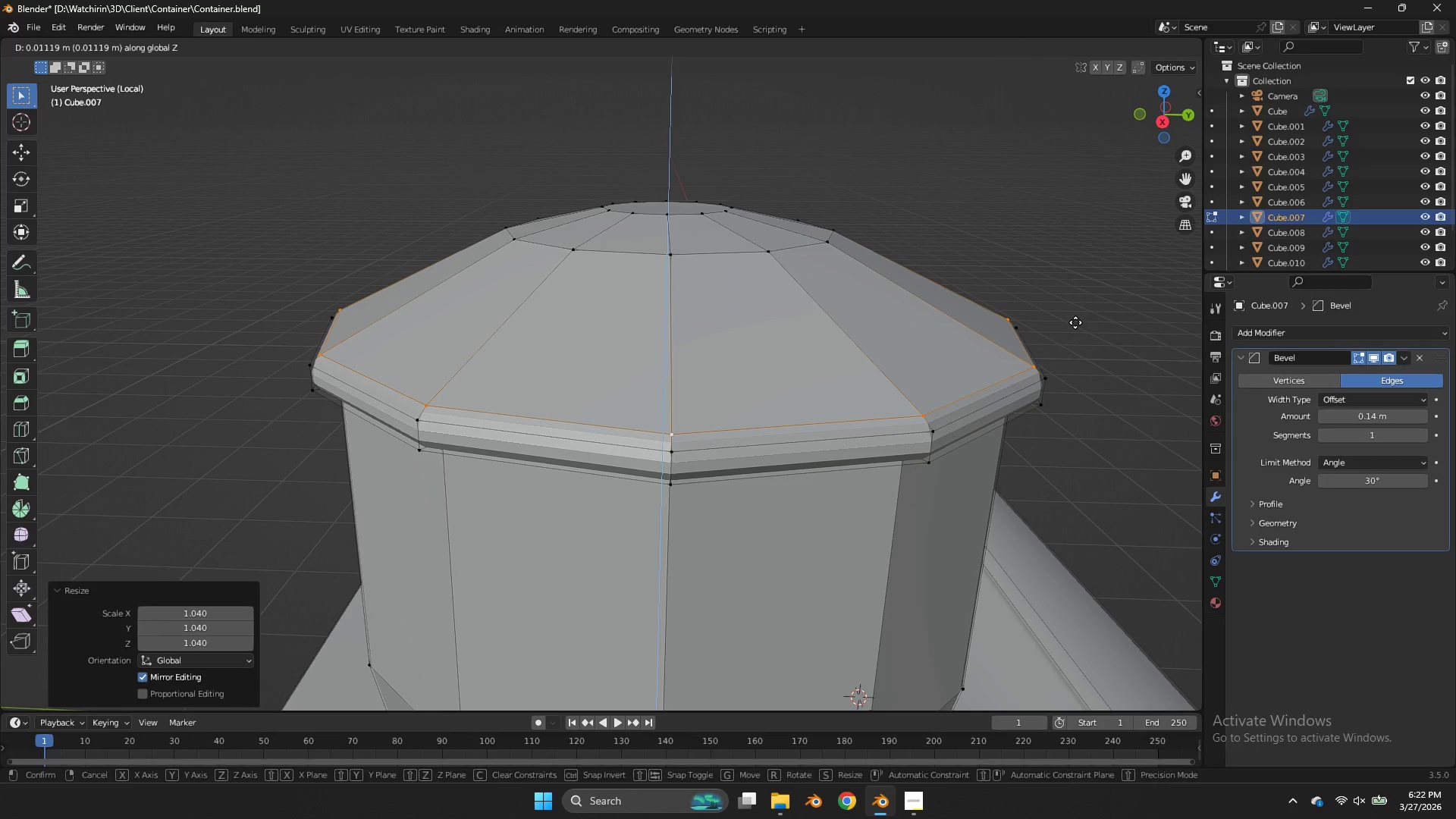 
left_click([1075, 322])
 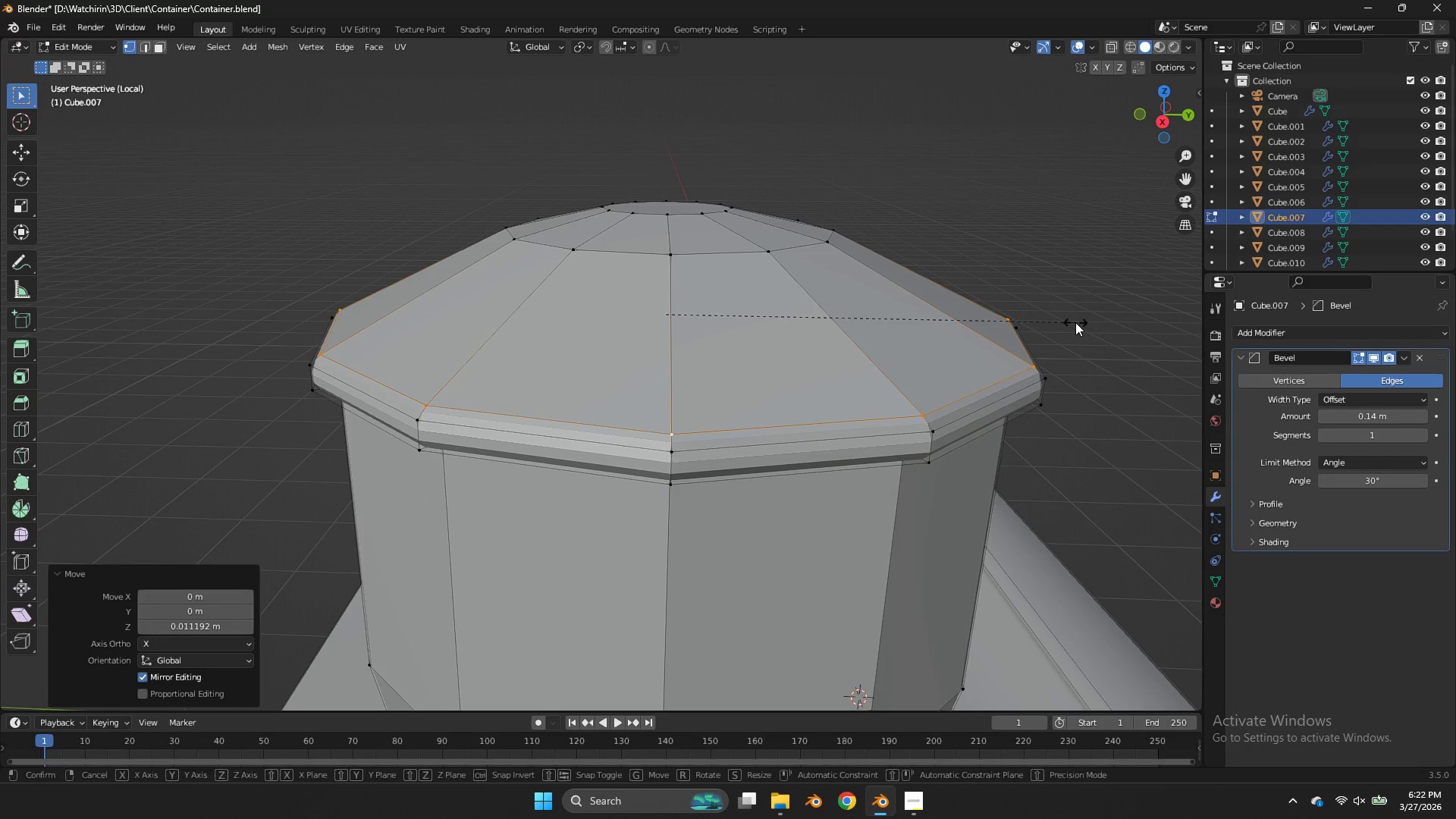 
key(S)
 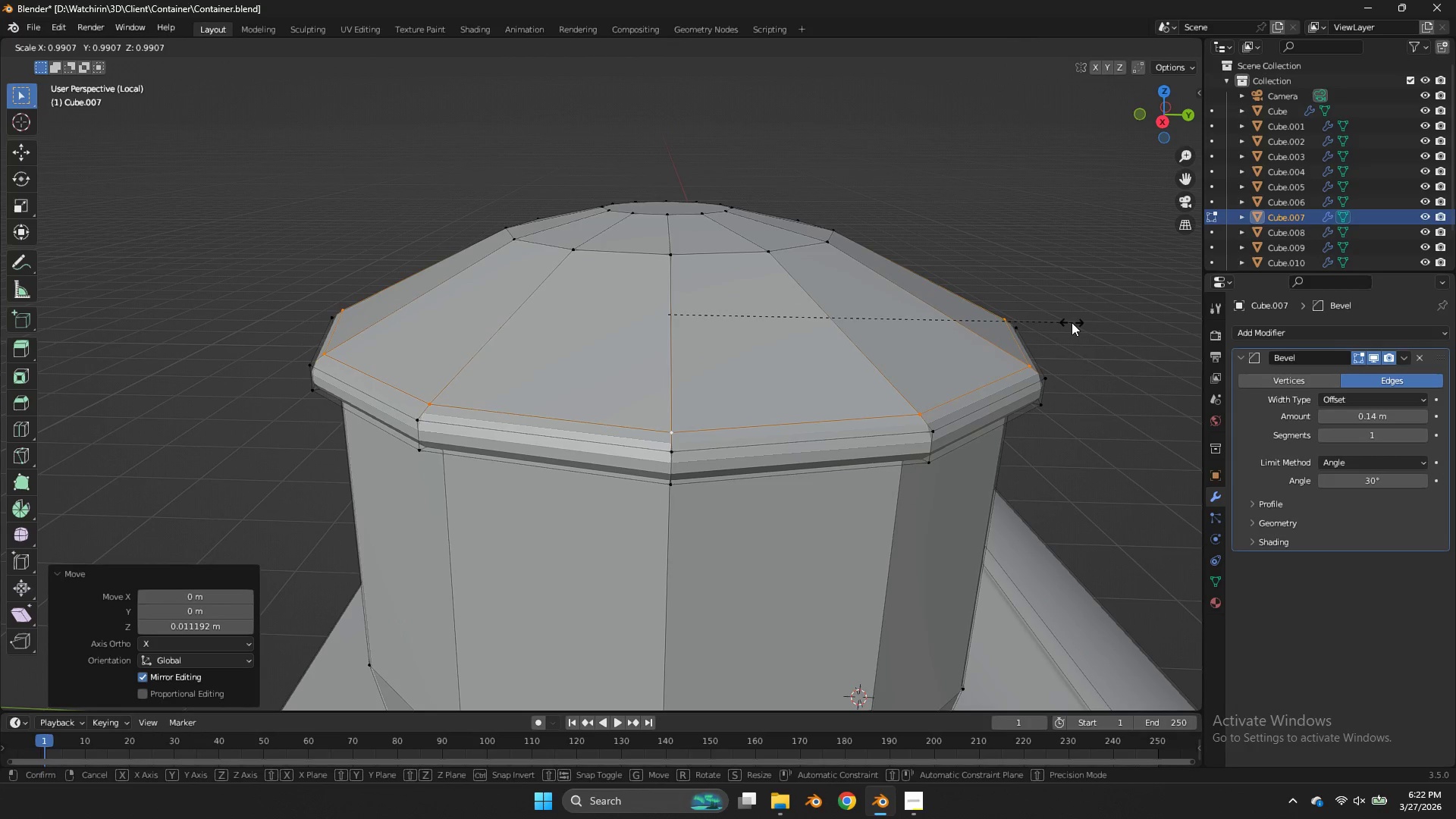 
left_click([1072, 322])
 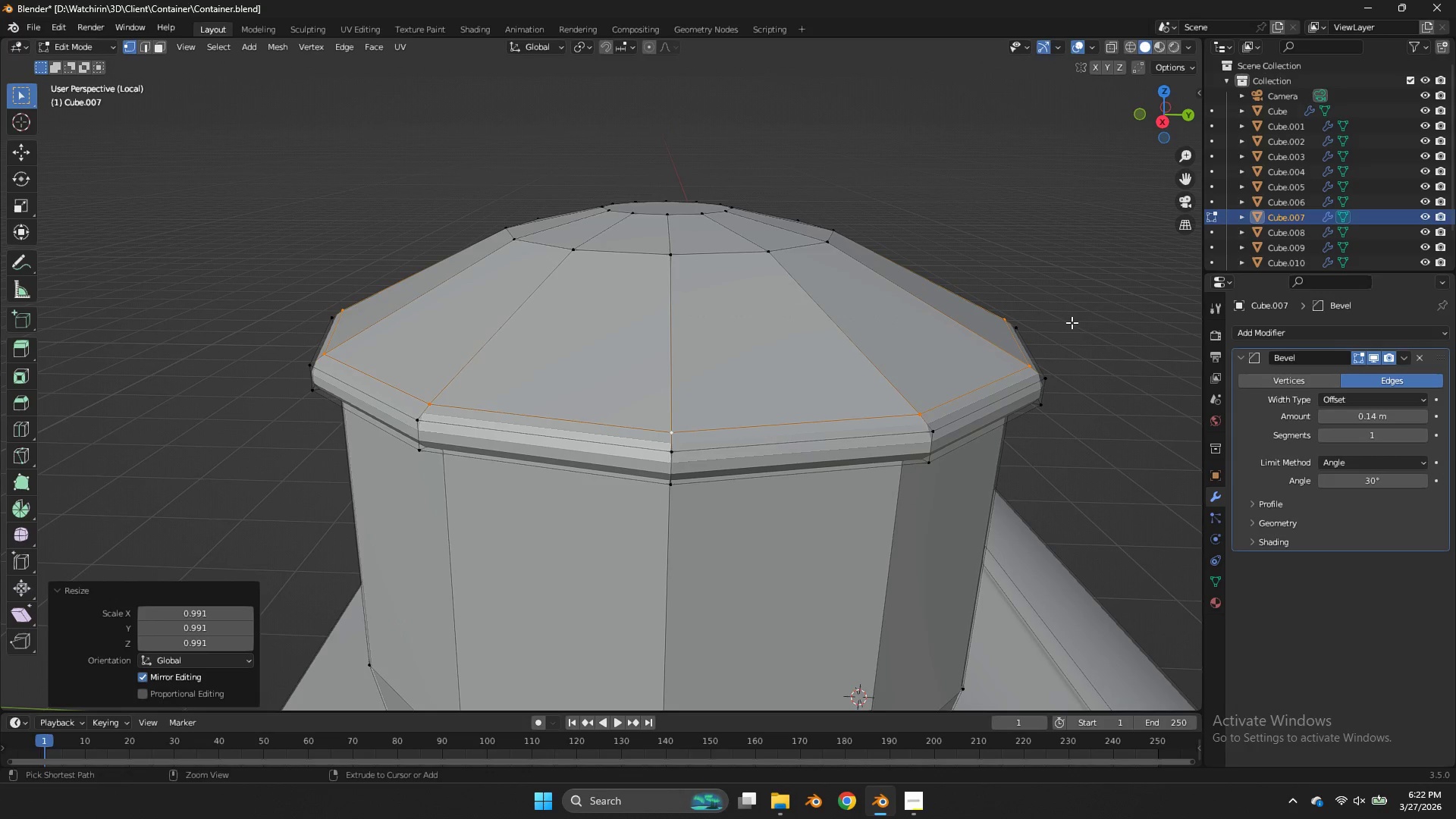 
key(Control+ControlLeft)
 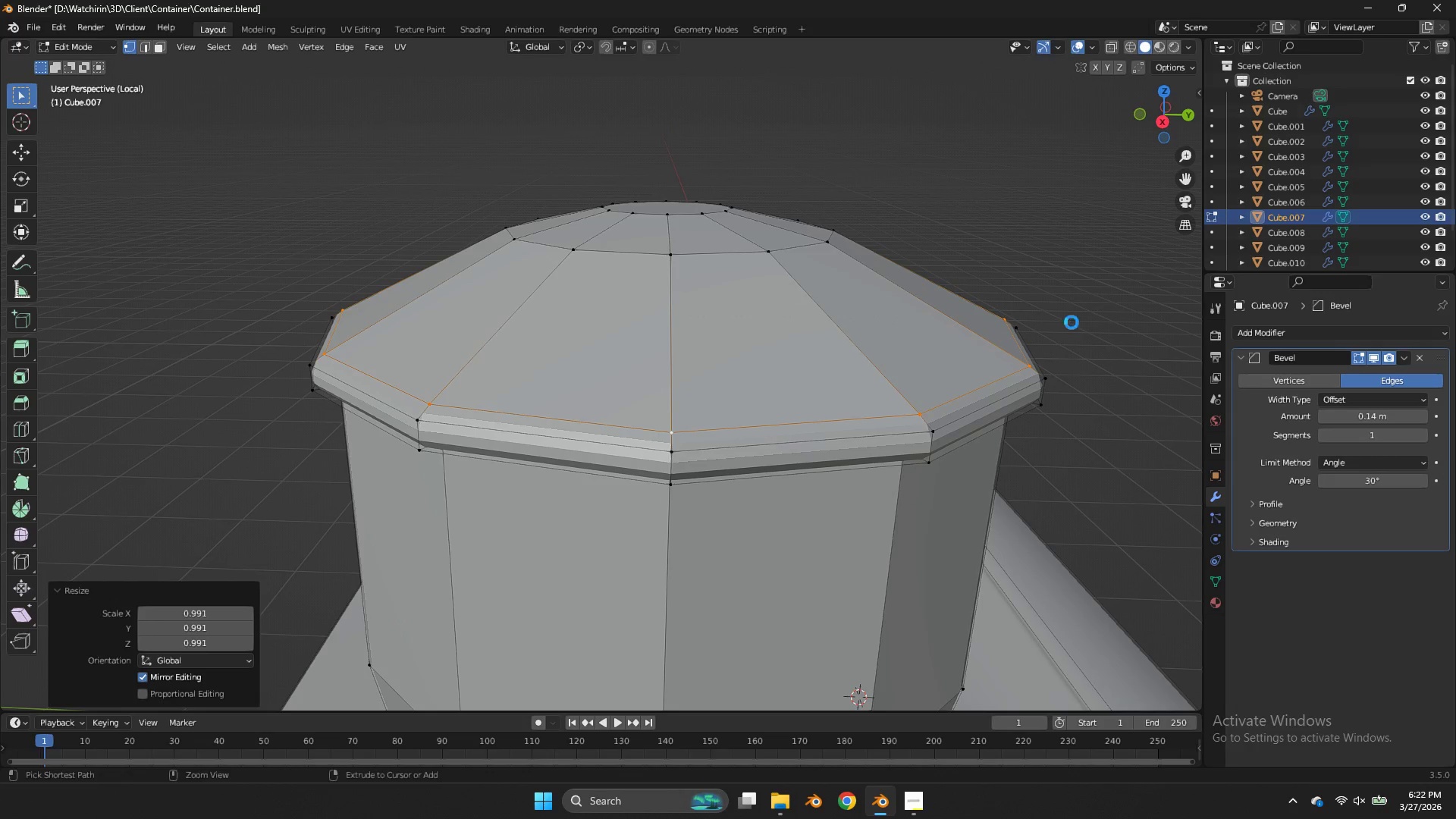 
key(Control+S)
 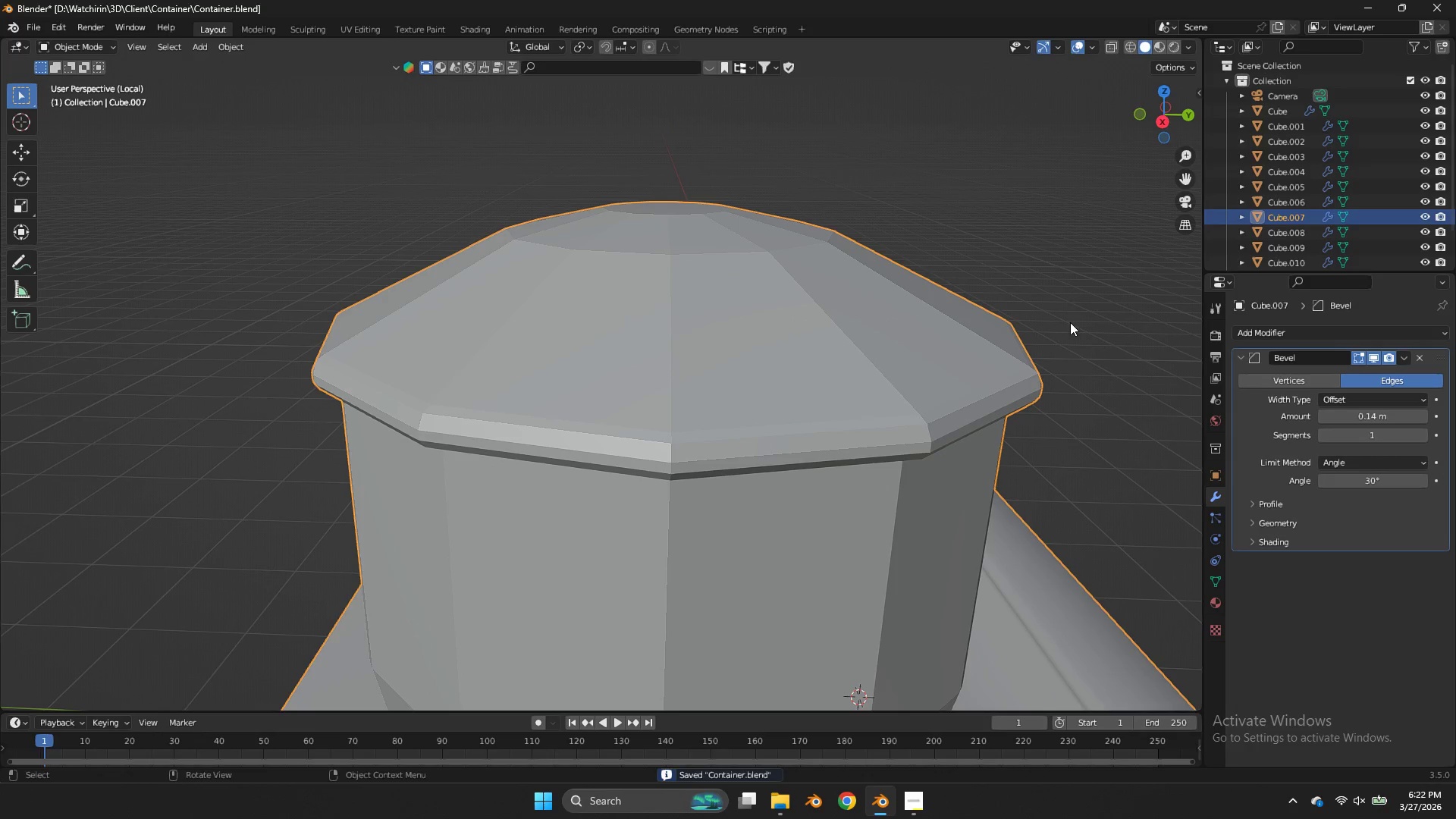 
key(Tab)
 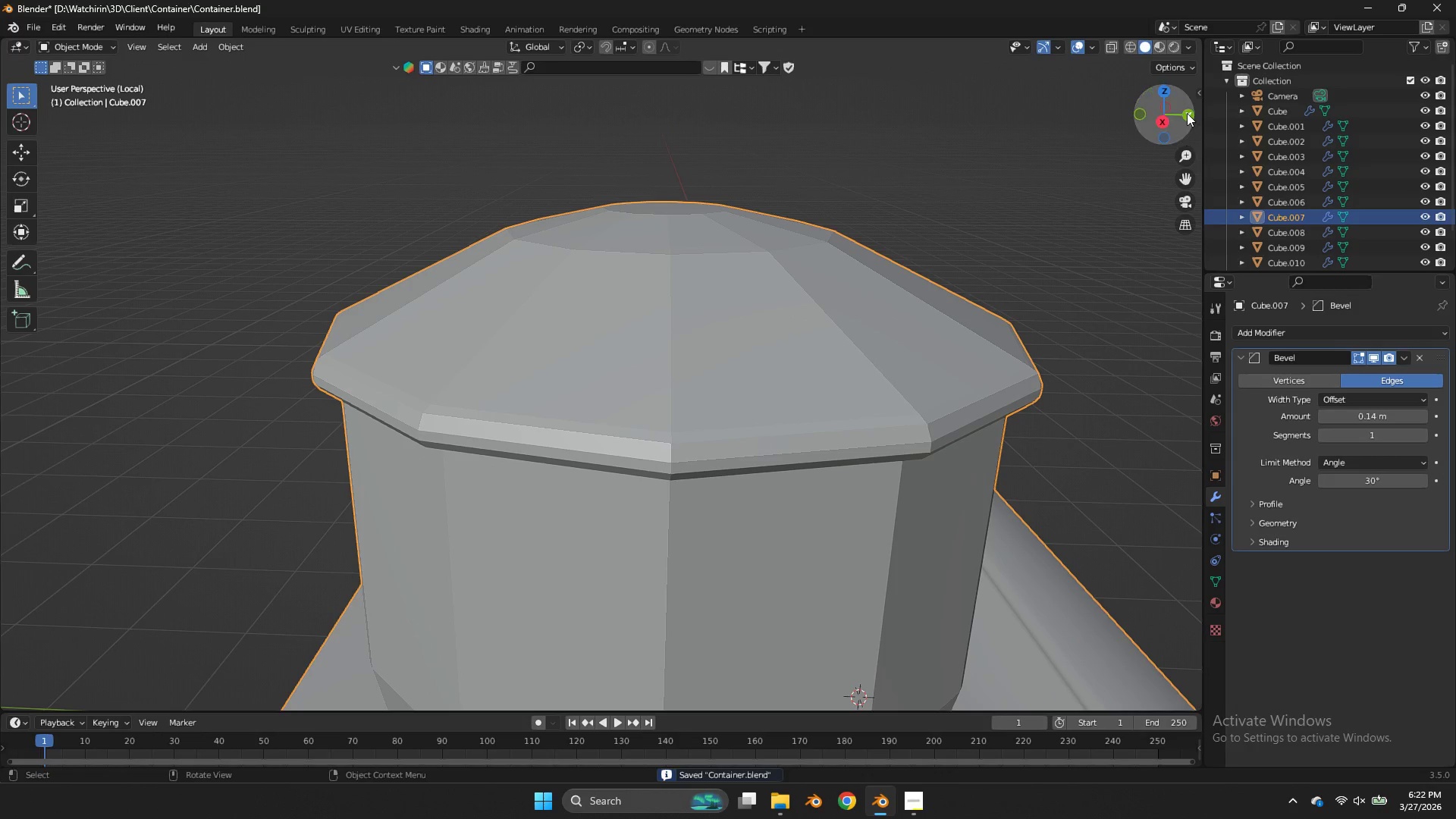 
left_click_drag(start_coordinate=[1187, 112], to_coordinate=[65, 69])
 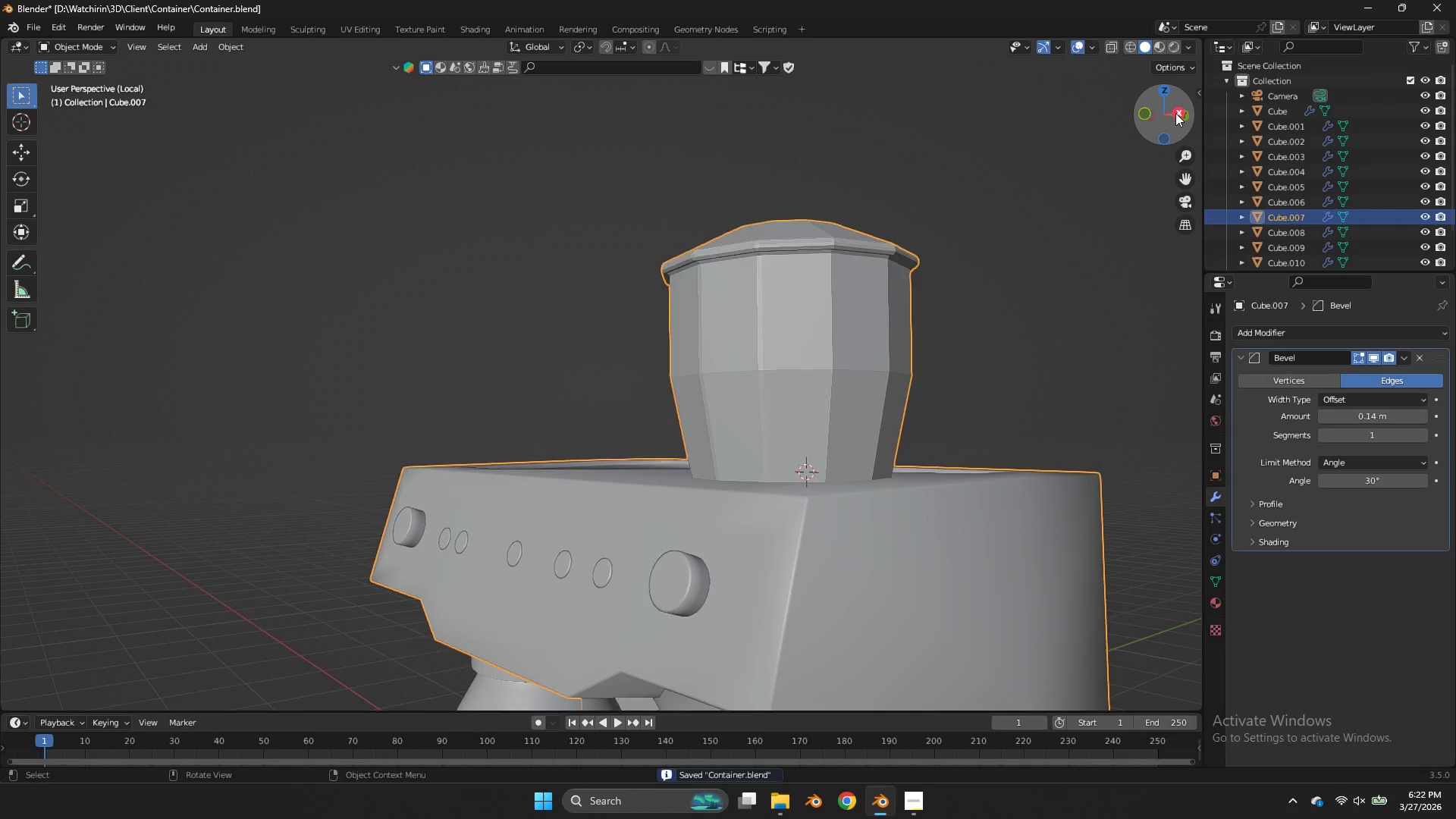 
scroll: coordinate [1175, 113], scroll_direction: down, amount: 4.0
 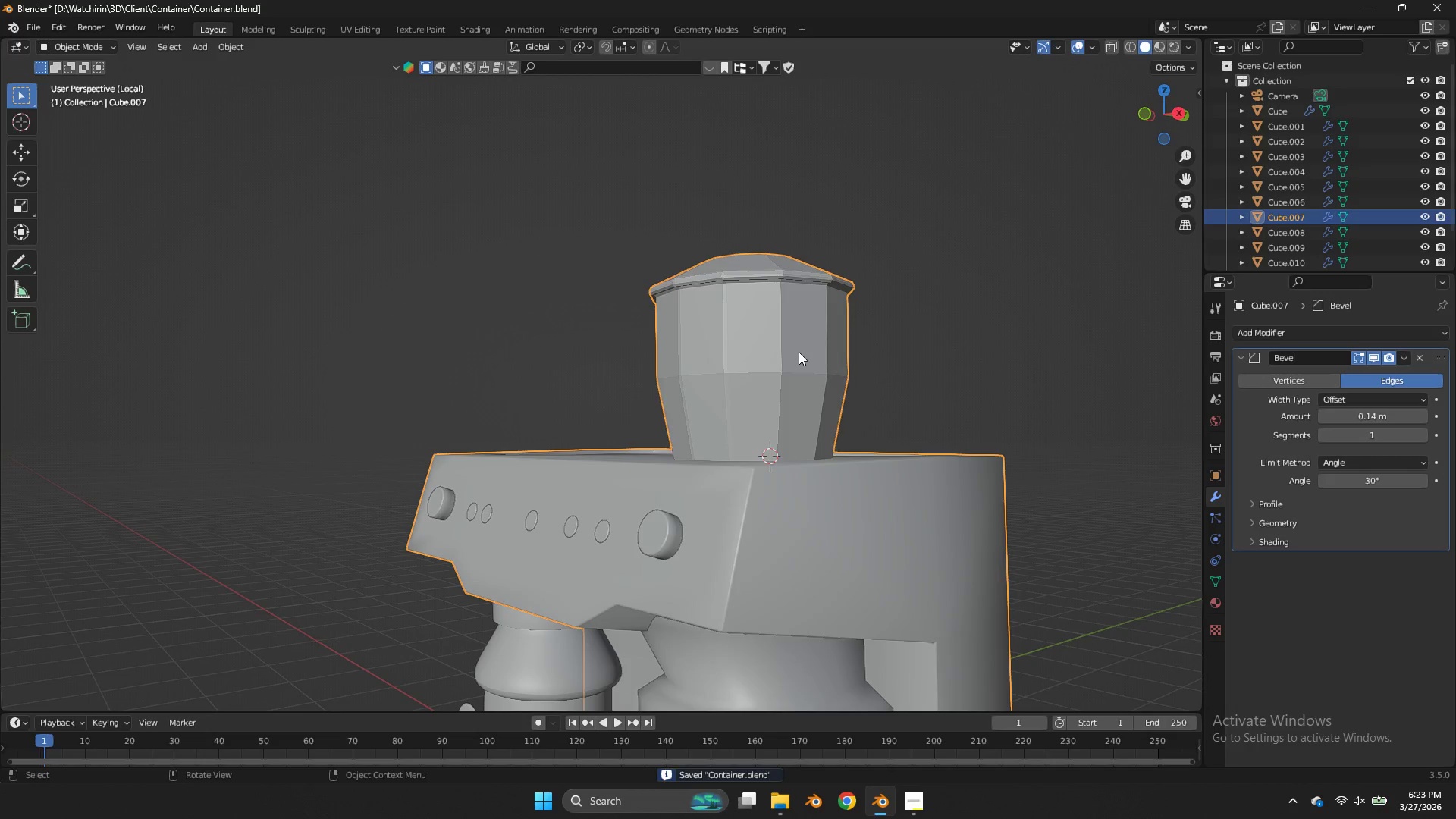 
right_click([799, 352])
 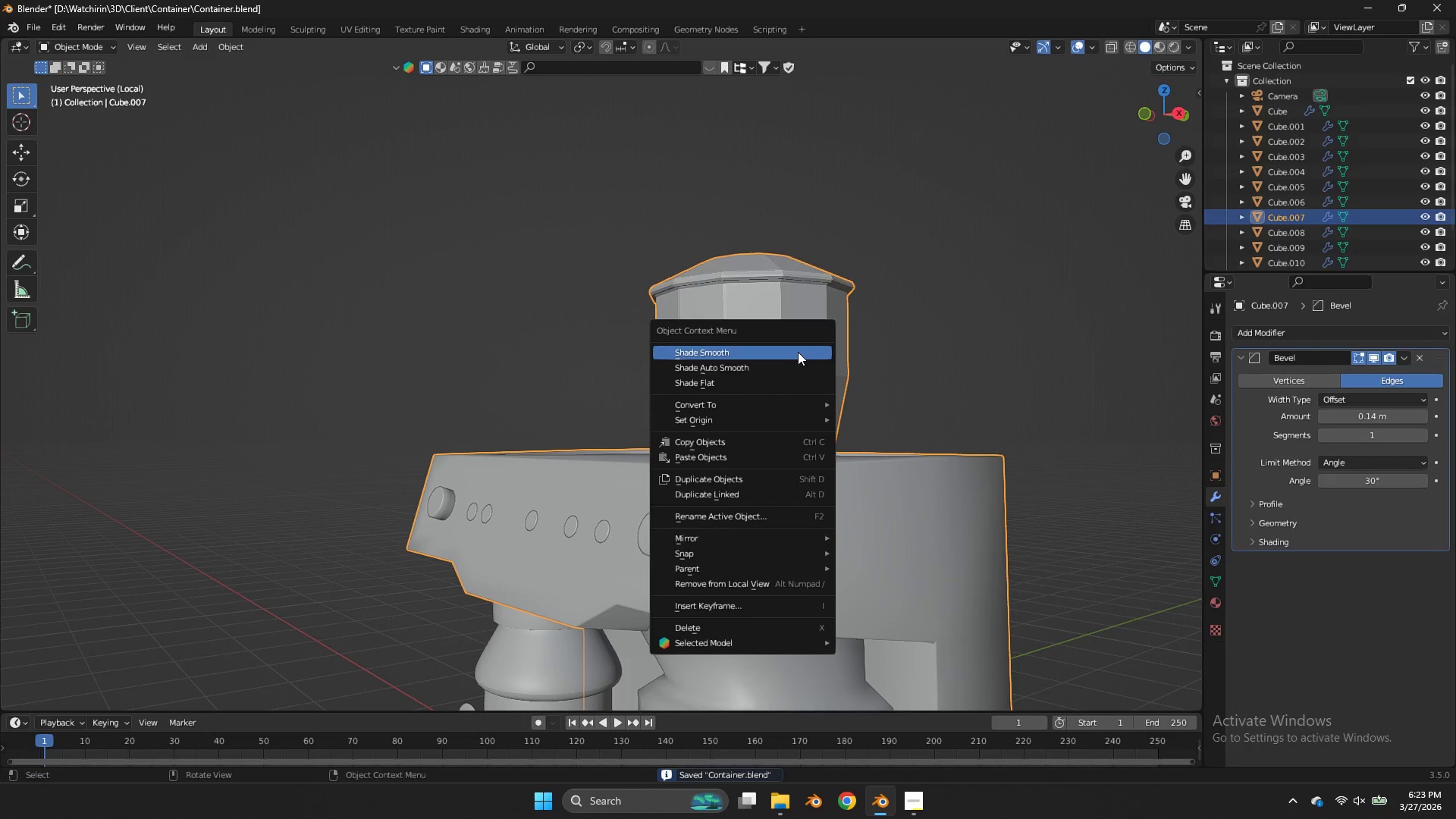 
left_click([798, 352])
 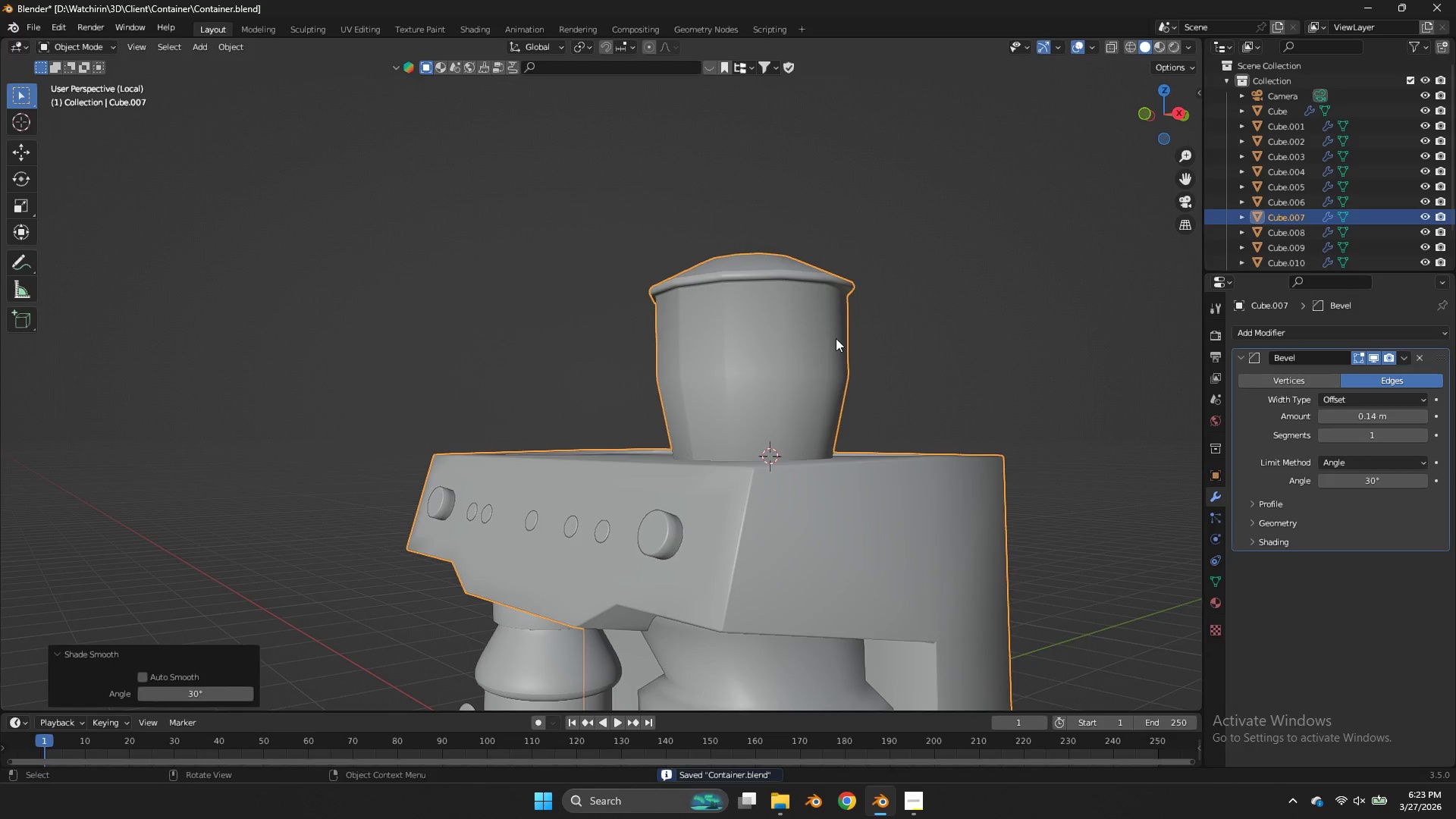 
key(Tab)
 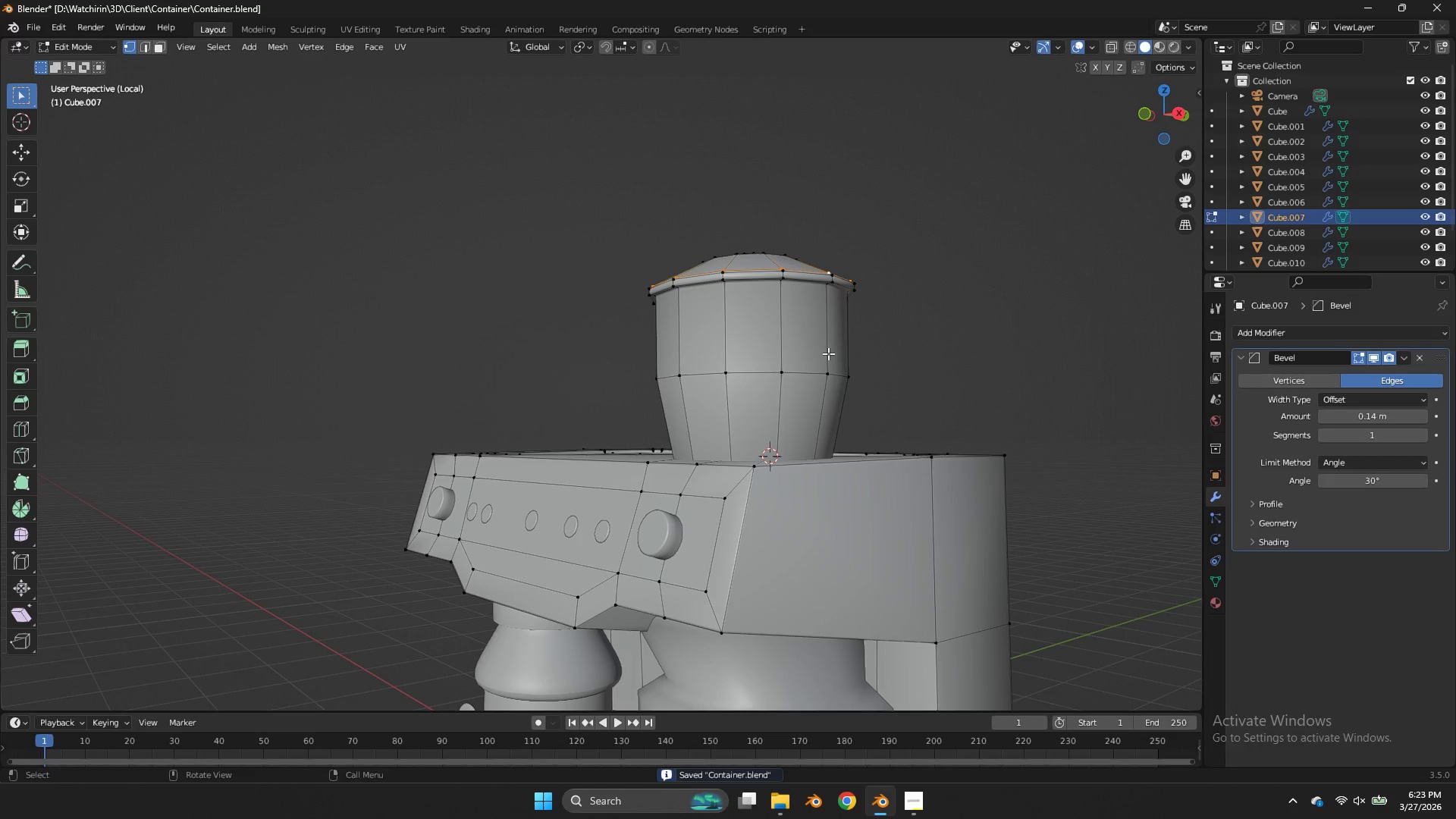 
left_click([820, 369])
 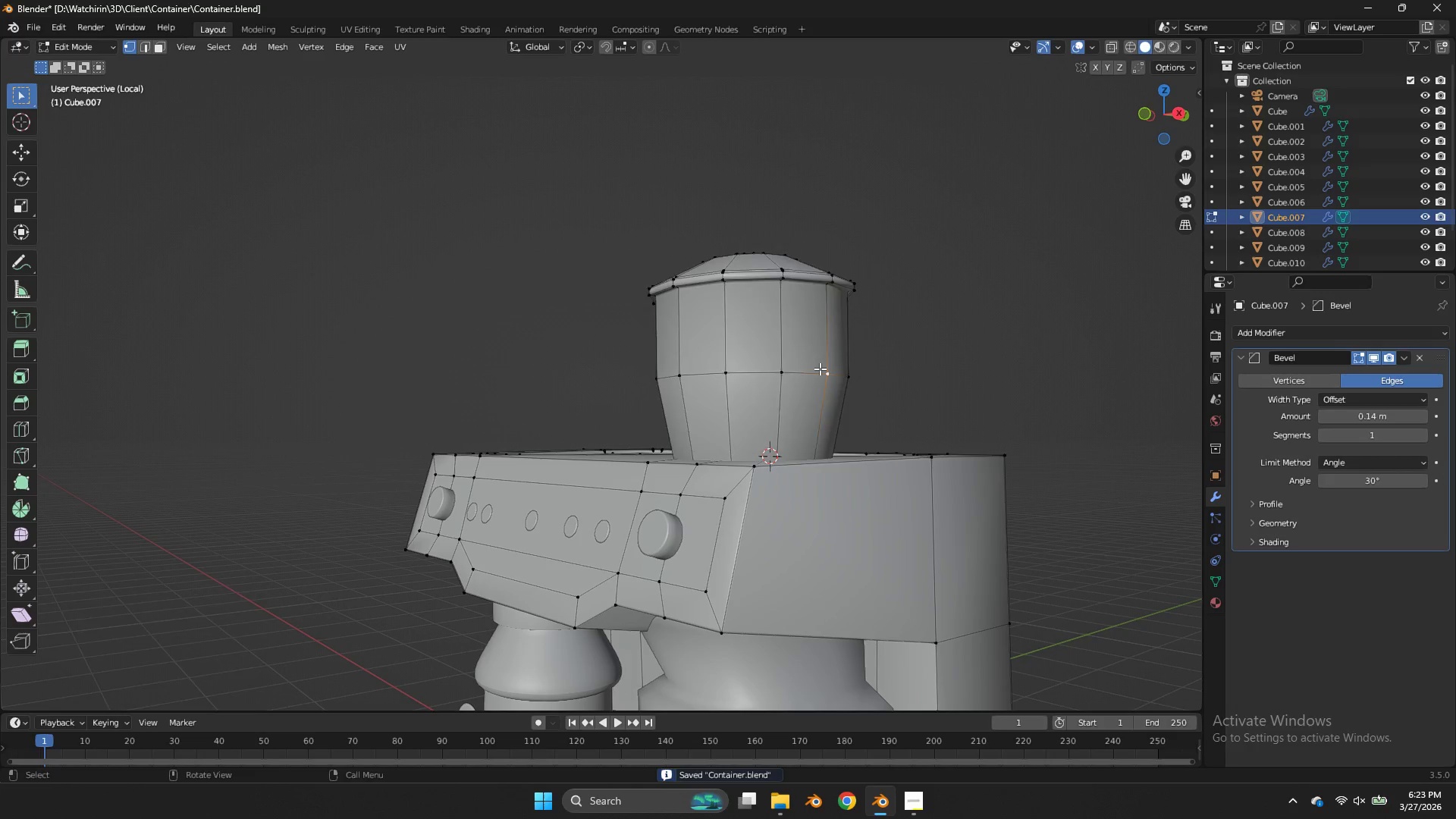 
type(lp)
 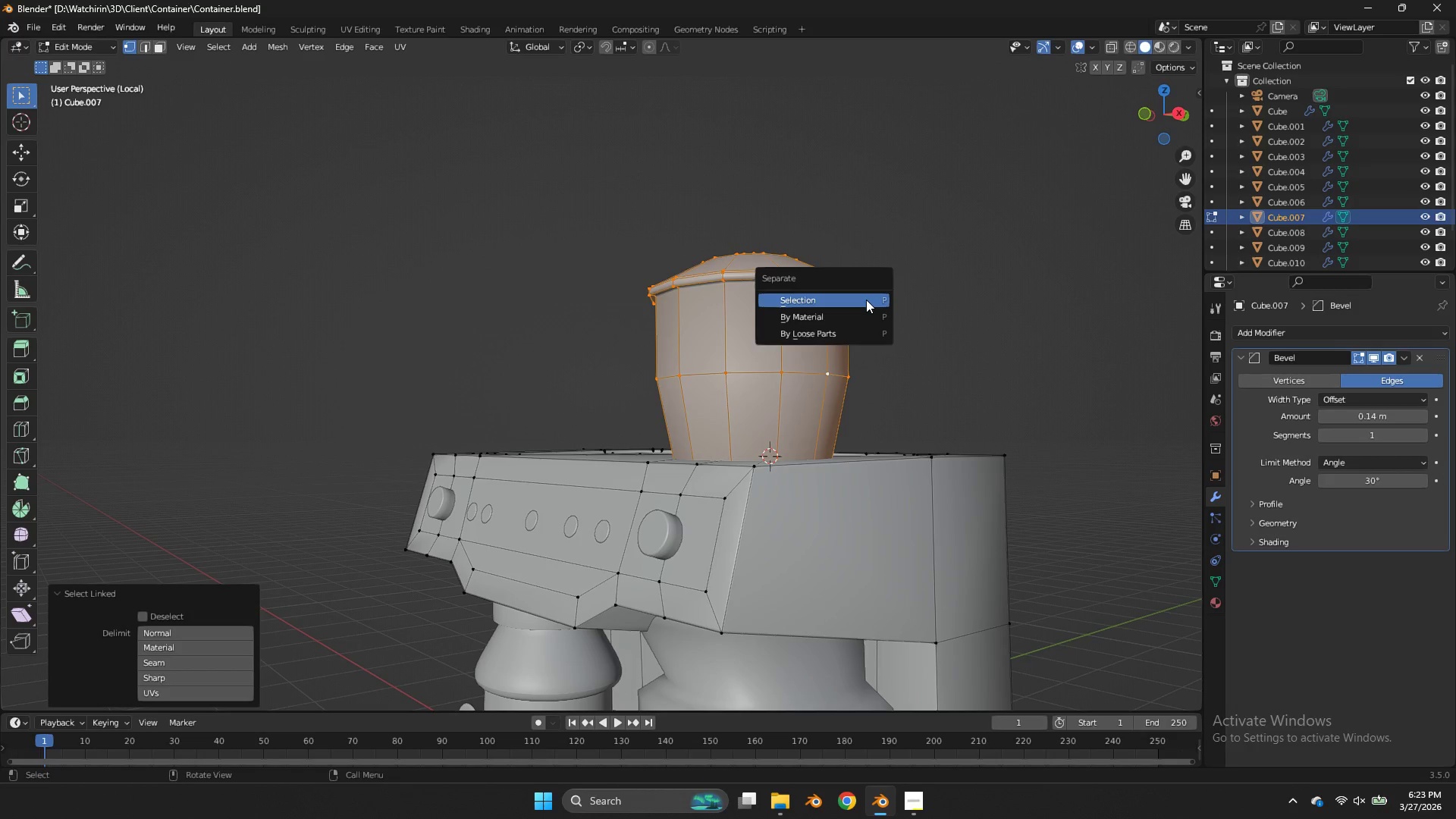 
left_click([866, 300])
 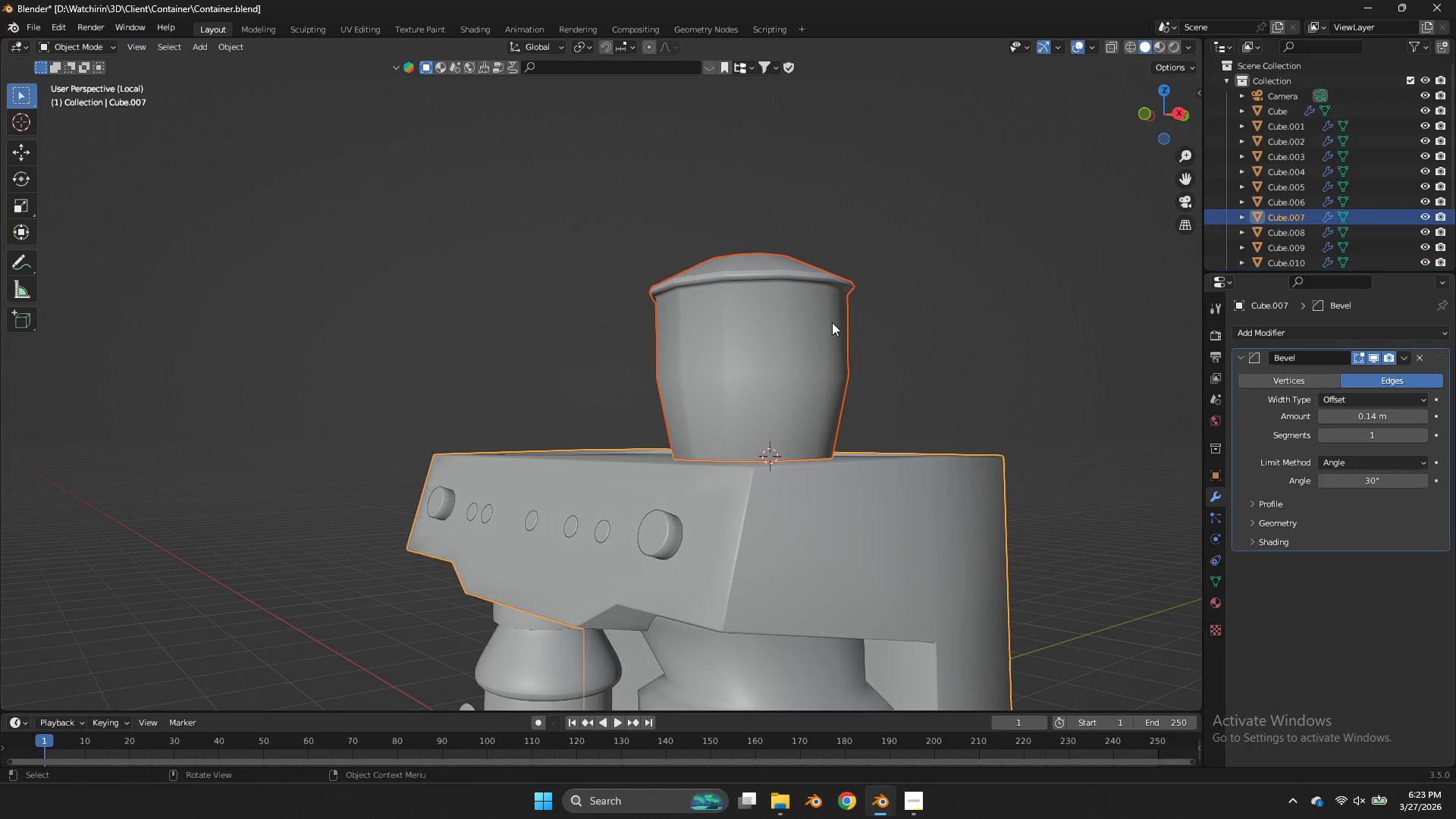 
key(Tab)
 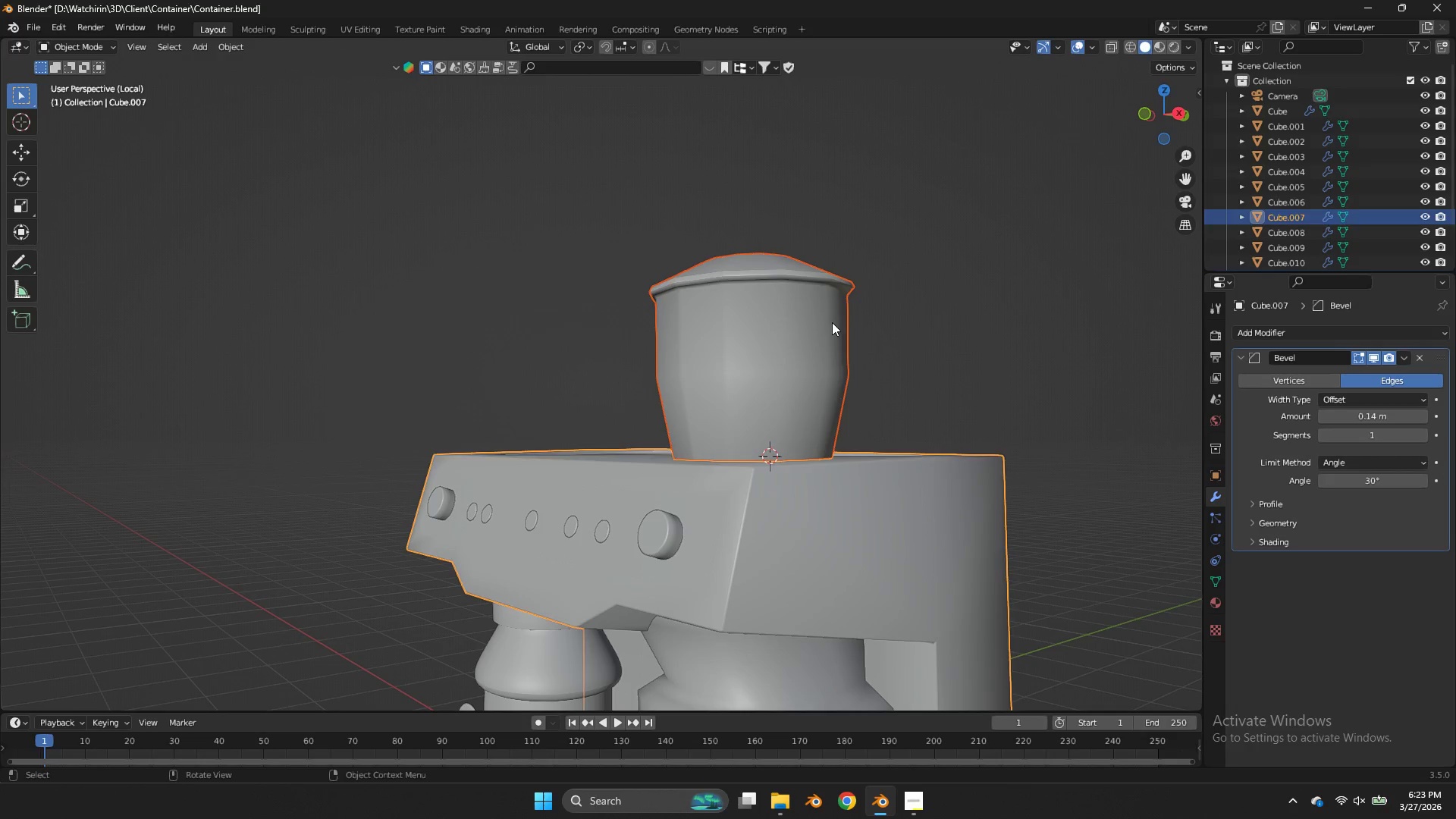 
left_click([832, 322])
 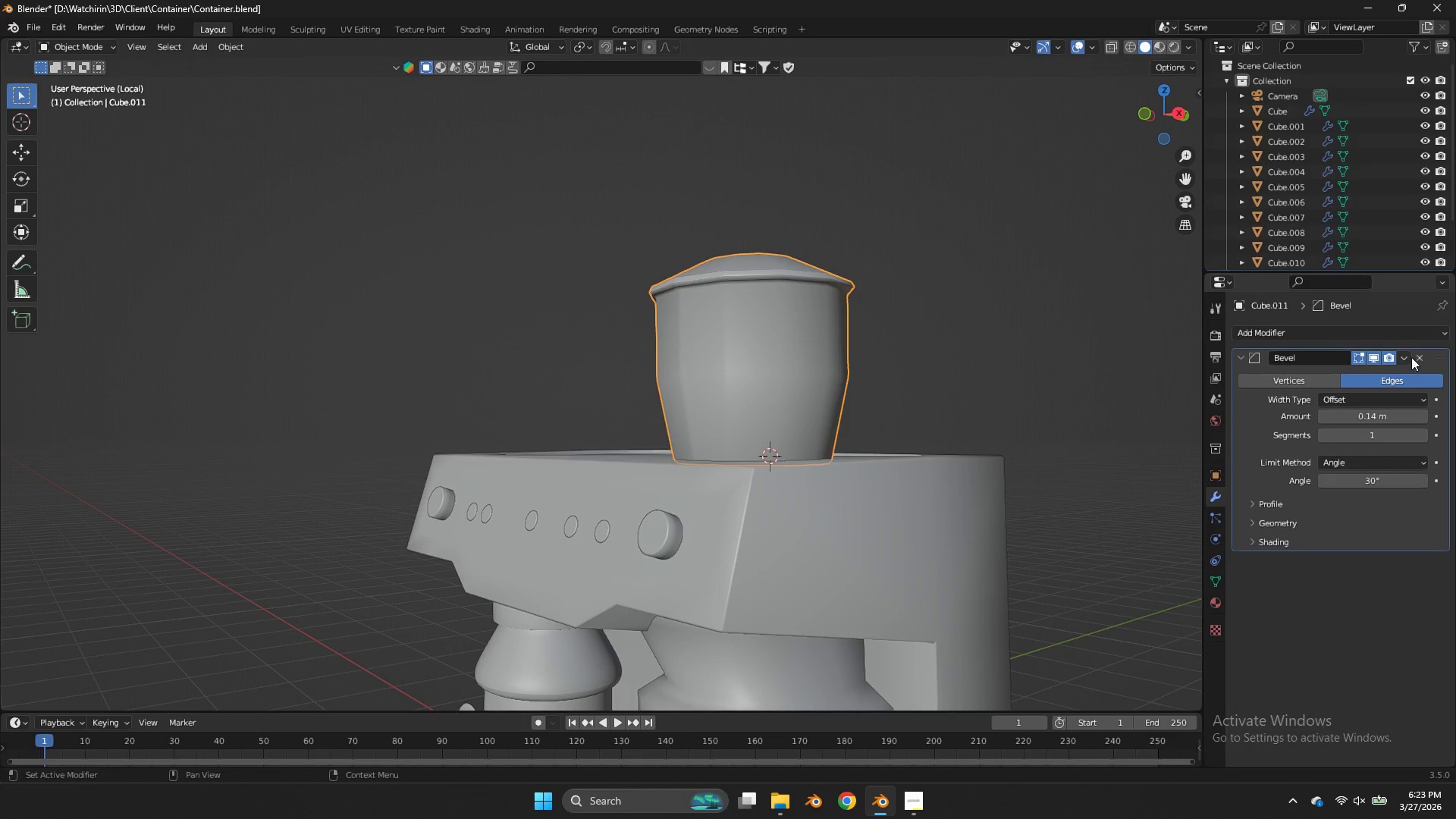 
left_click([1416, 357])
 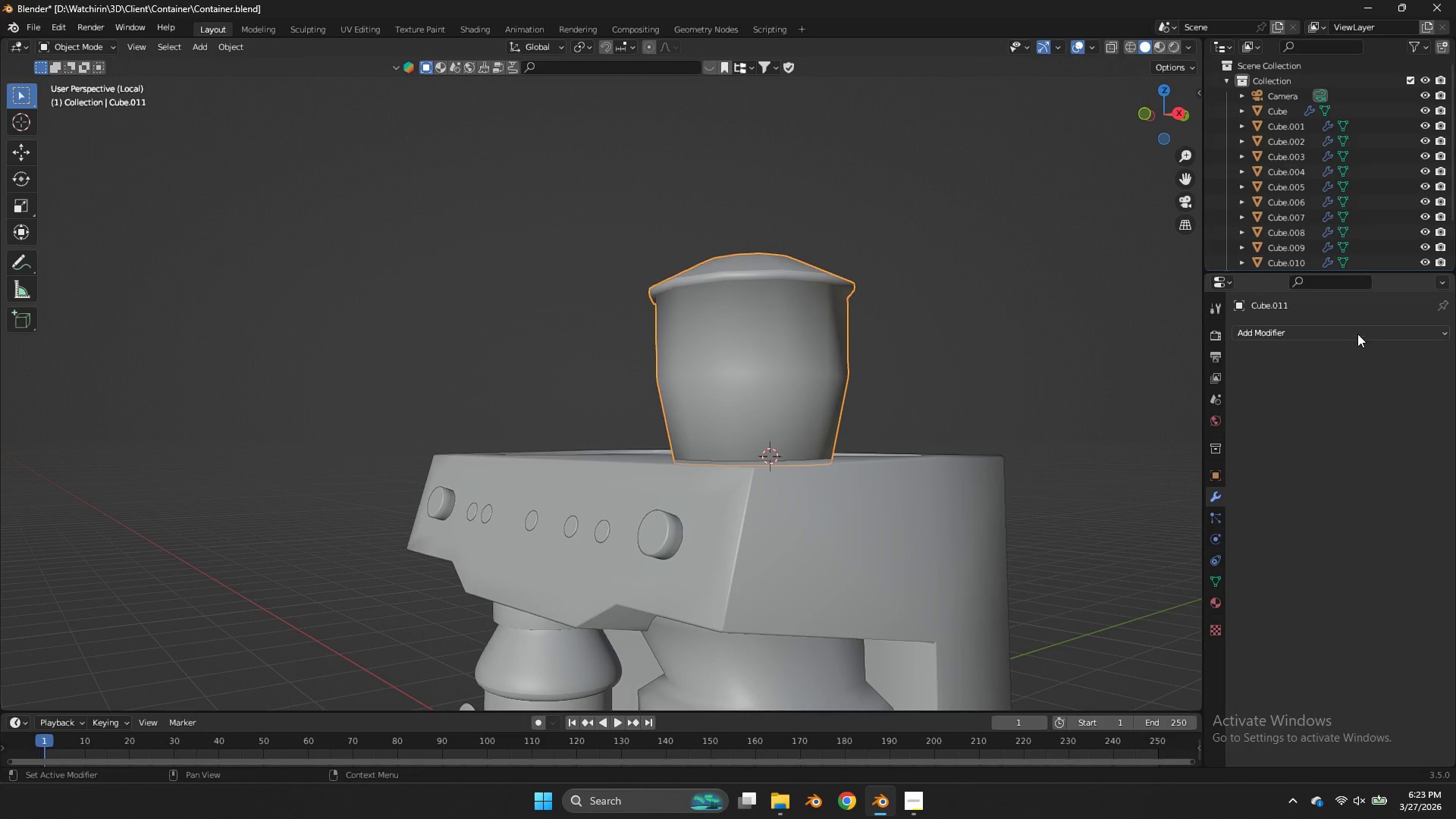 
left_click([1357, 333])
 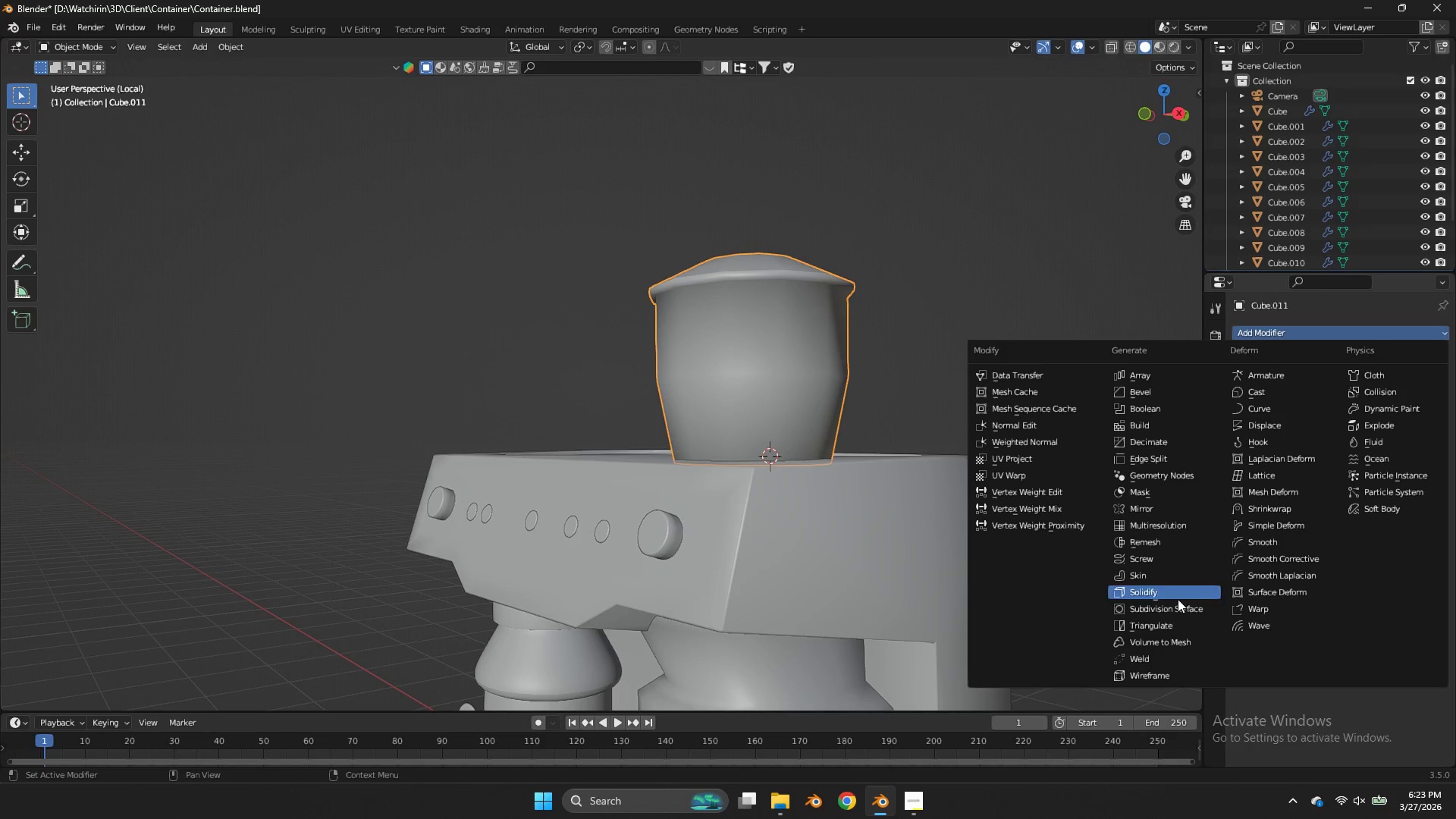 
left_click([1181, 604])
 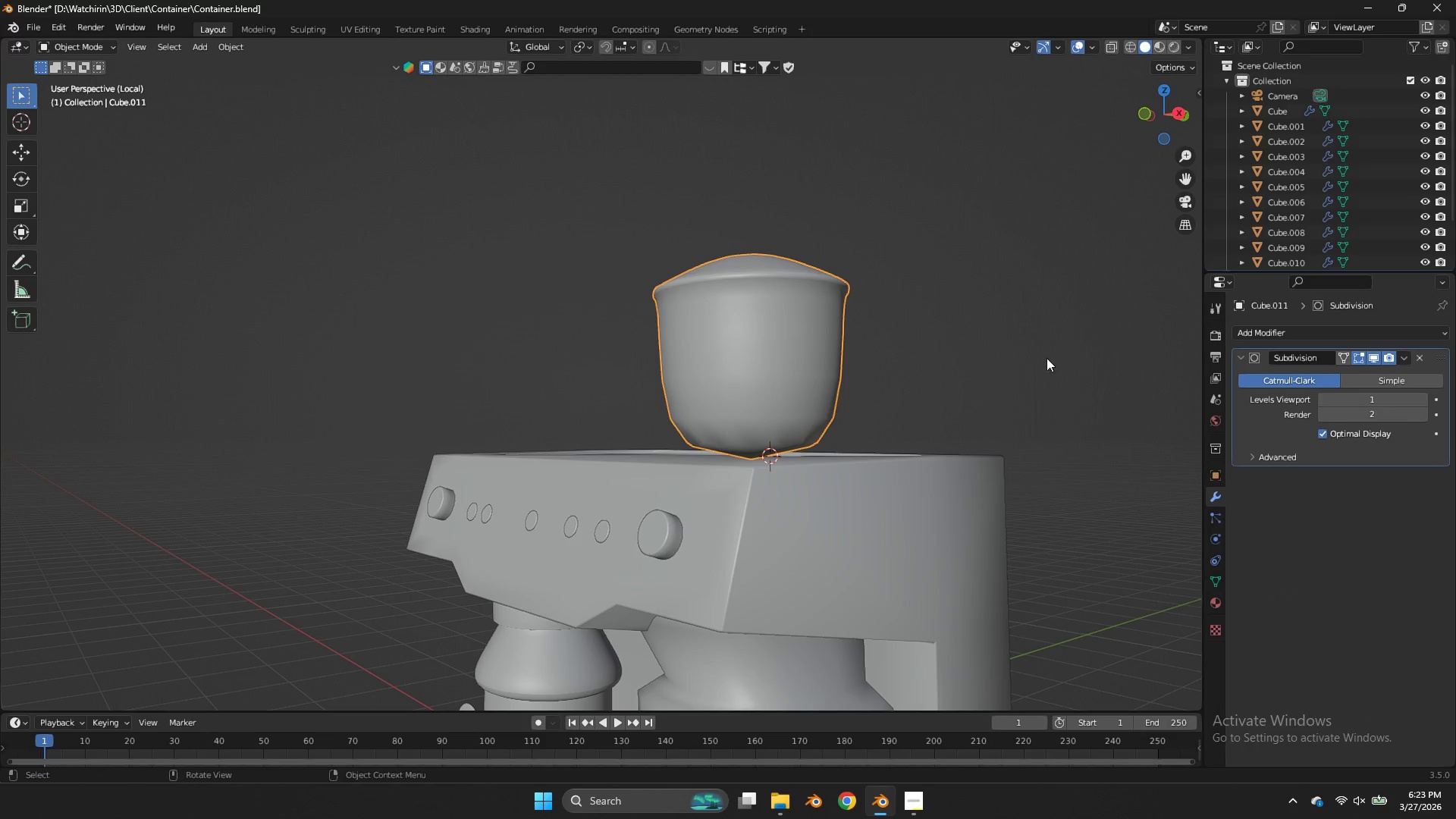 
key(Tab)
 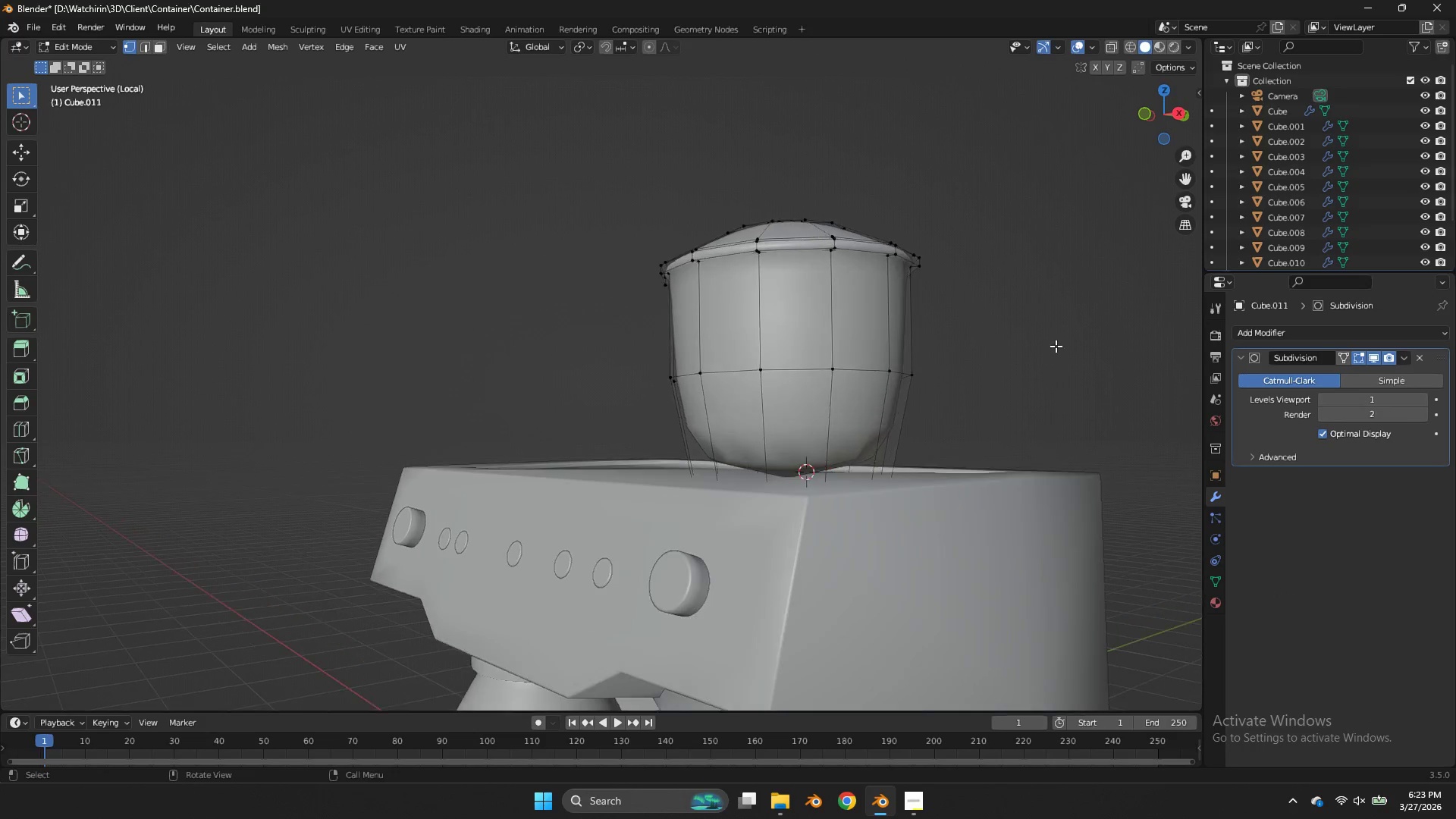 
key(Z)
 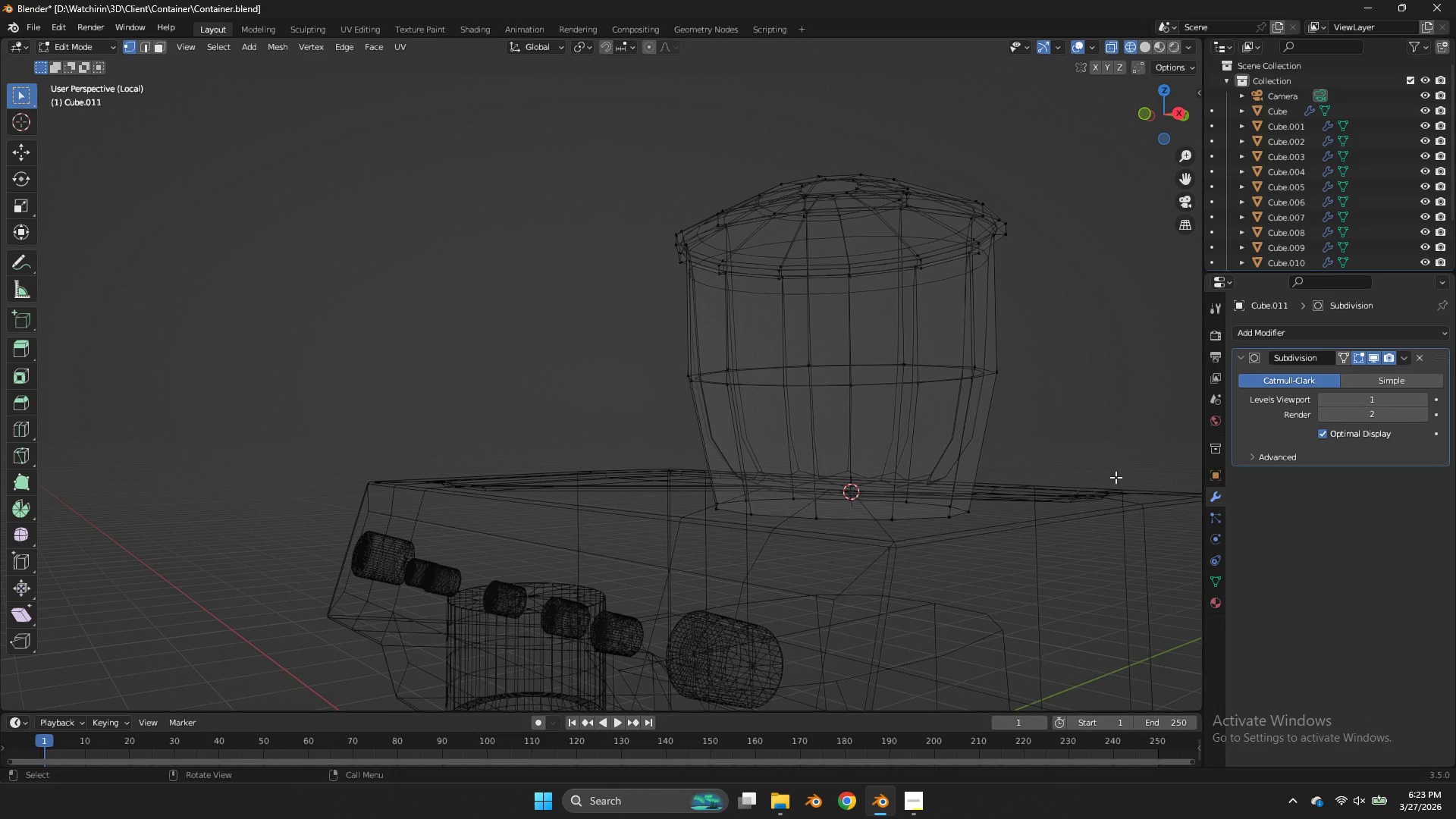 
scroll: coordinate [1056, 346], scroll_direction: up, amount: 2.0
 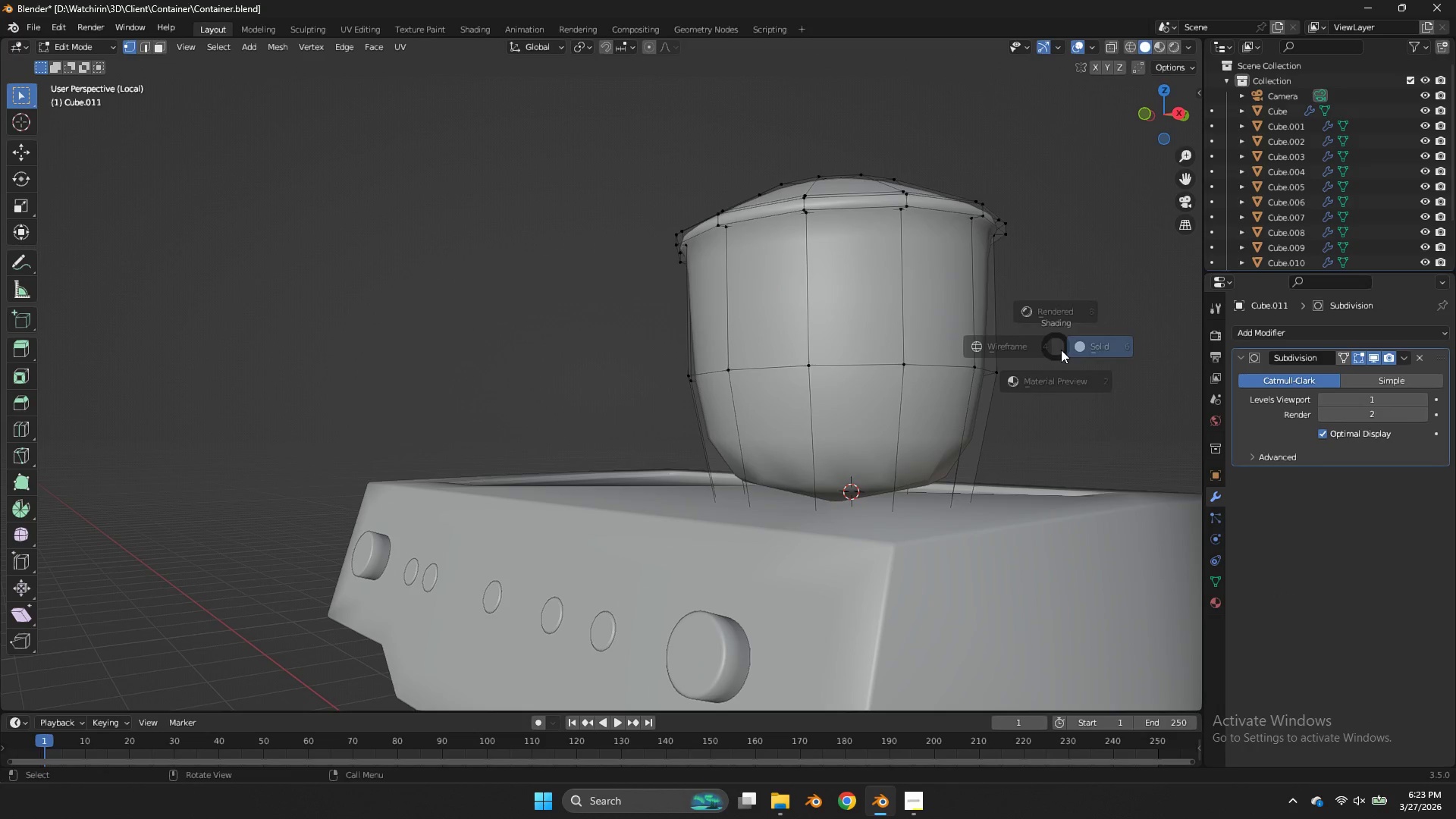 
left_click_drag(start_coordinate=[1120, 476], to_coordinate=[550, 649])
 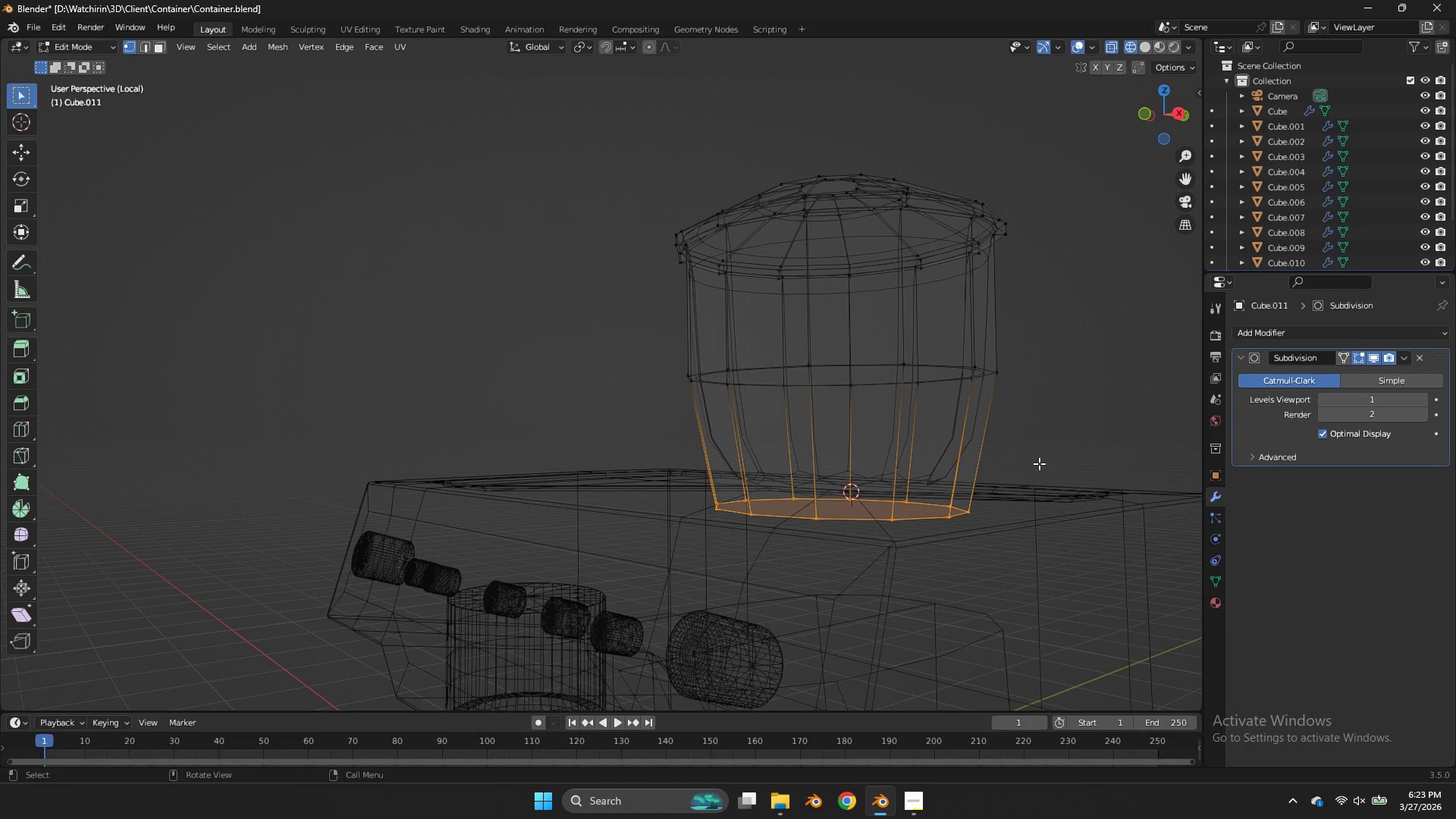 
key(X)
 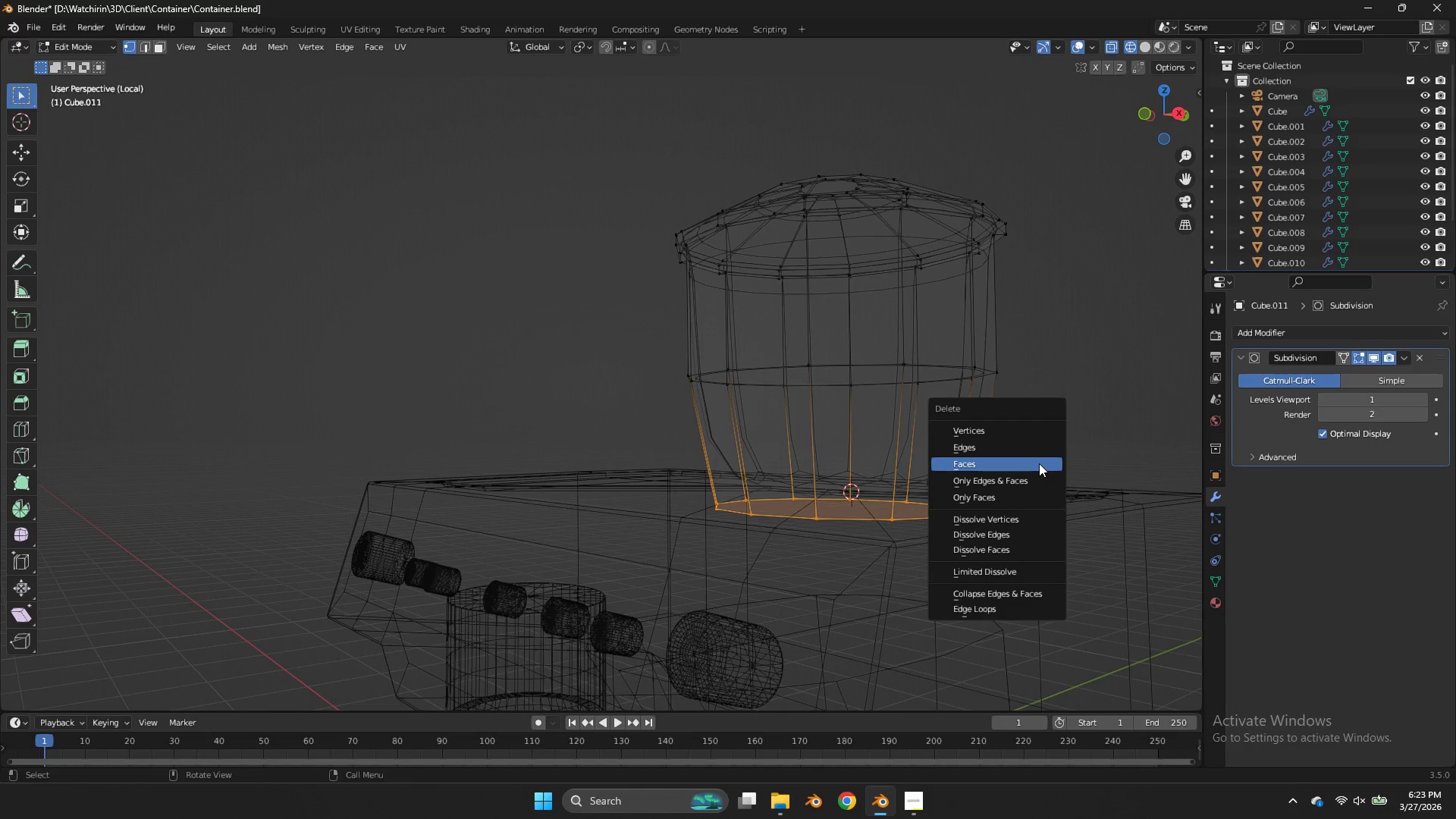 
left_click([1039, 463])
 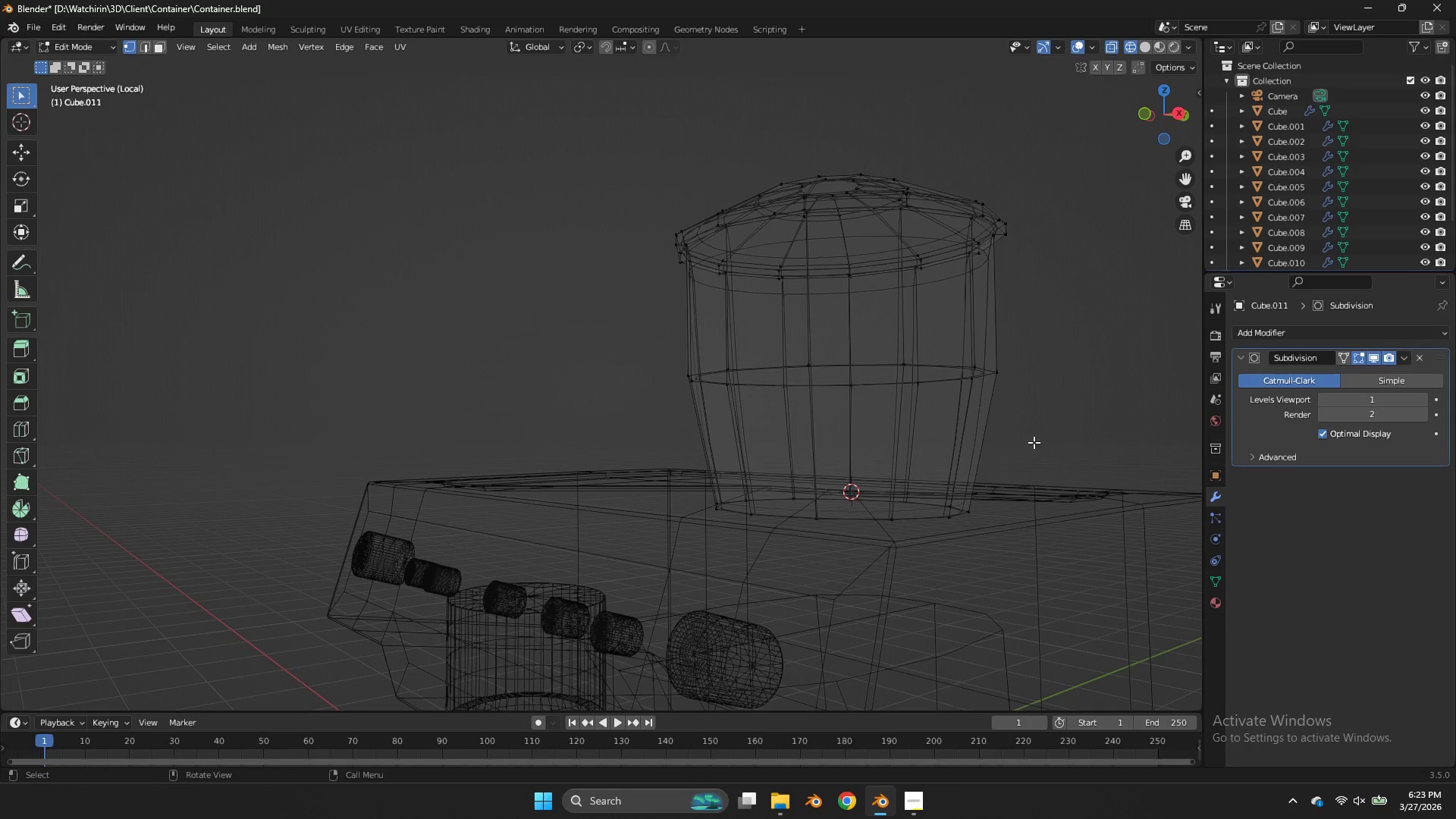 
left_click_drag(start_coordinate=[1034, 442], to_coordinate=[579, 585])
 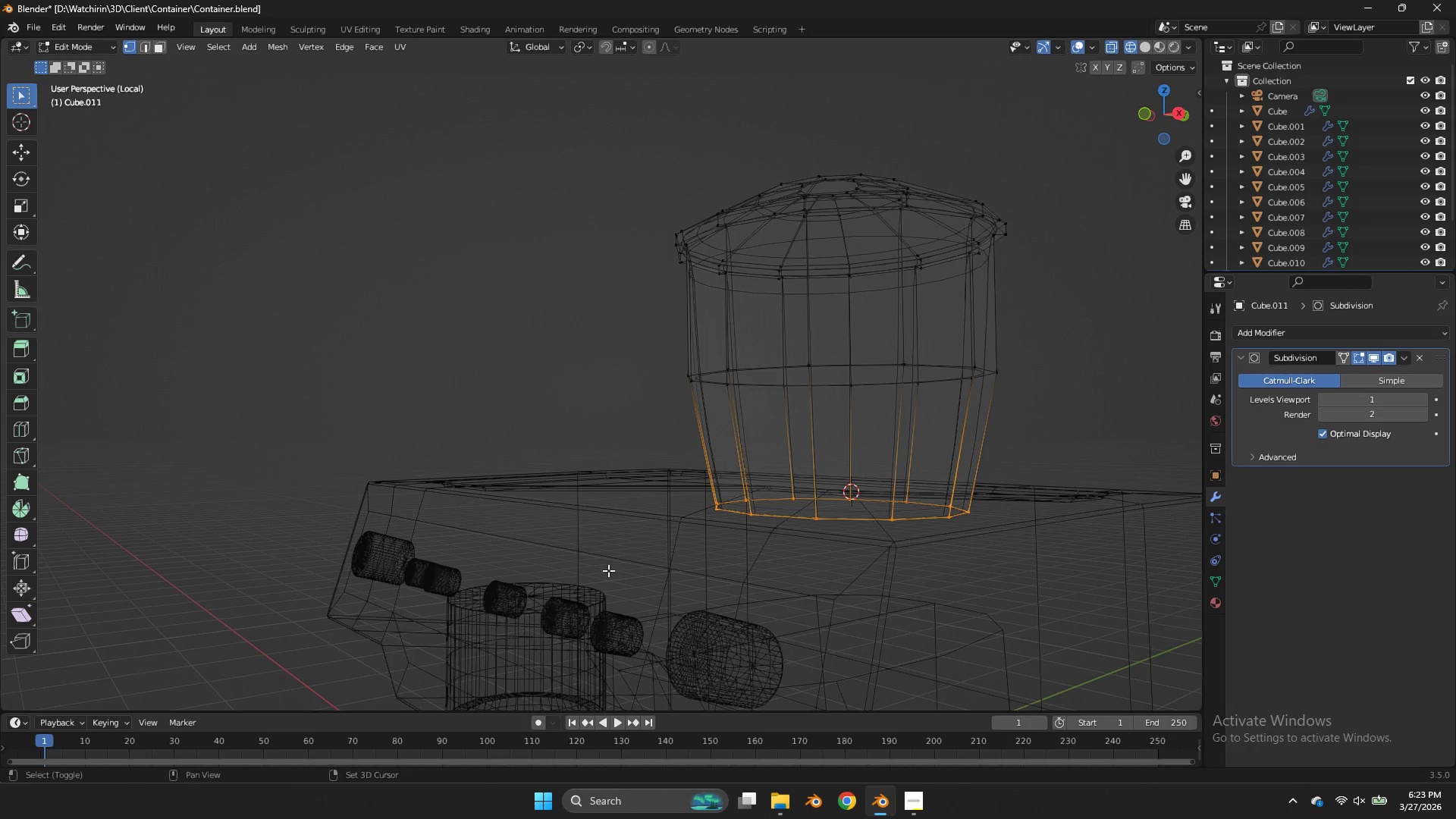 
type(Ez)
 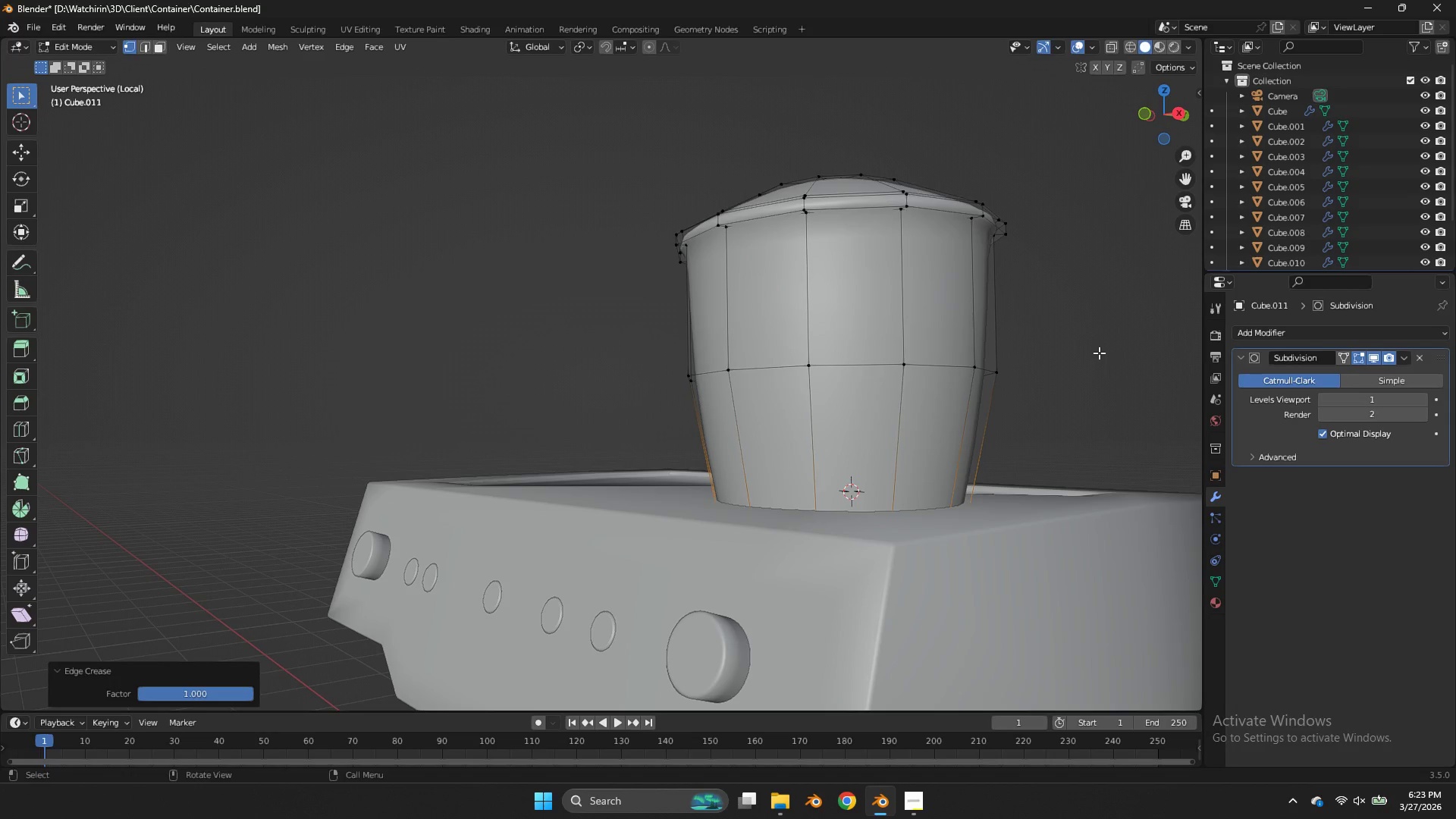 
left_click([1099, 353])
 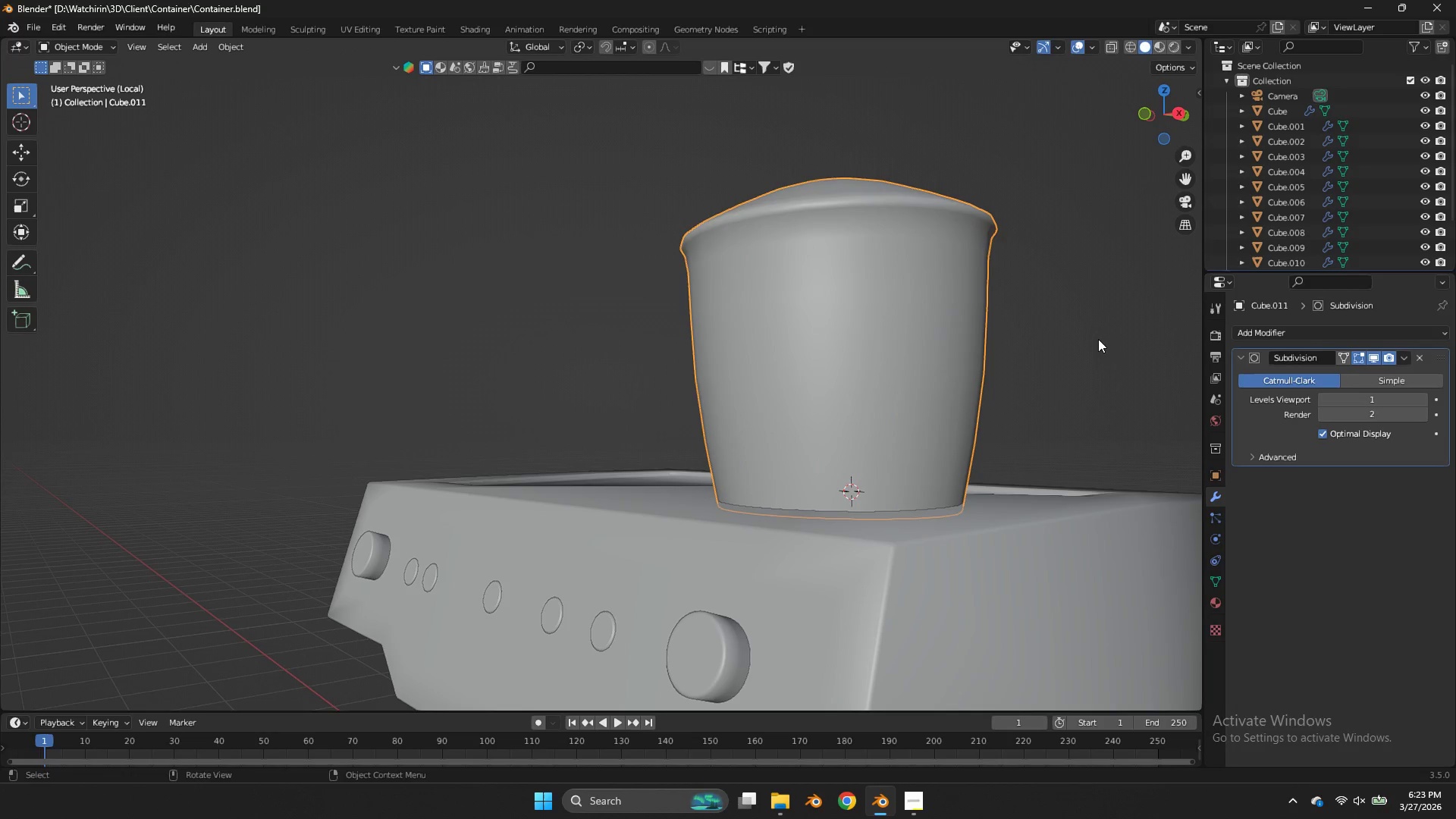 
key(Tab)
 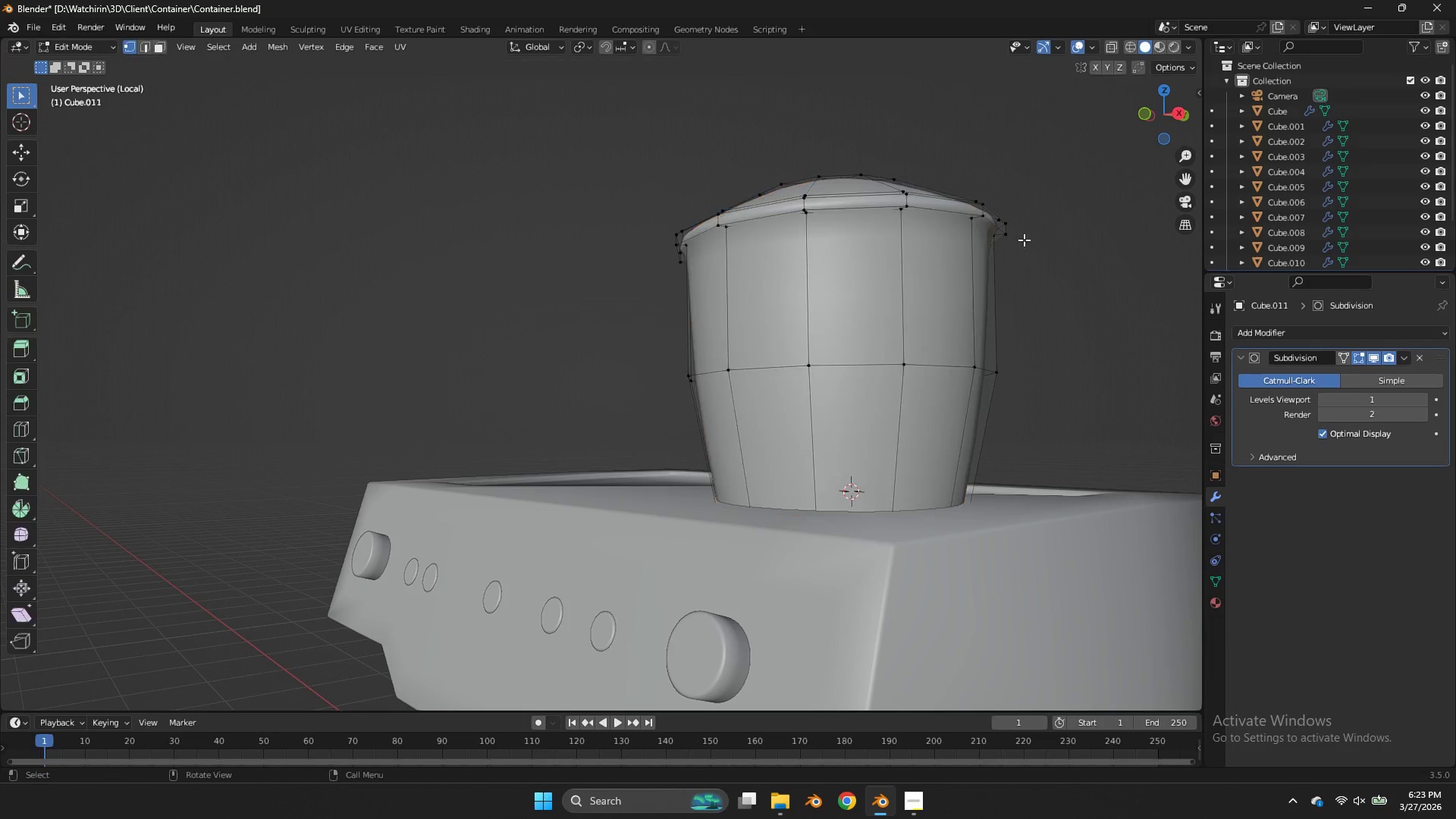 
key(Tab)
 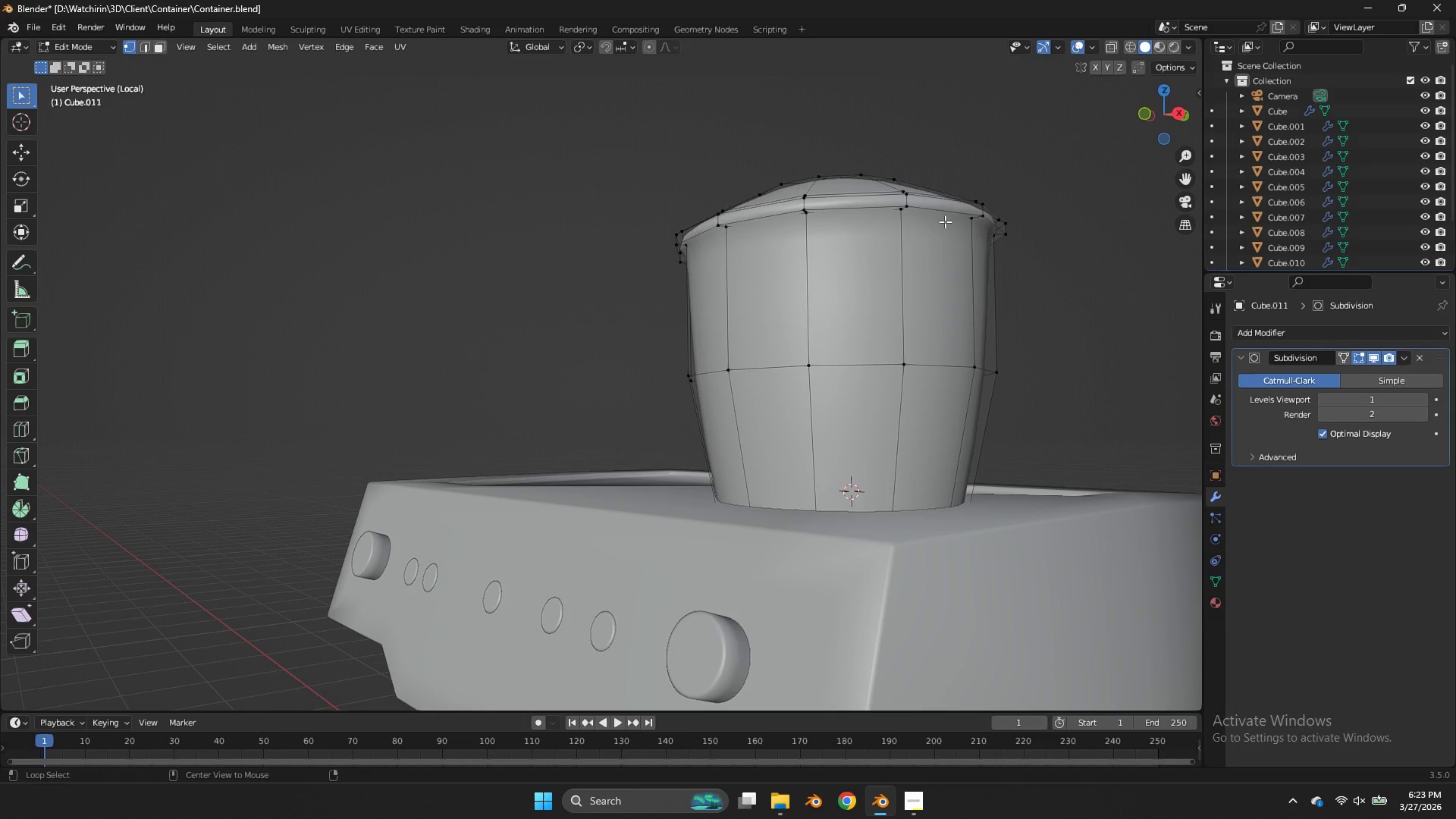 
hold_key(key=AltLeft, duration=0.56)
left_click([945, 221])
 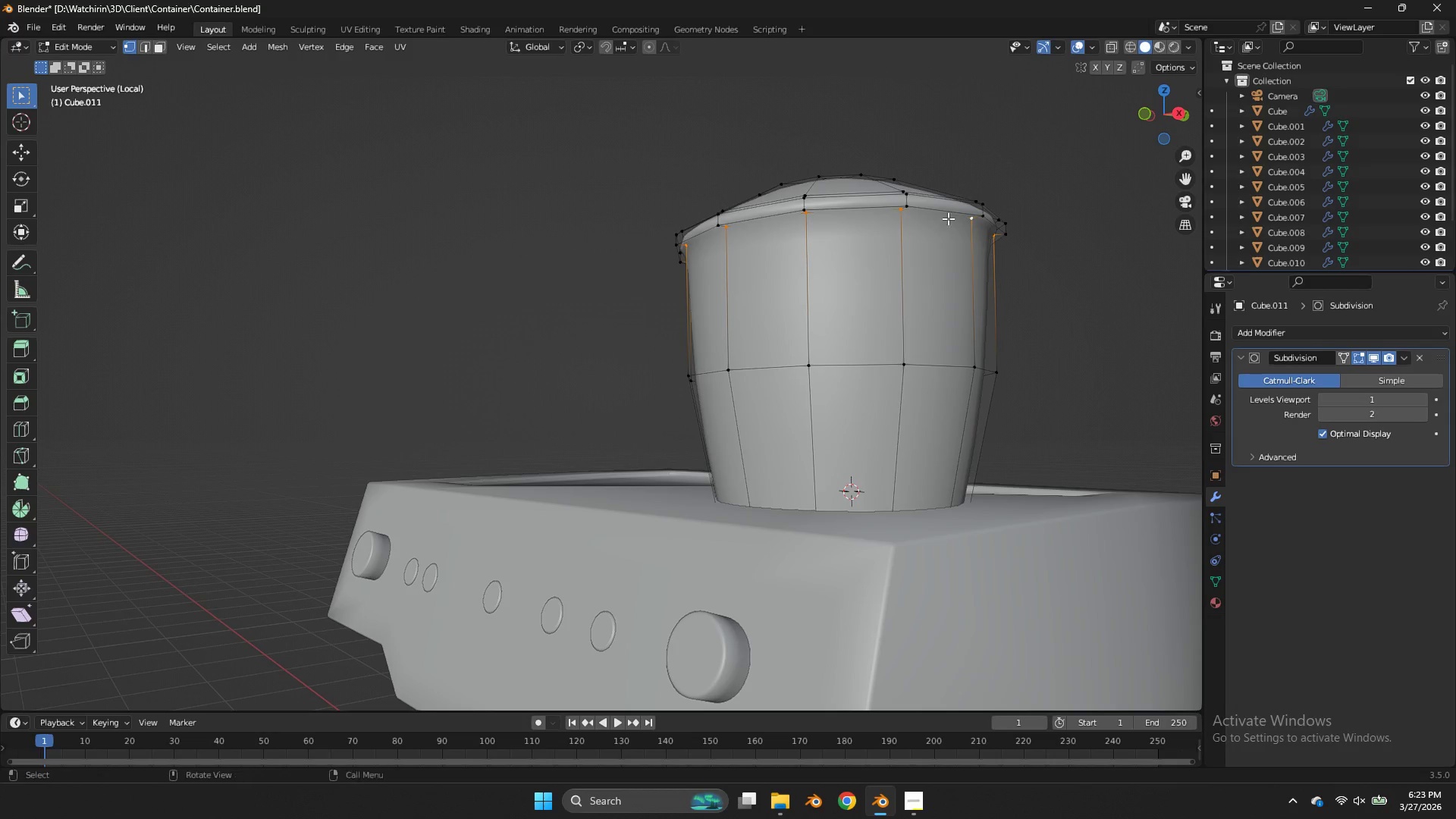 
key(Shift+E)
 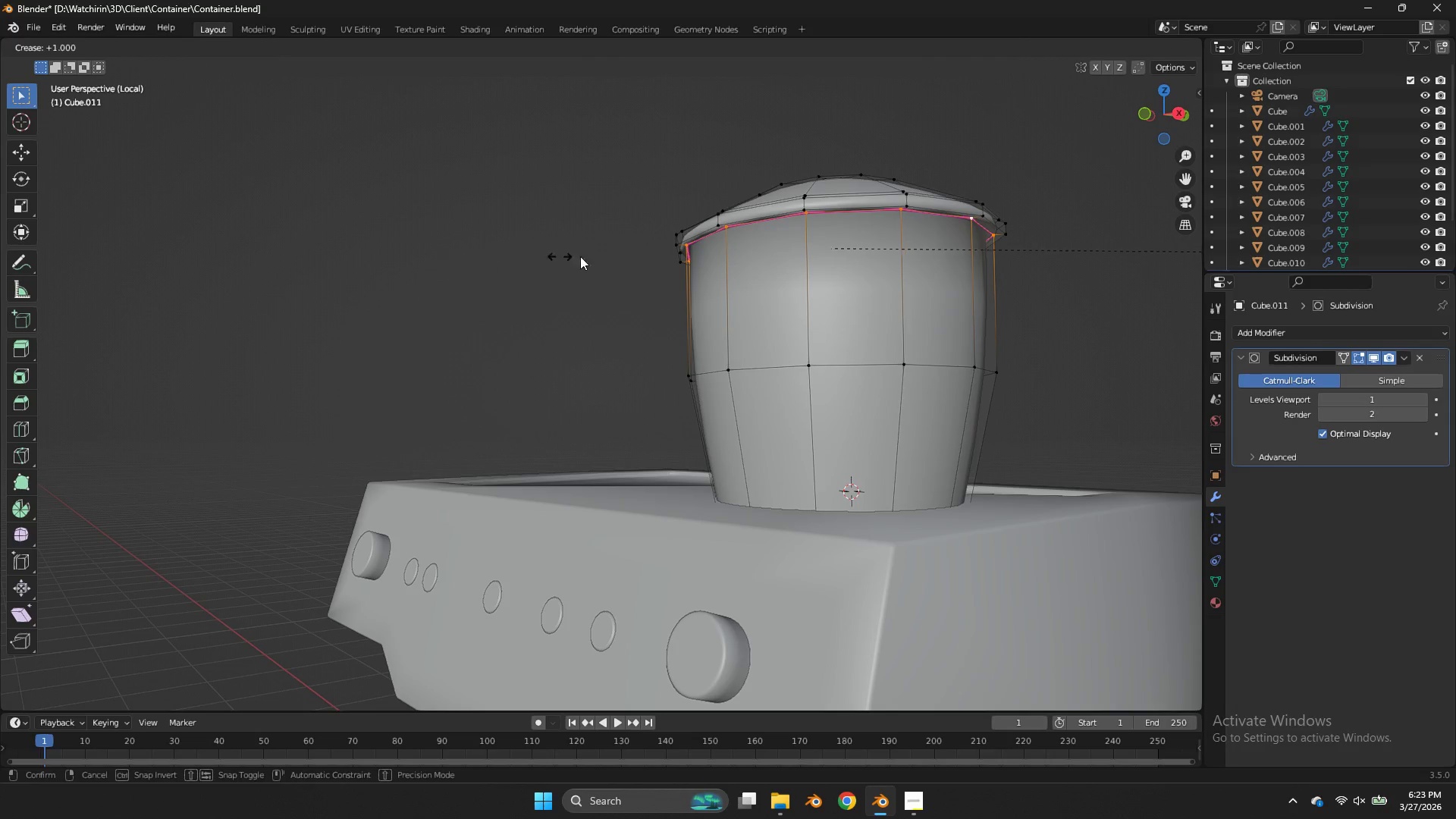 
left_click_drag(start_coordinate=[598, 256], to_coordinate=[602, 258])
 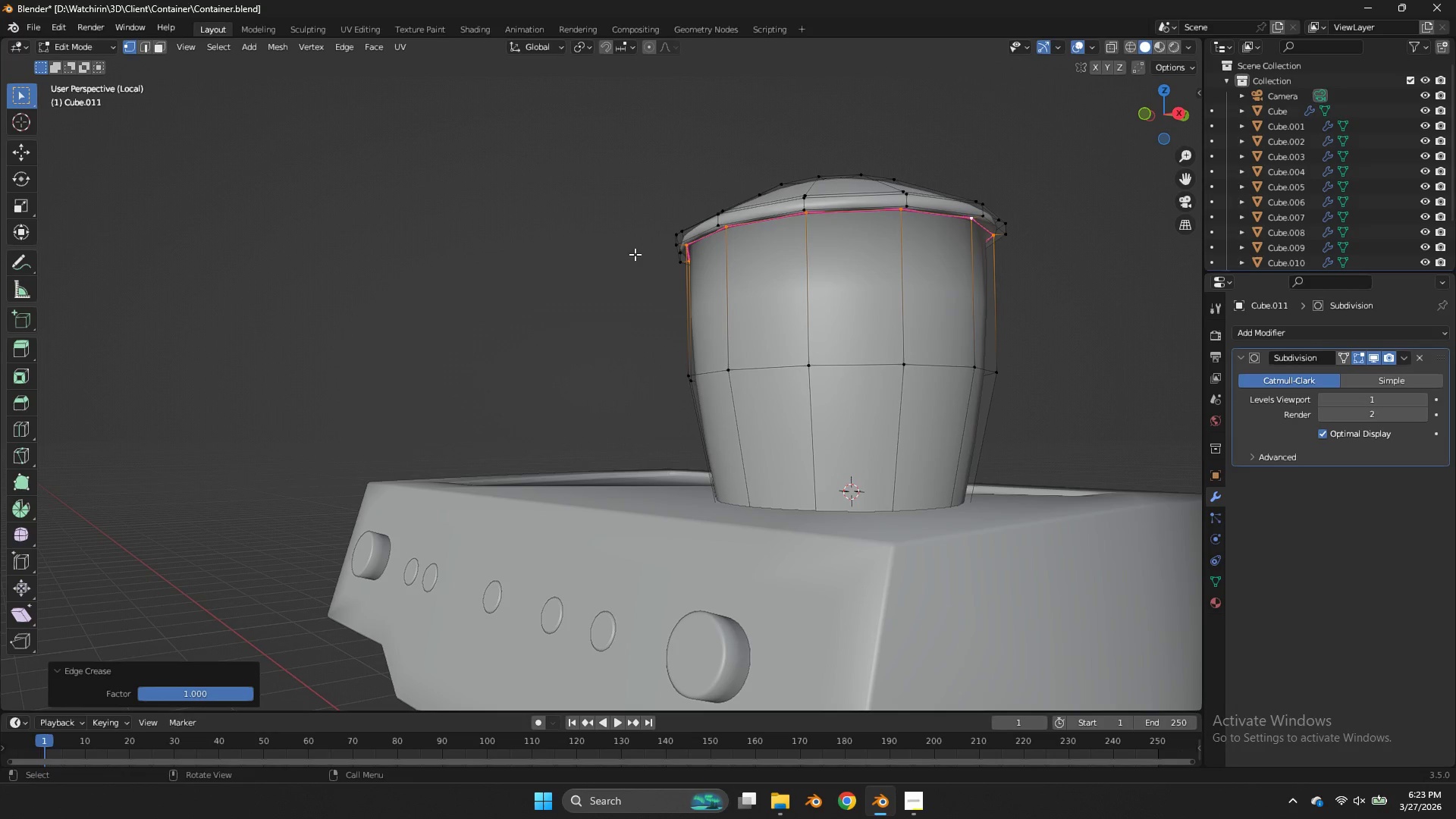 
key(Control+S)
 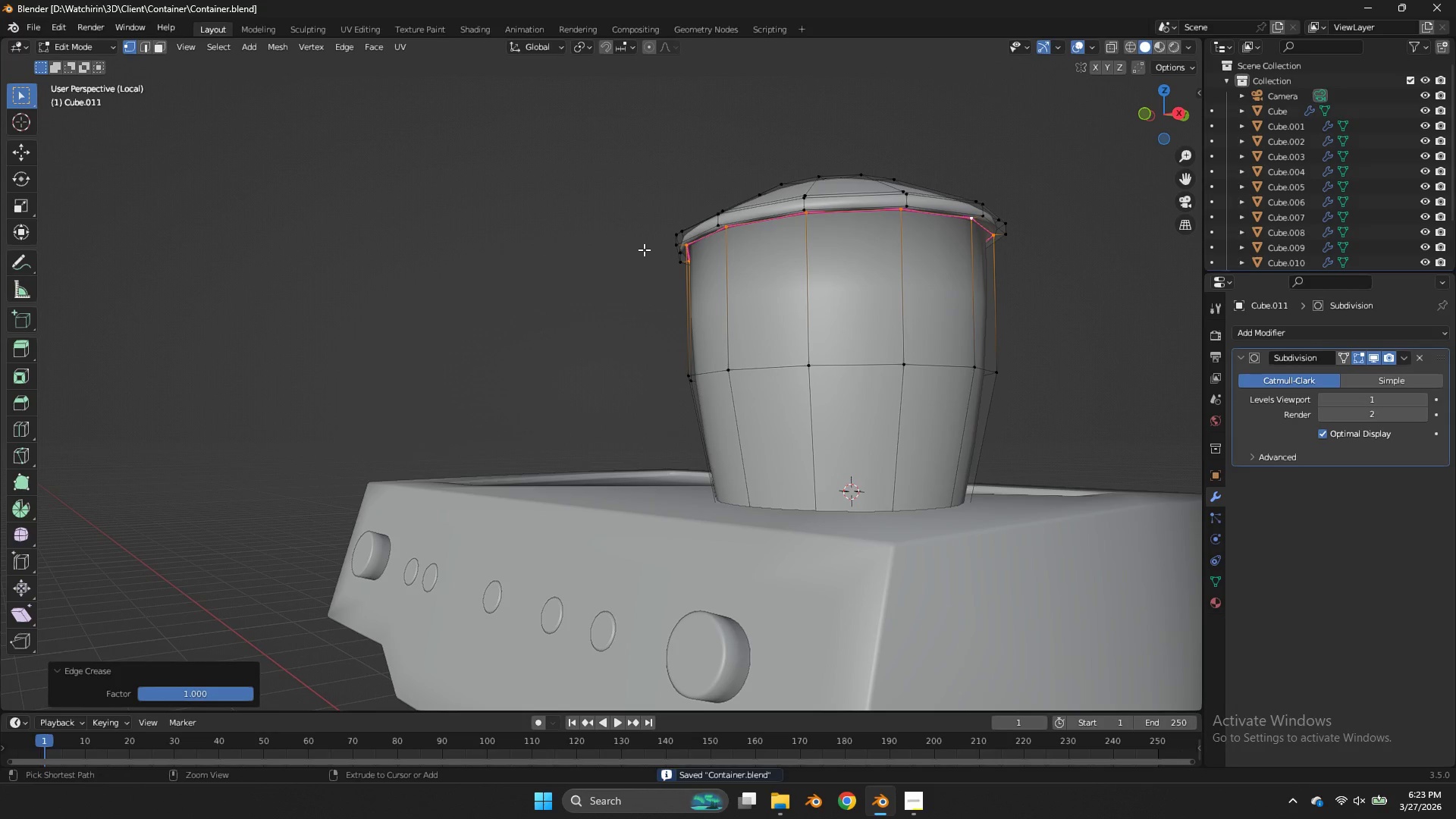 
key(Control+S)
 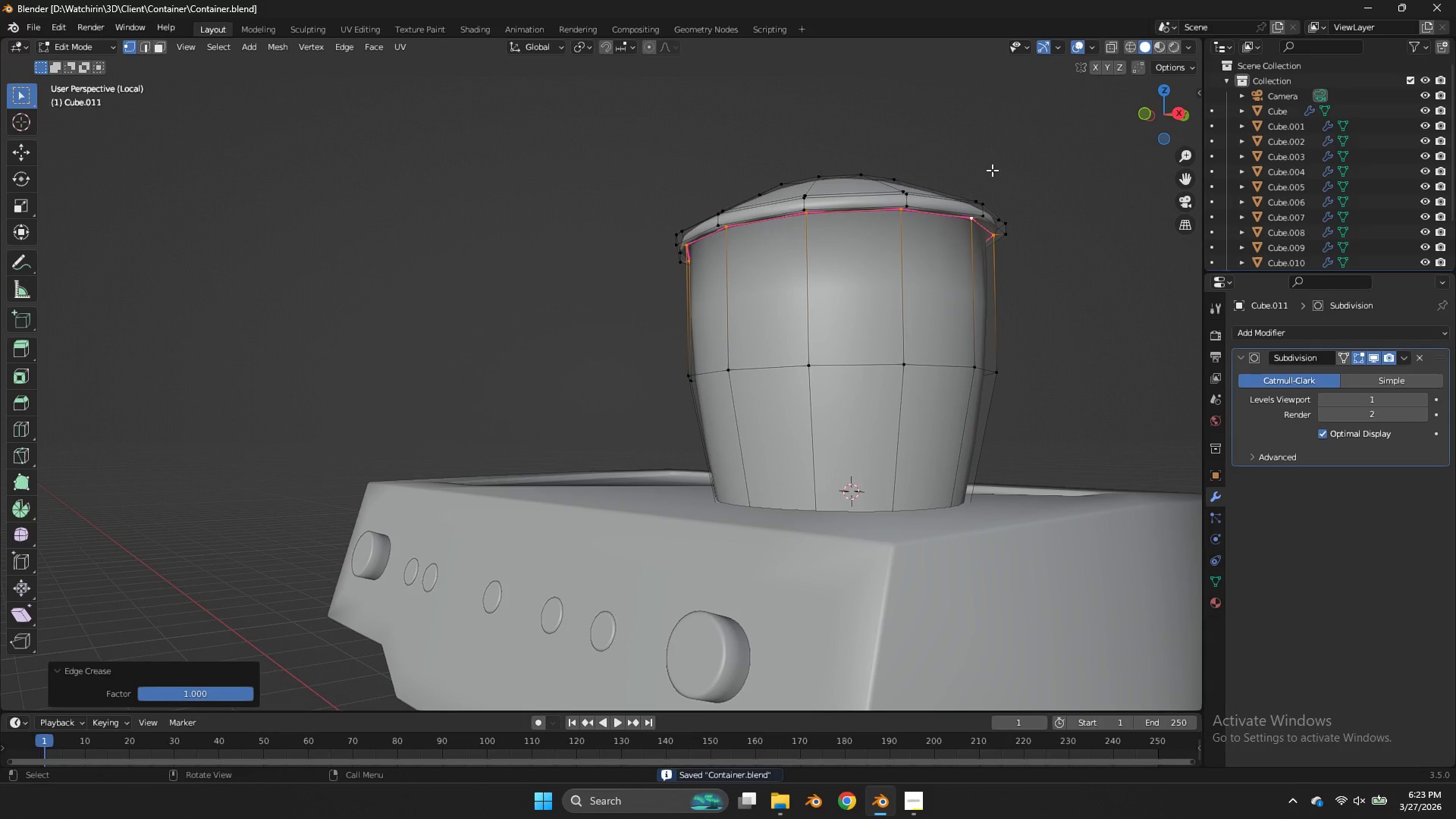 
key(Tab)
 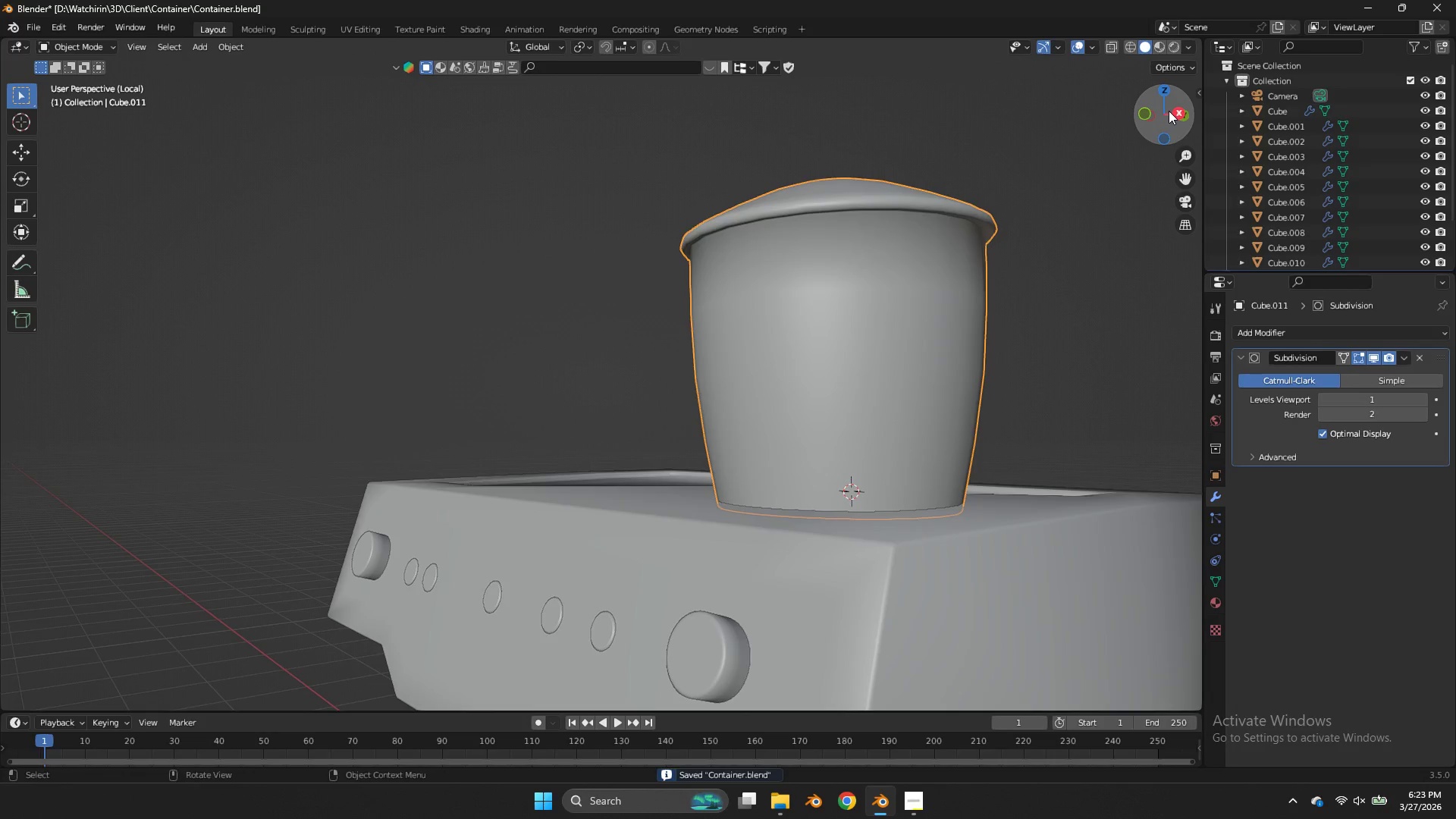 
left_click_drag(start_coordinate=[1169, 111], to_coordinate=[1179, 149])
 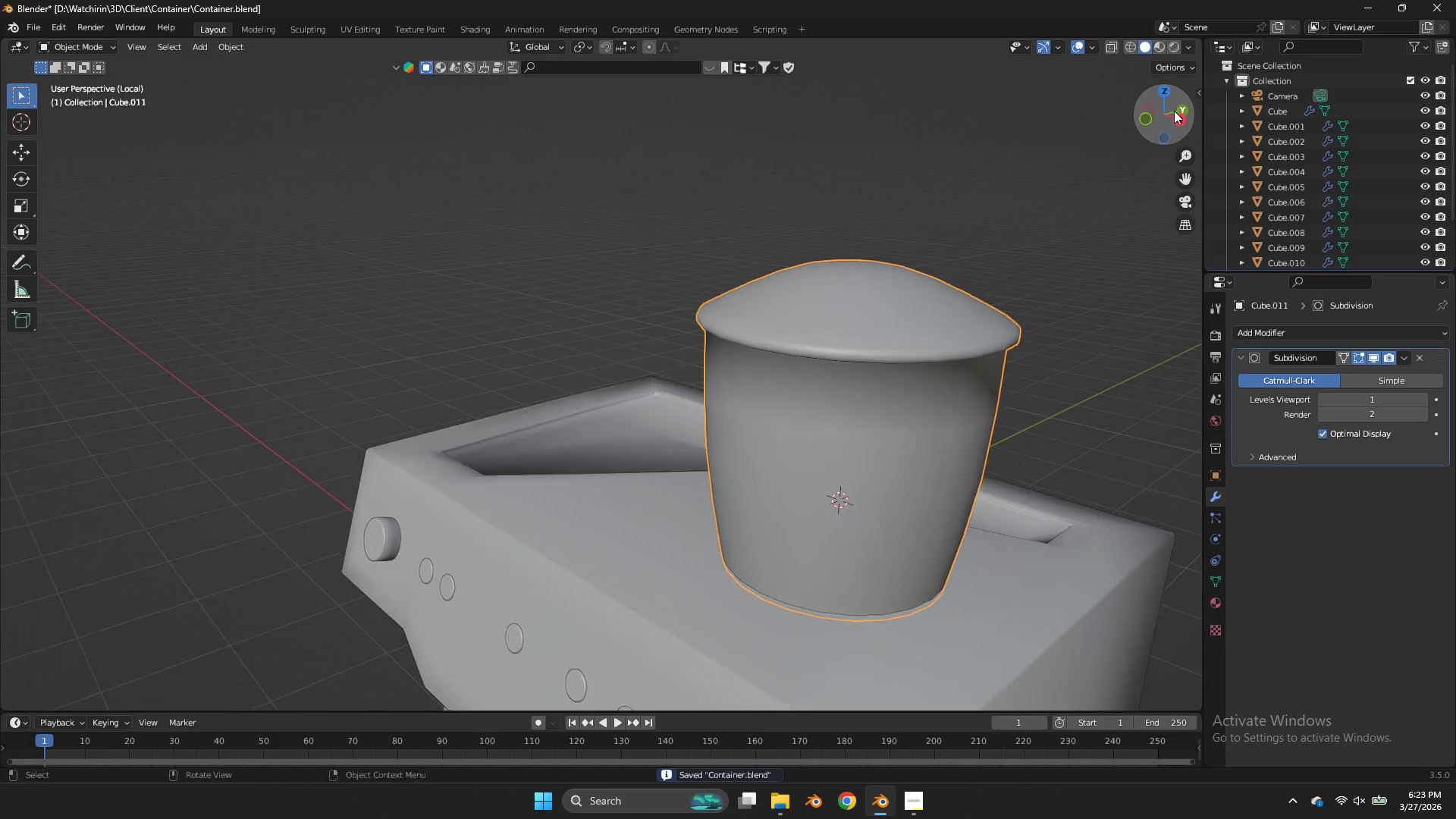 
key(Tab)
 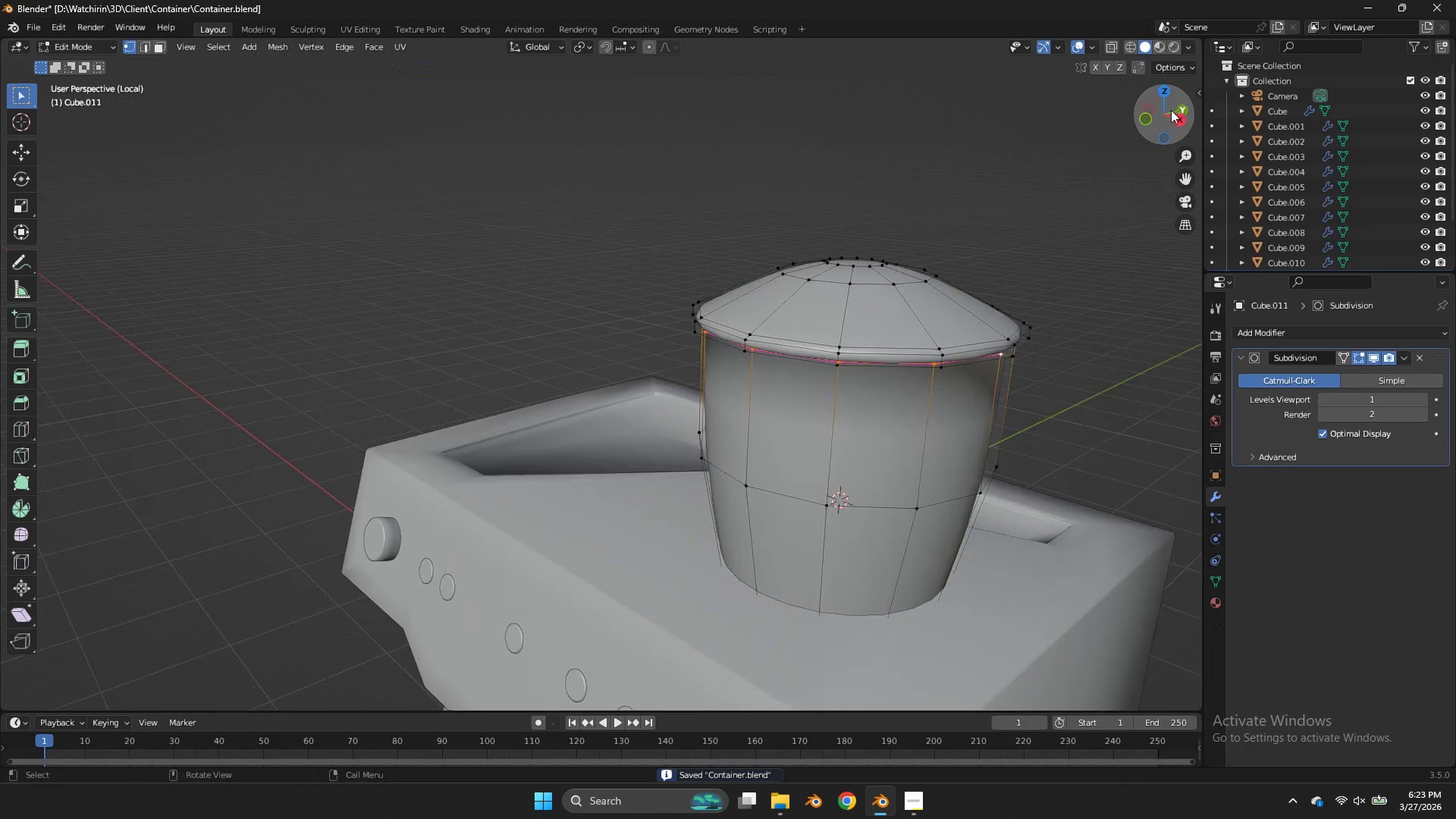 
left_click_drag(start_coordinate=[1176, 107], to_coordinate=[1144, 125])
 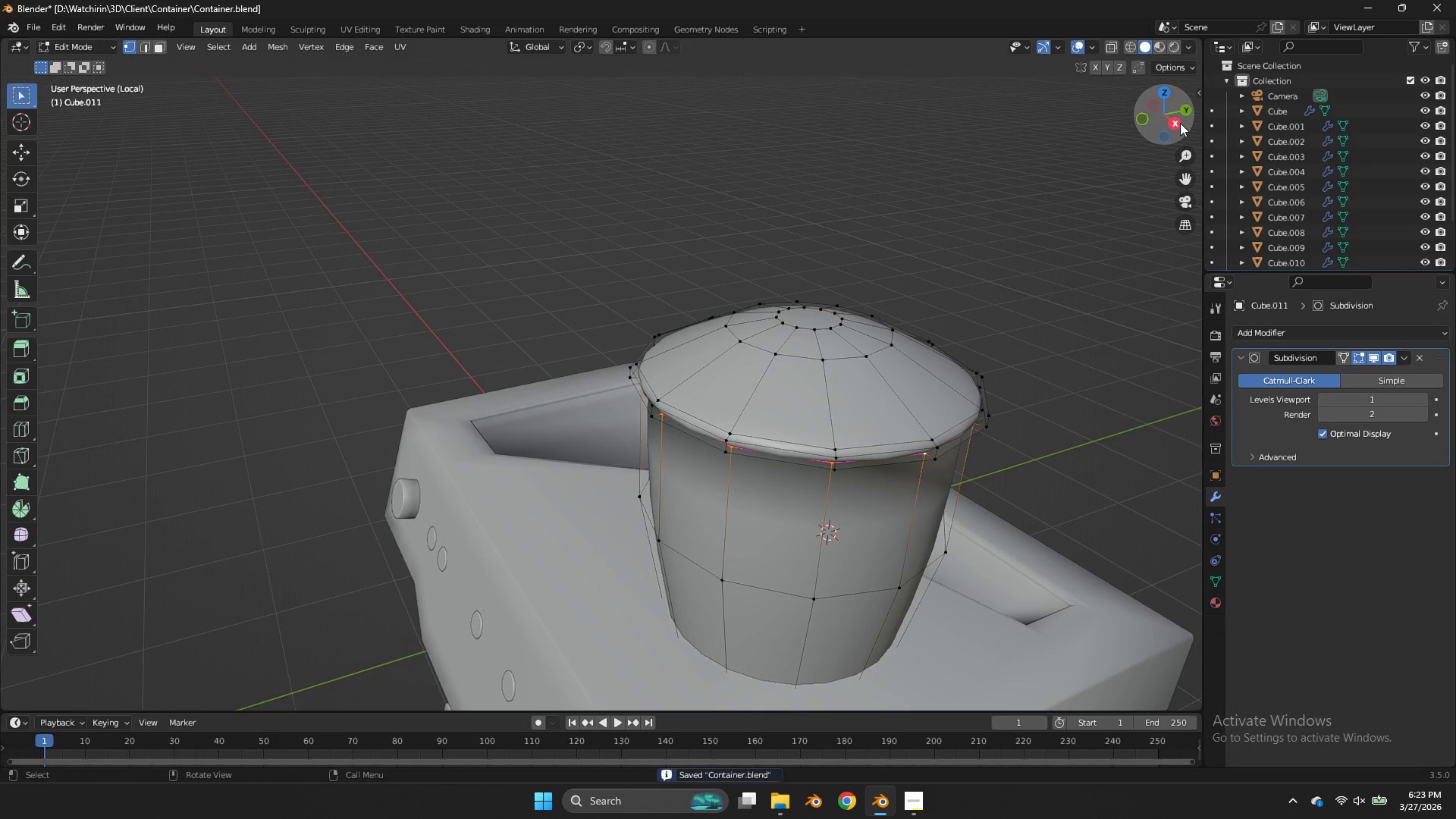 
left_click([1180, 123])
 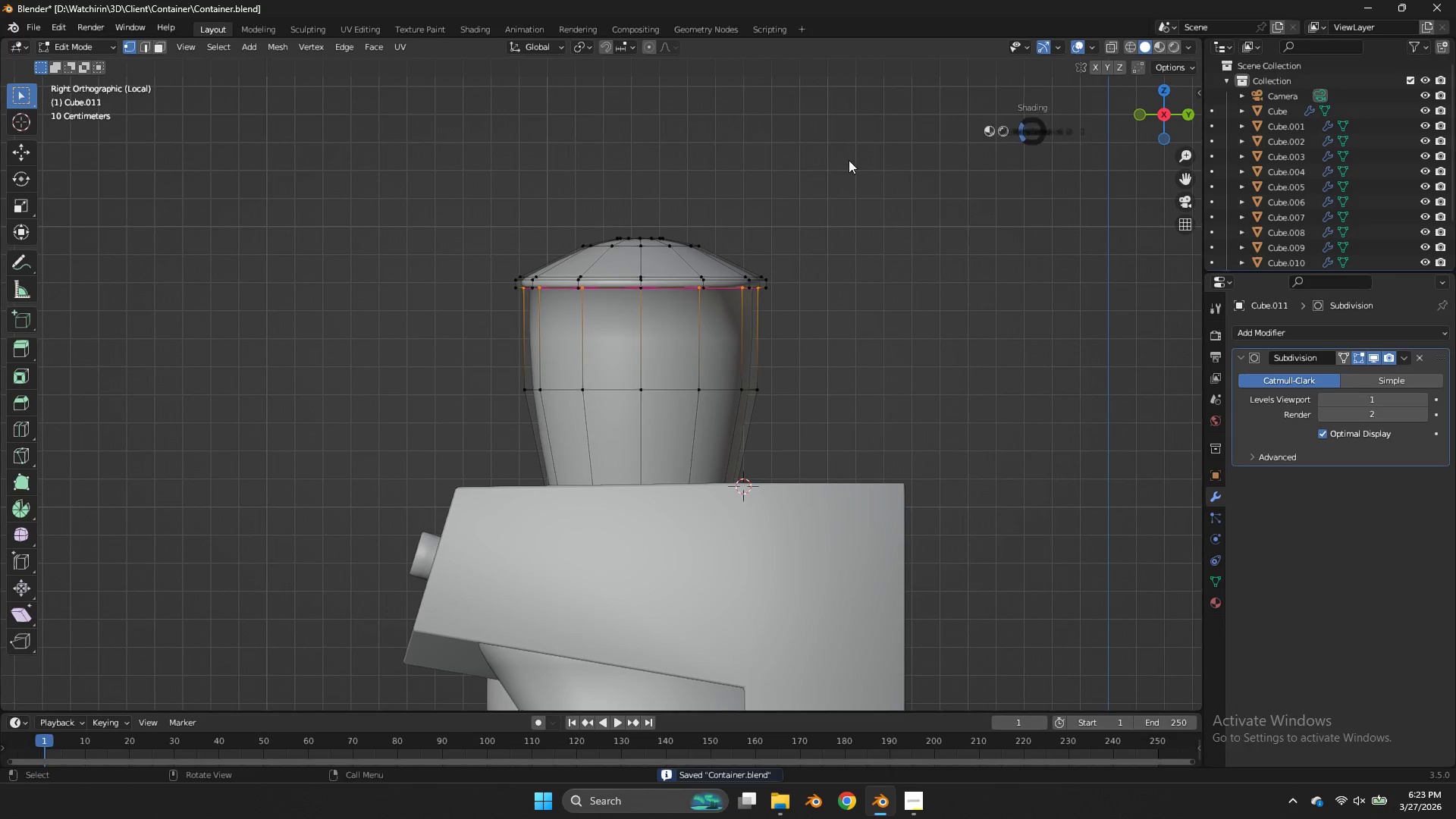 
type(zsz)
 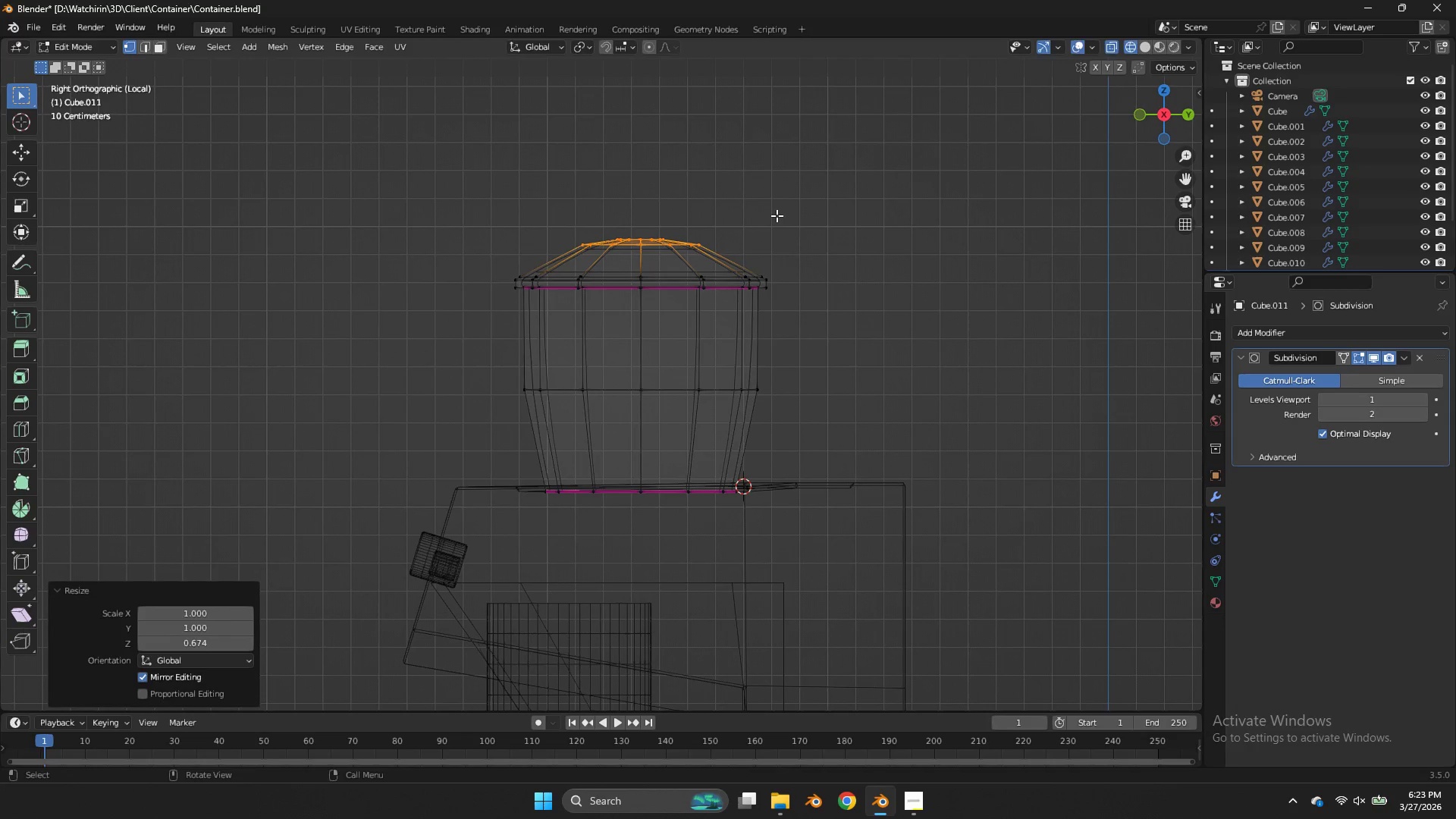 
left_click_drag(start_coordinate=[824, 165], to_coordinate=[539, 261])
 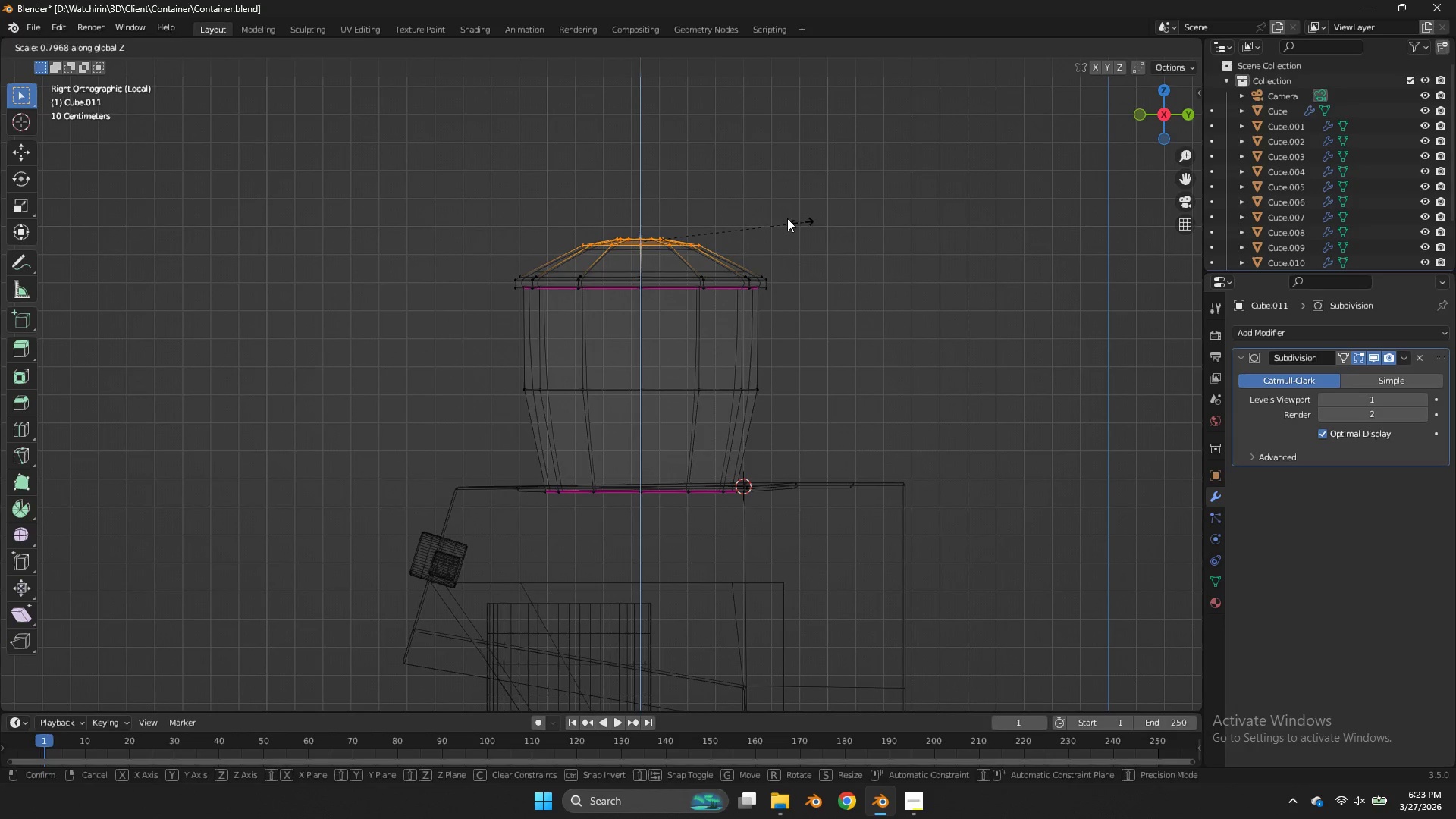 
left_click([777, 215])
 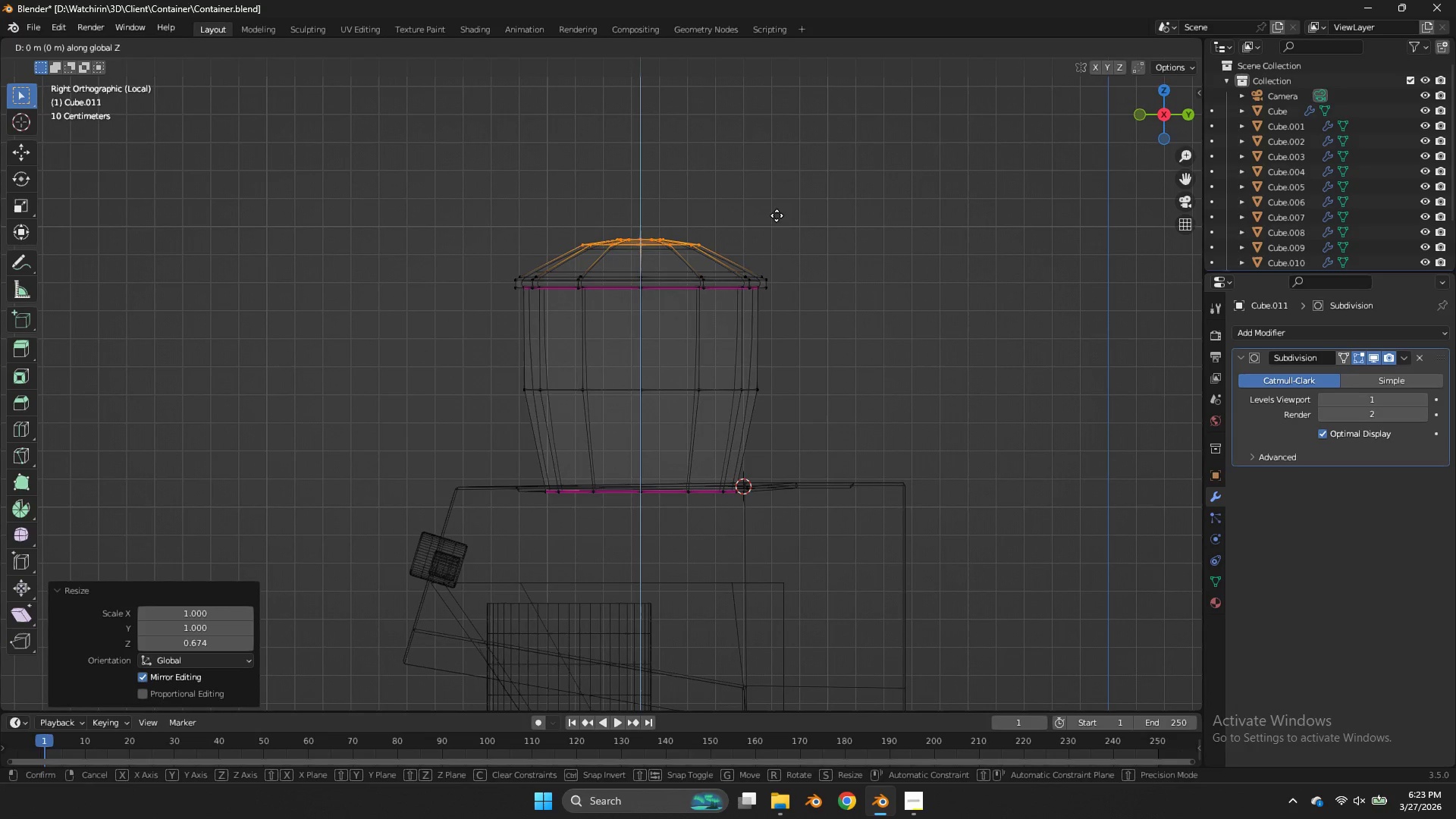 
type(gz)
 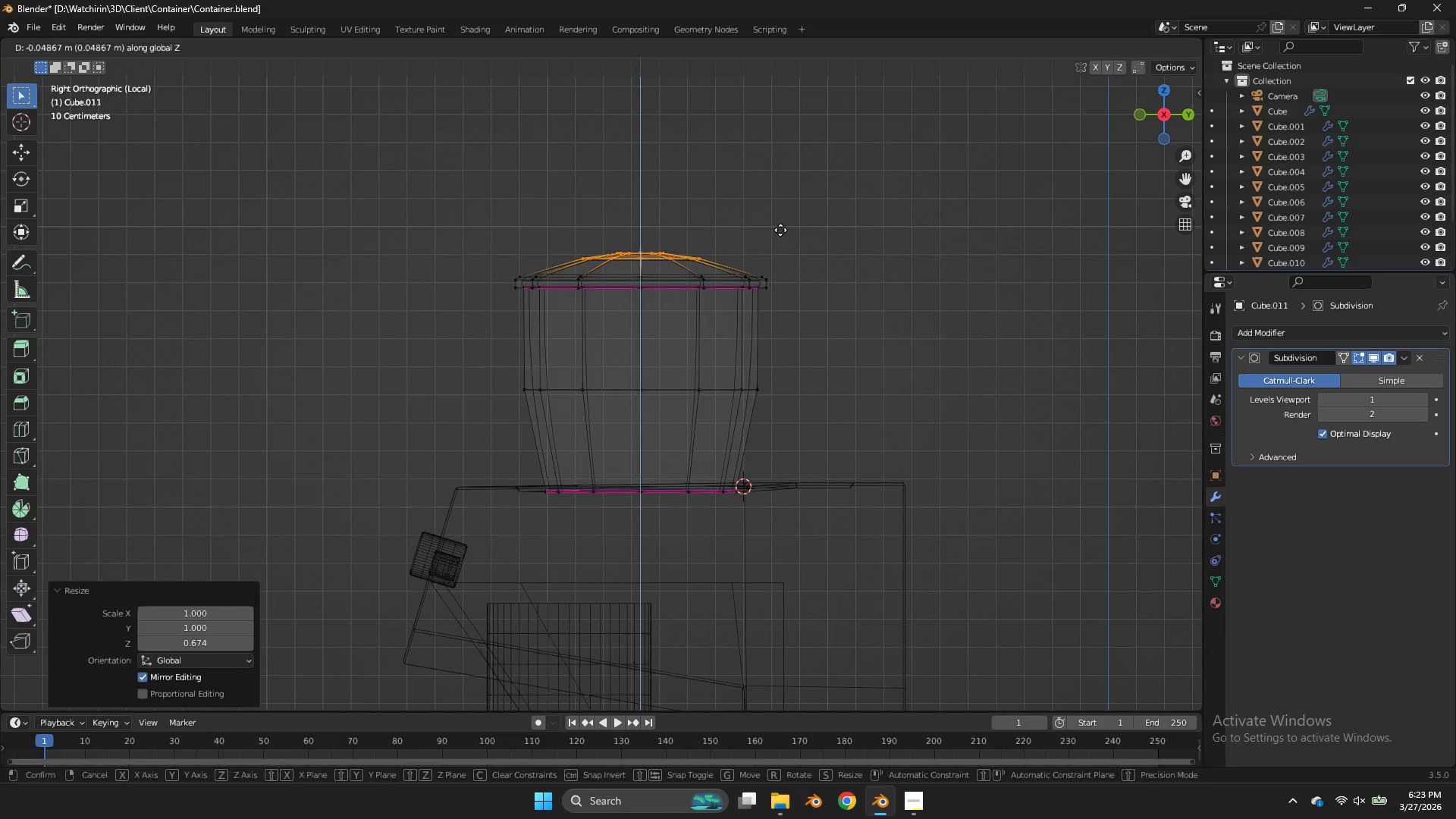 
left_click([780, 230])
 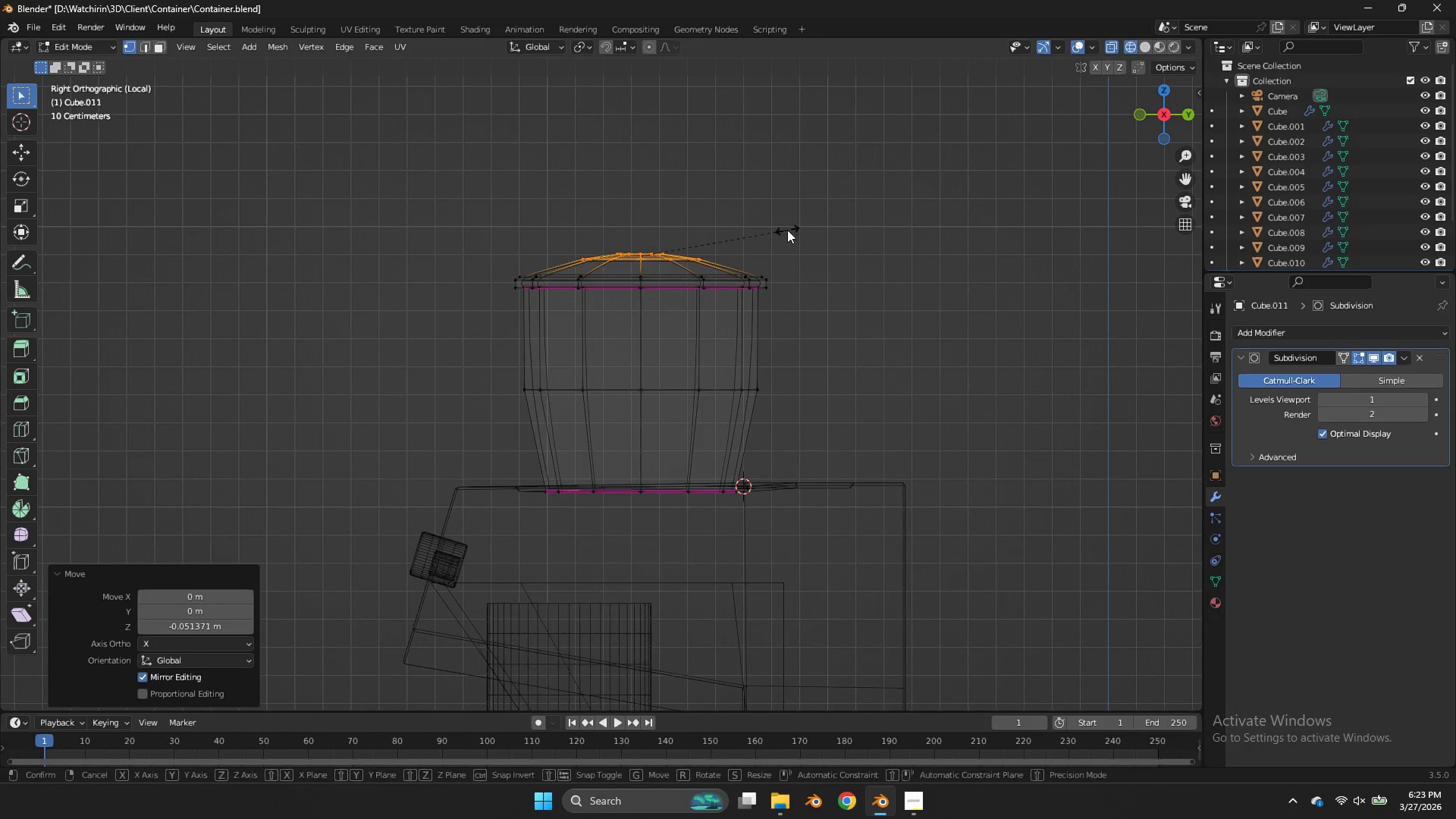 
type(sz)
 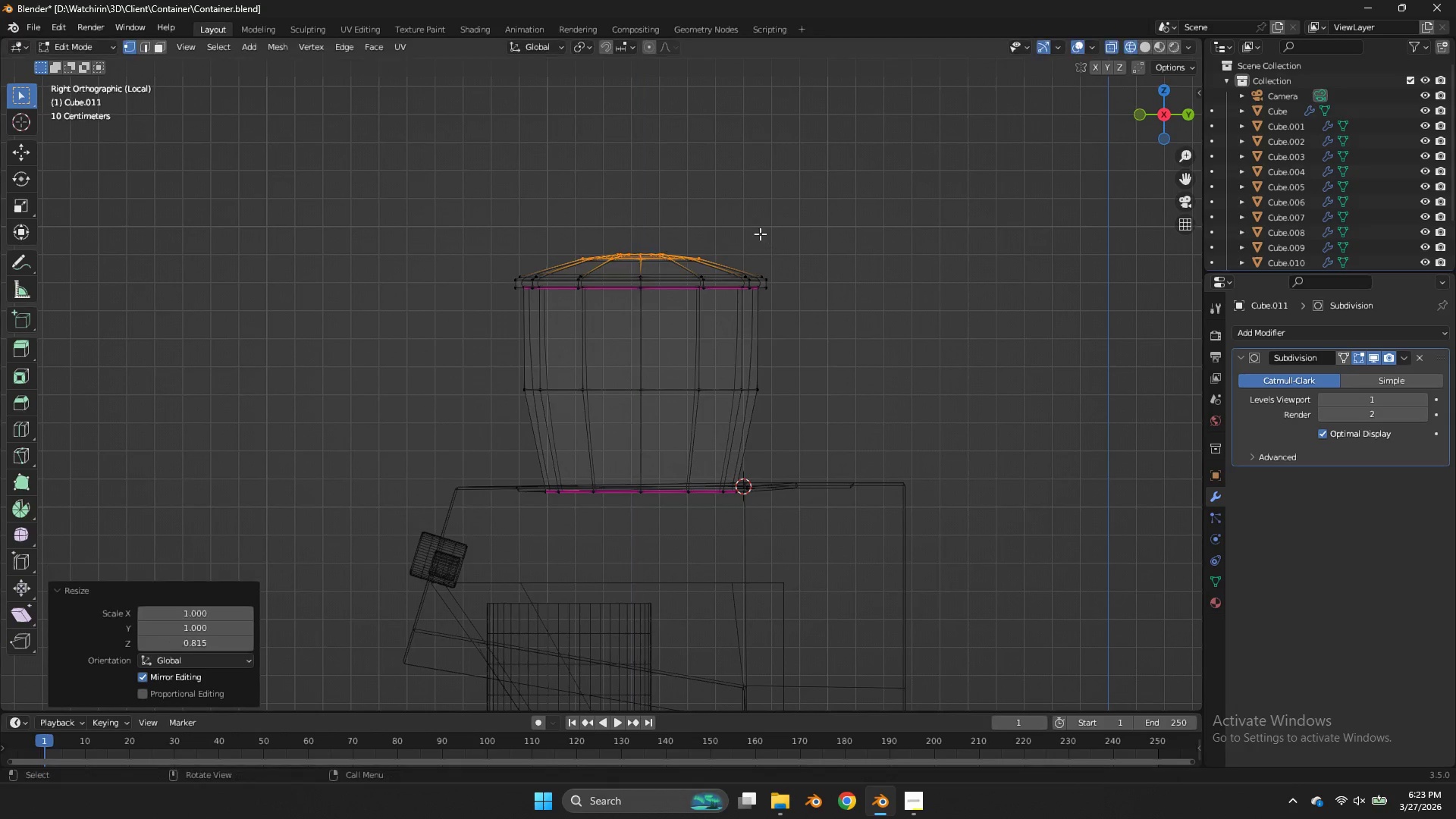 
left_click([760, 234])
 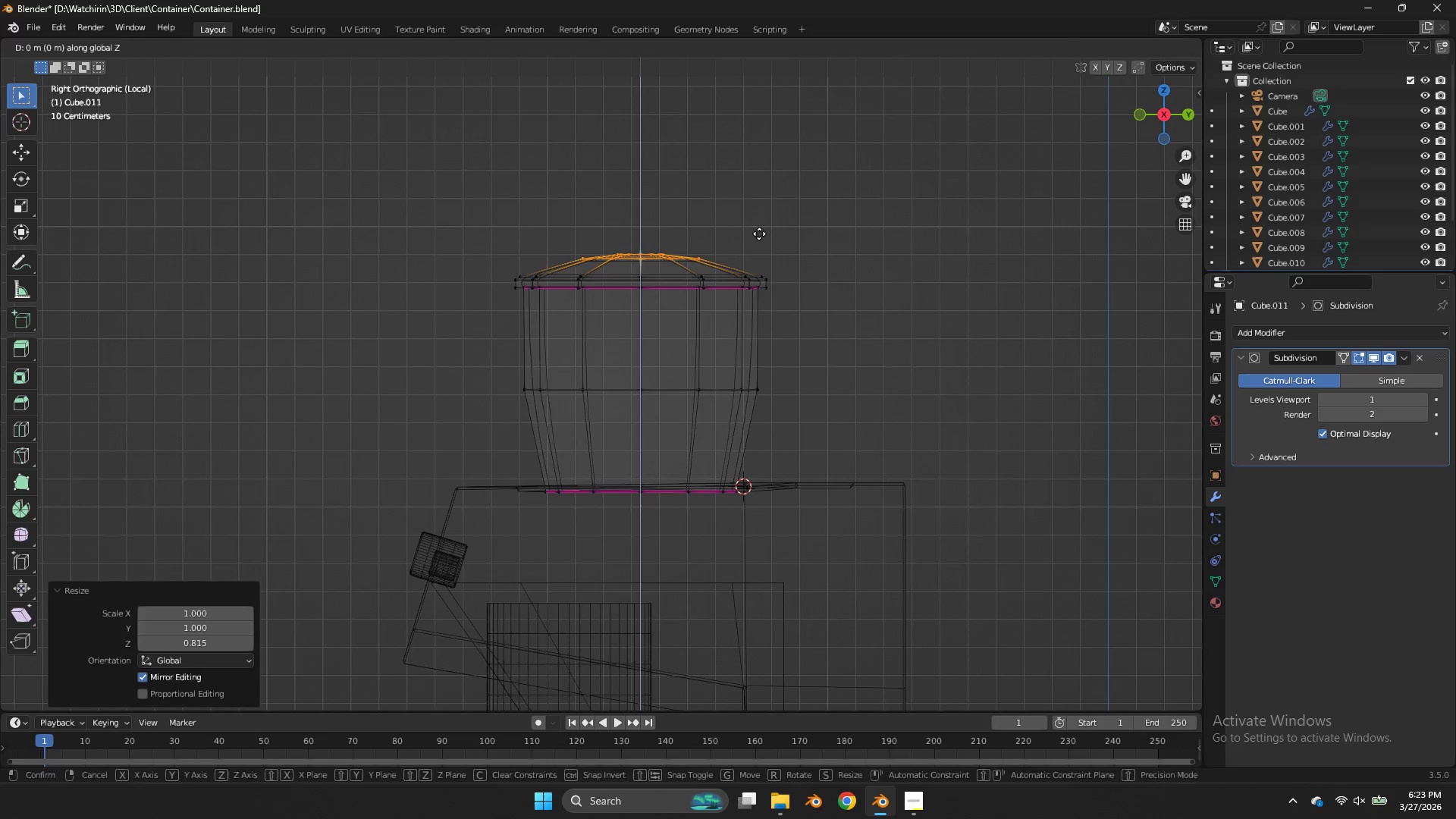 
type(gz)
 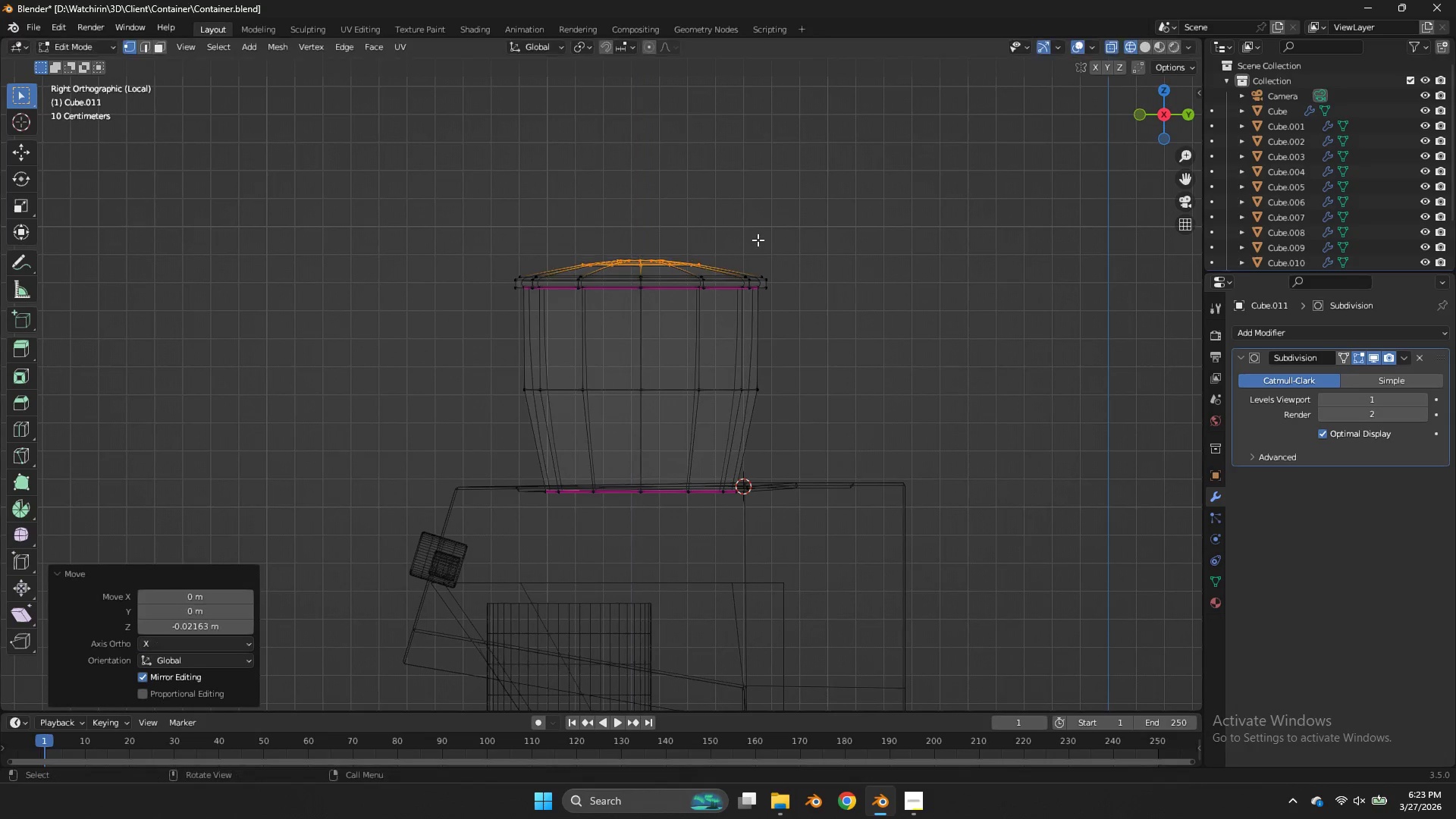 
left_click([758, 240])
 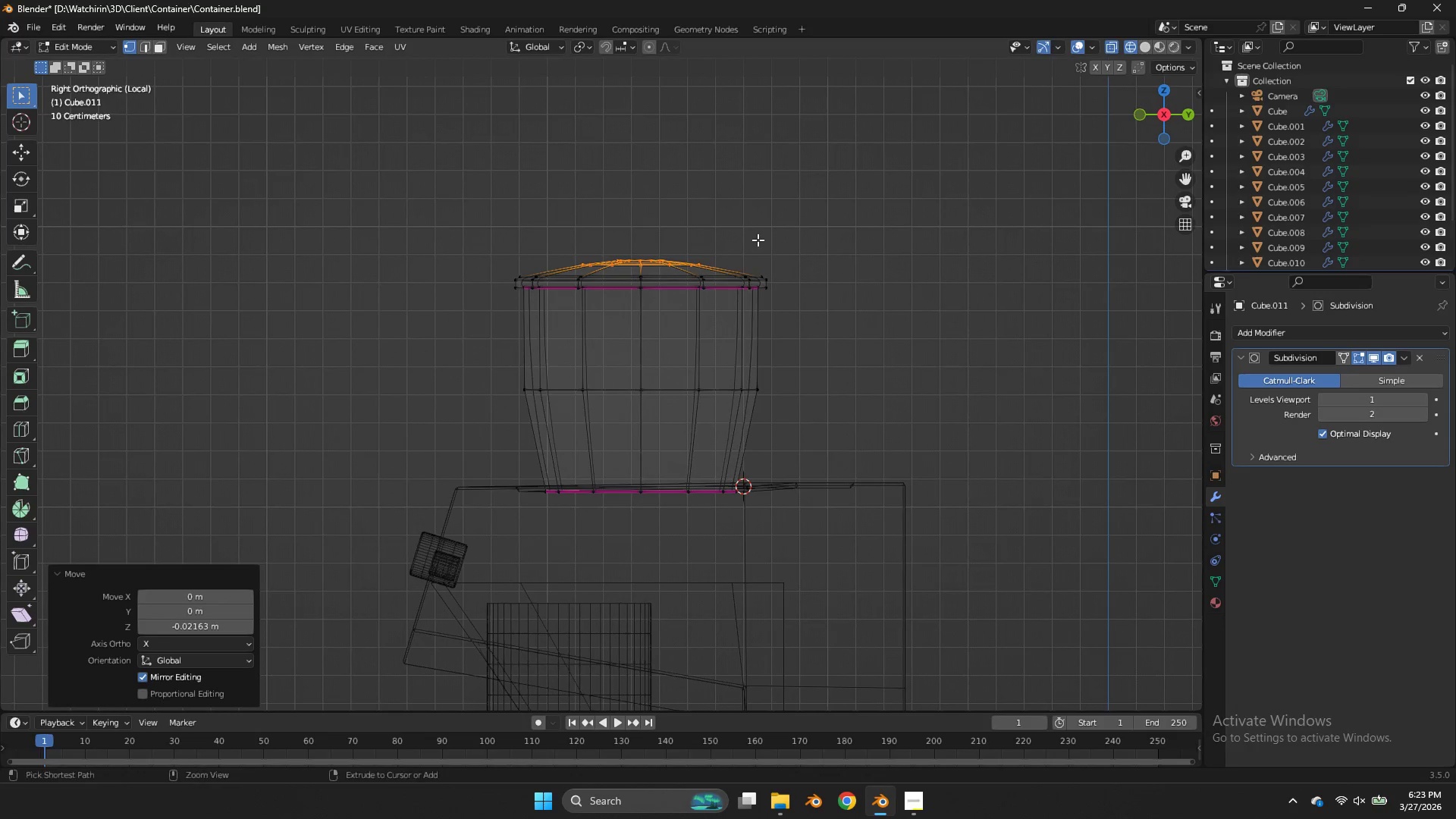 
key(Control+ControlLeft)
 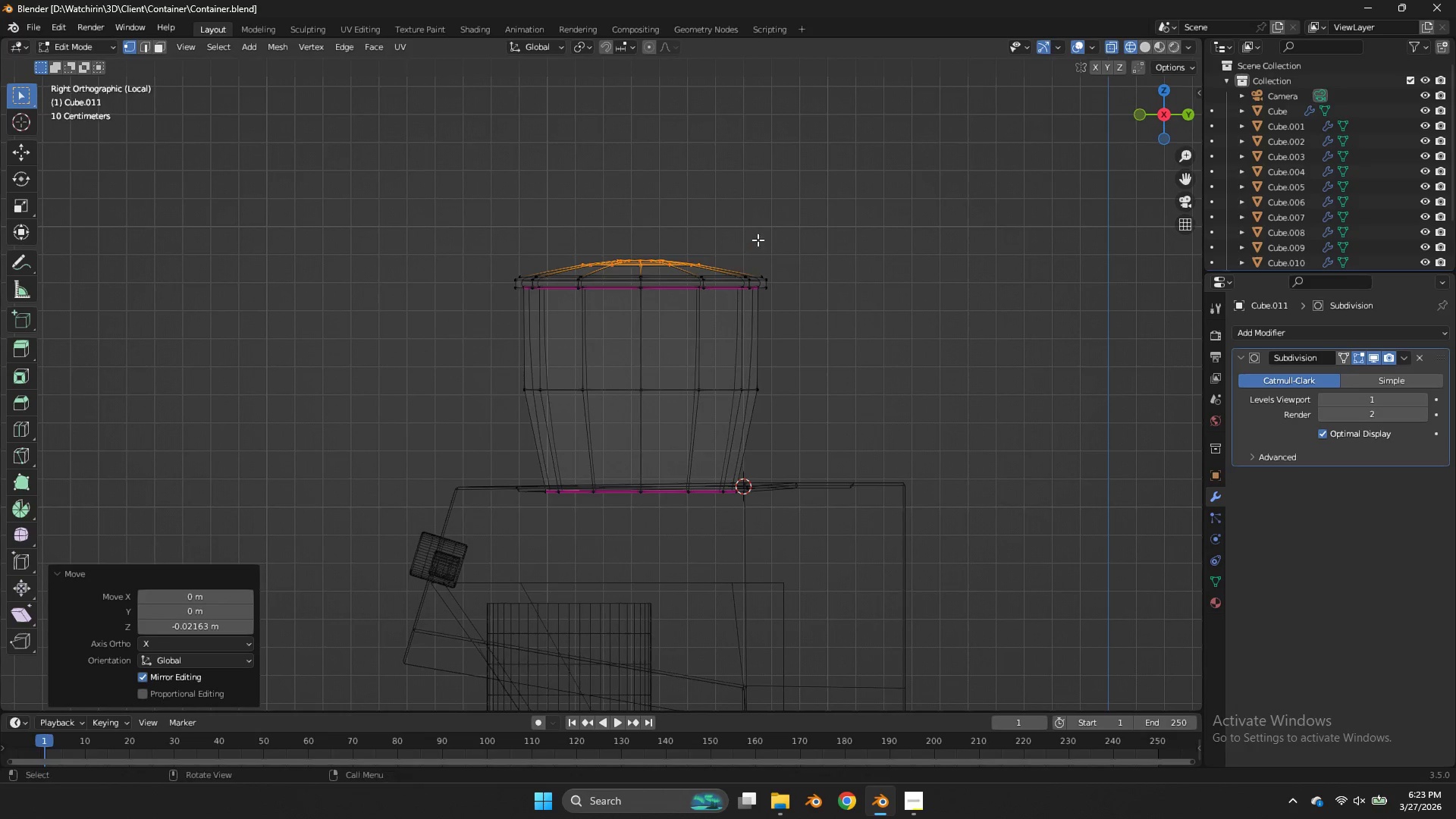 
key(Control+S)
 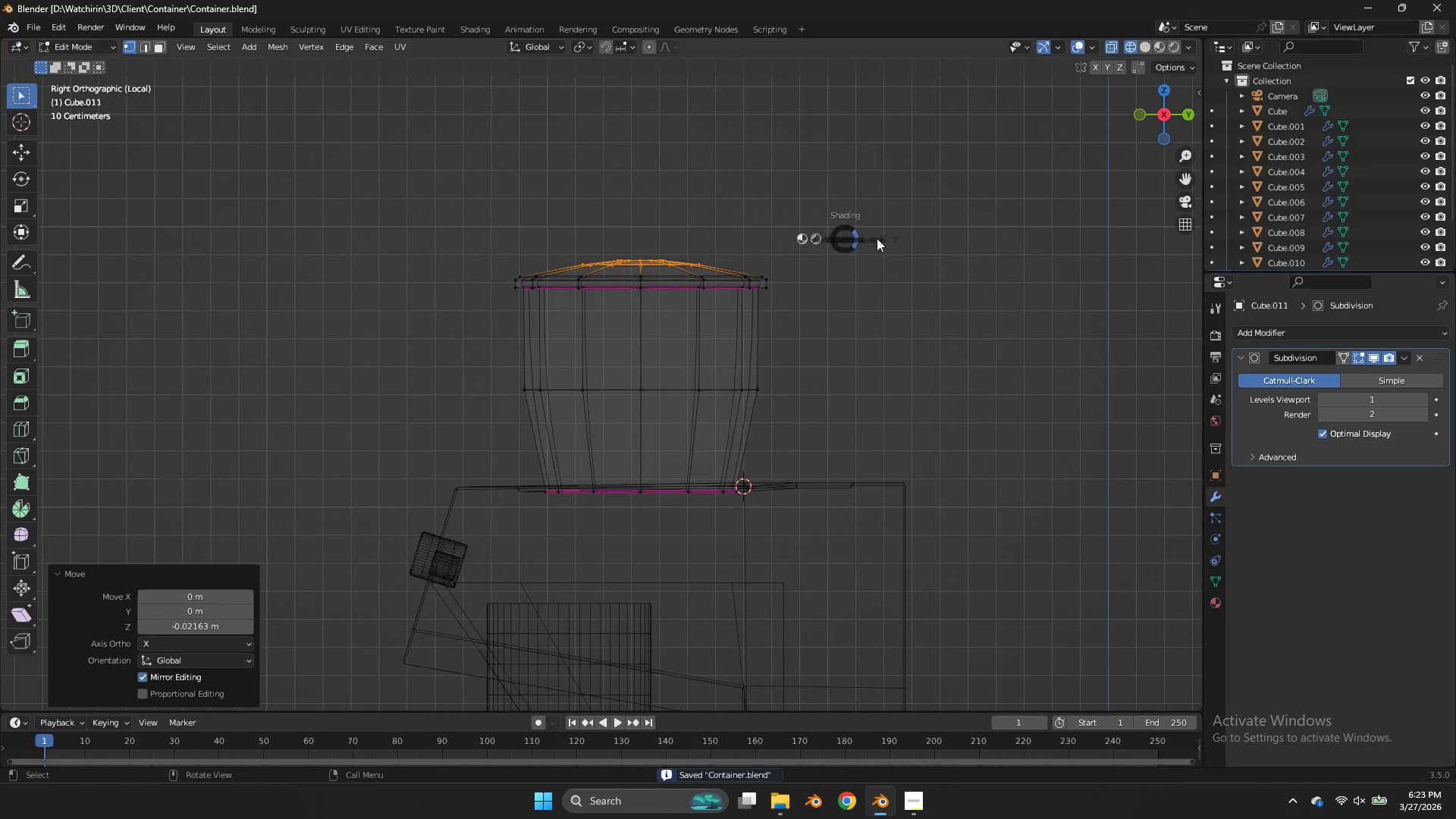 
key(Z)
 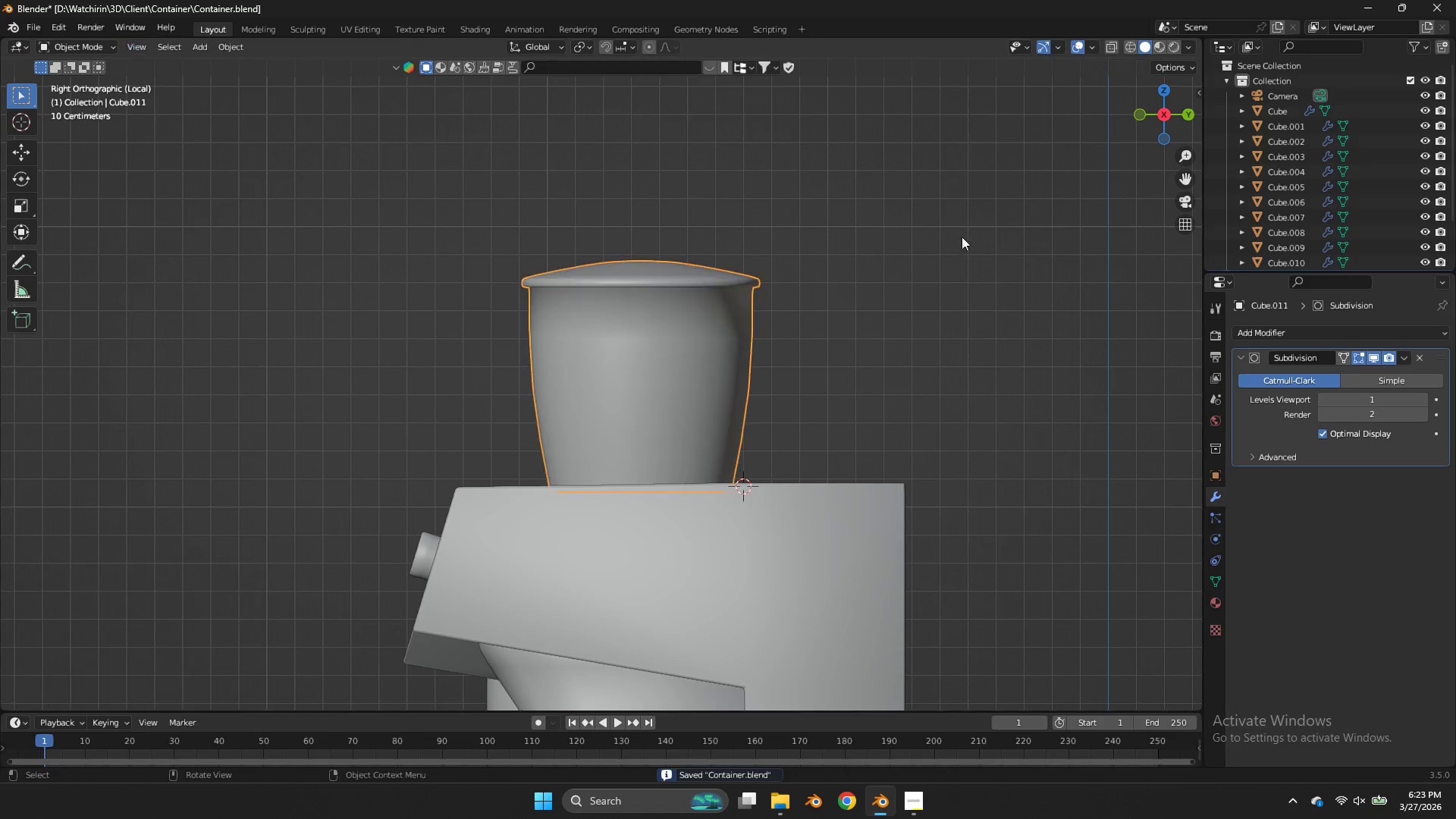 
key(Tab)
 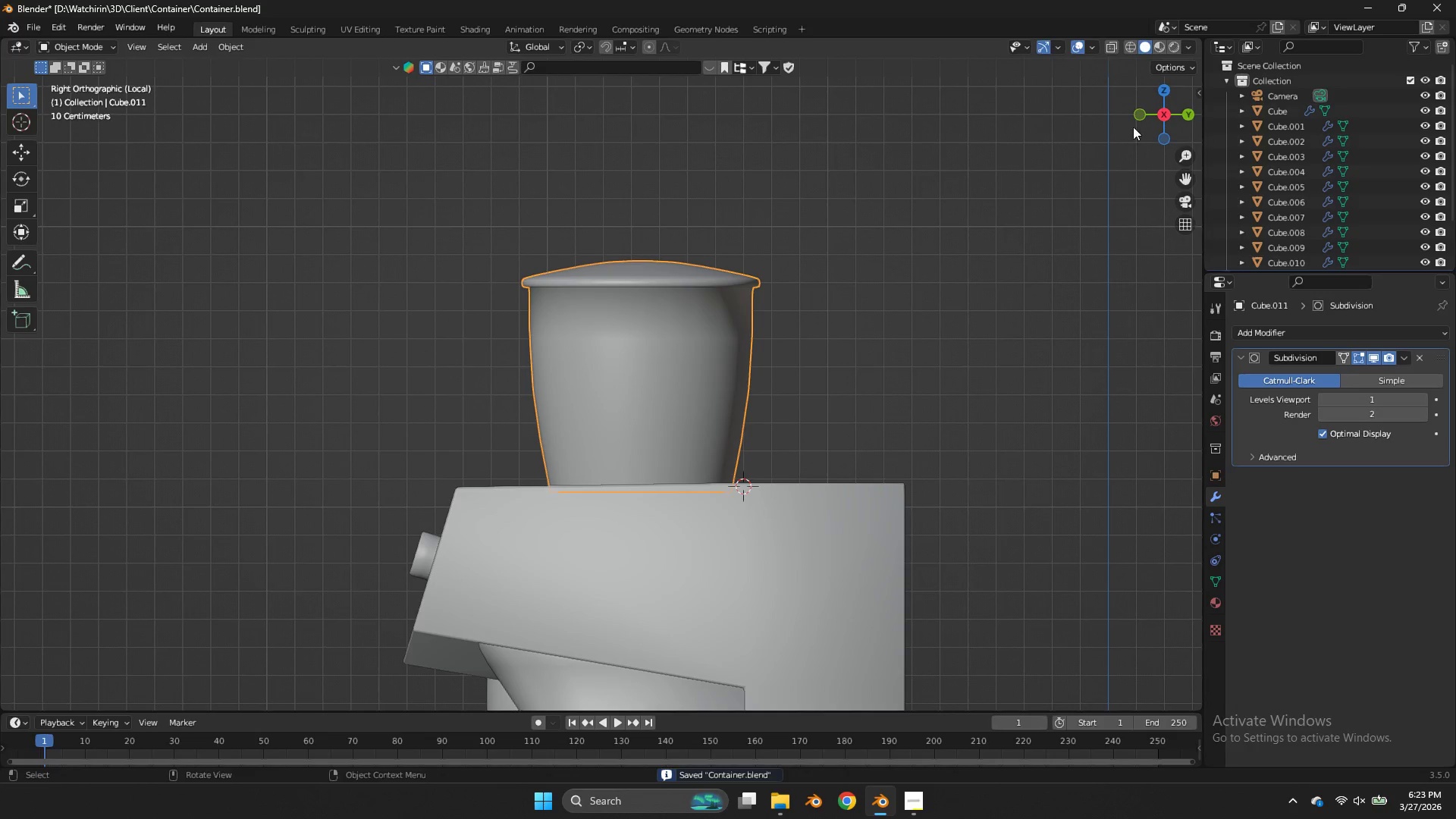 
left_click_drag(start_coordinate=[1147, 106], to_coordinate=[116, 114])
 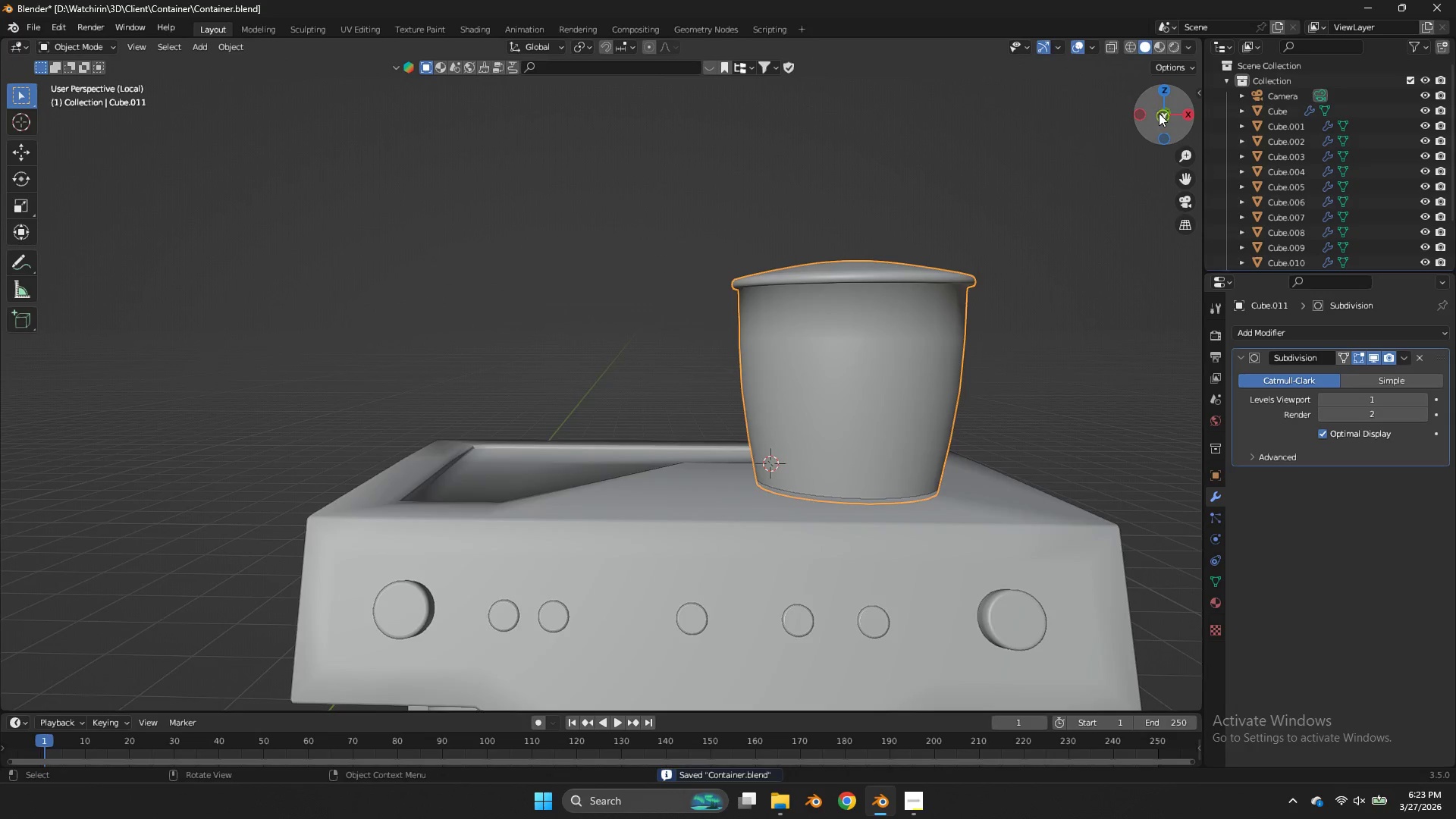 
left_click([1159, 113])
 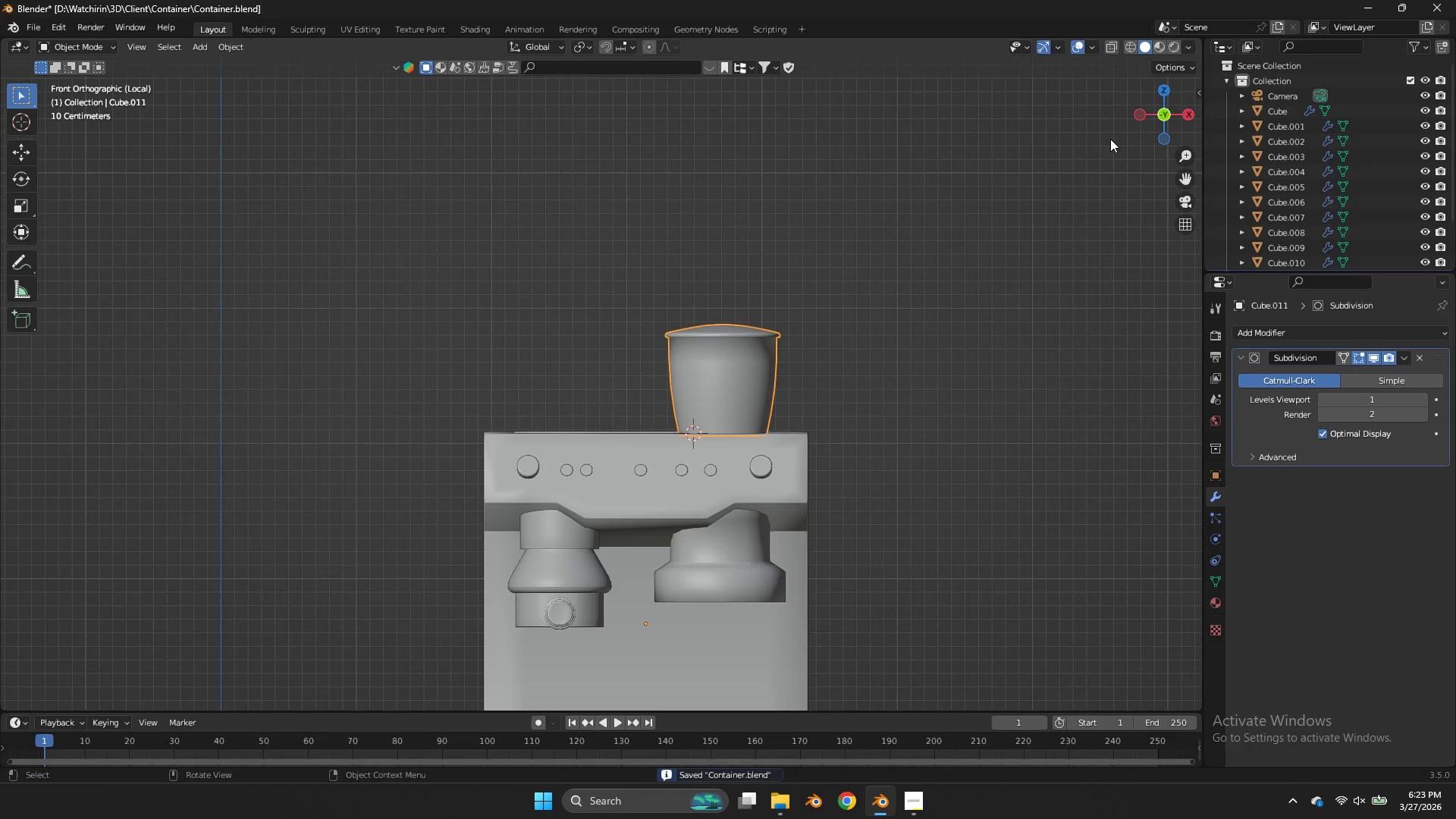 
key(Control+ControlLeft)
 